 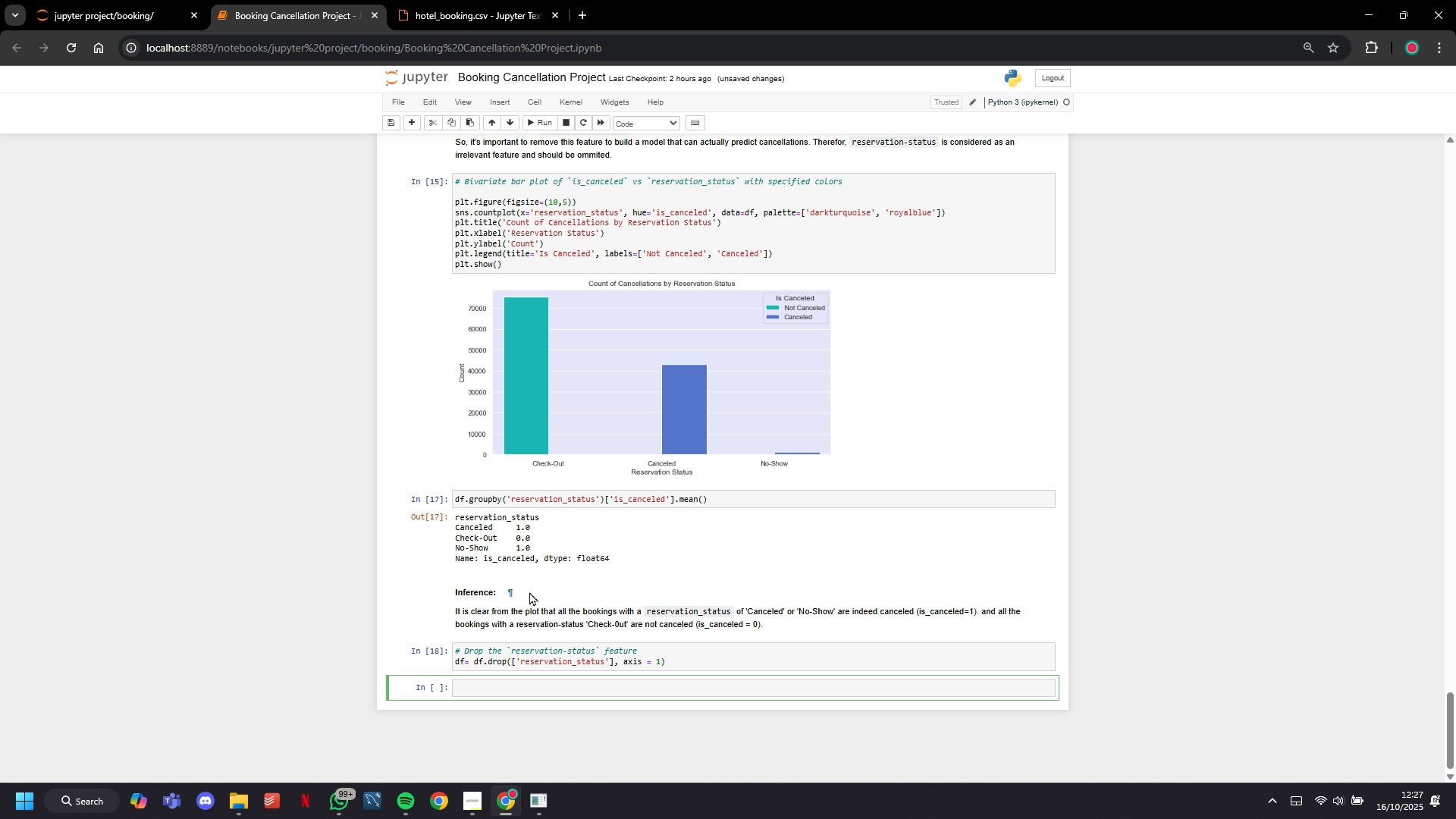 
type(# We'll r)
key(Backspace)
key(Backspace)
key(Backspace)
key(Backspace)
type(LL REM)
key(Backspace)
key(Backspace)
key(Backspace)
key(Backspace)
key(Backspace)
key(Backspace)
type(ll remove ``)
 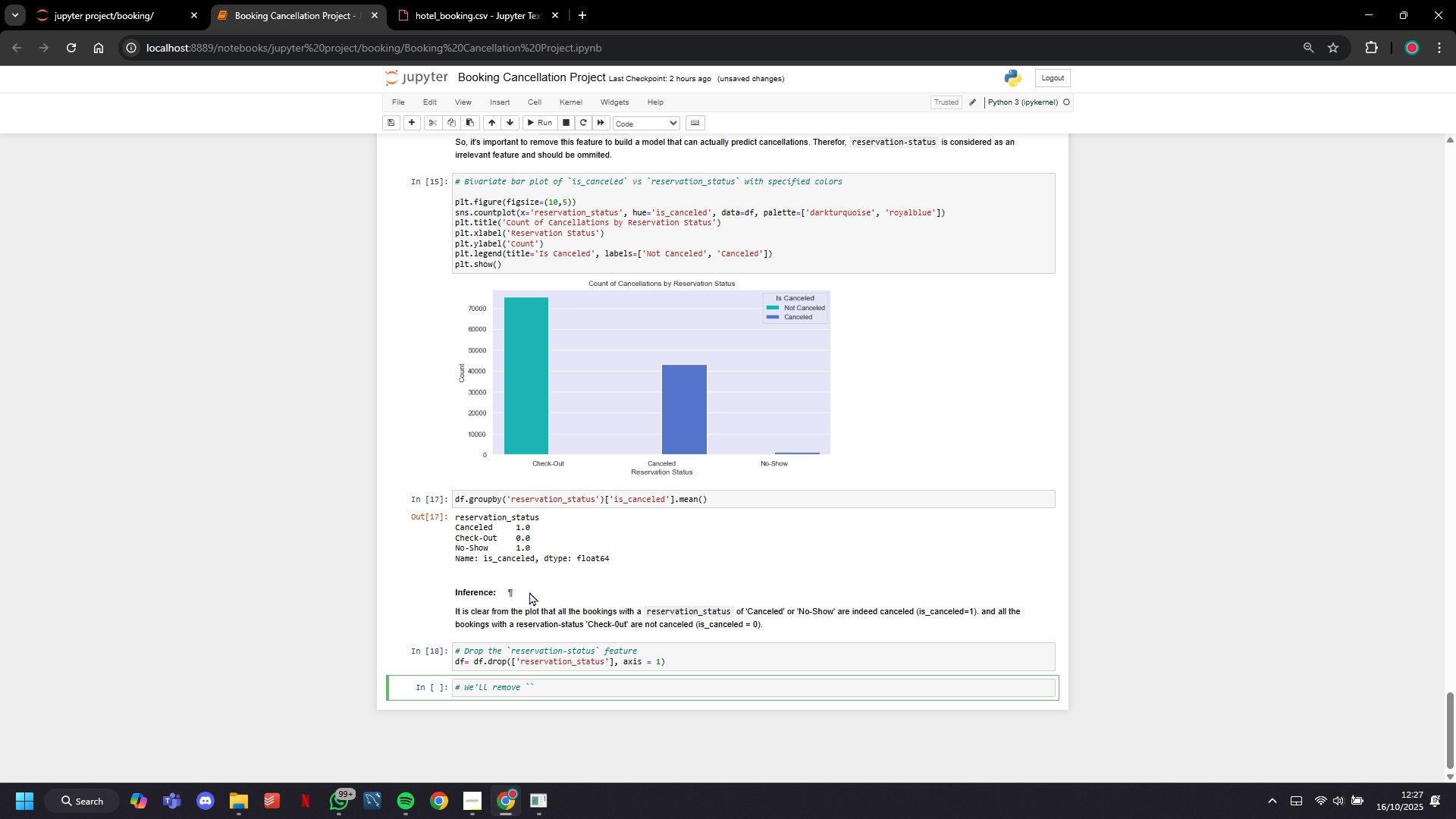 
key(ArrowLeft)
 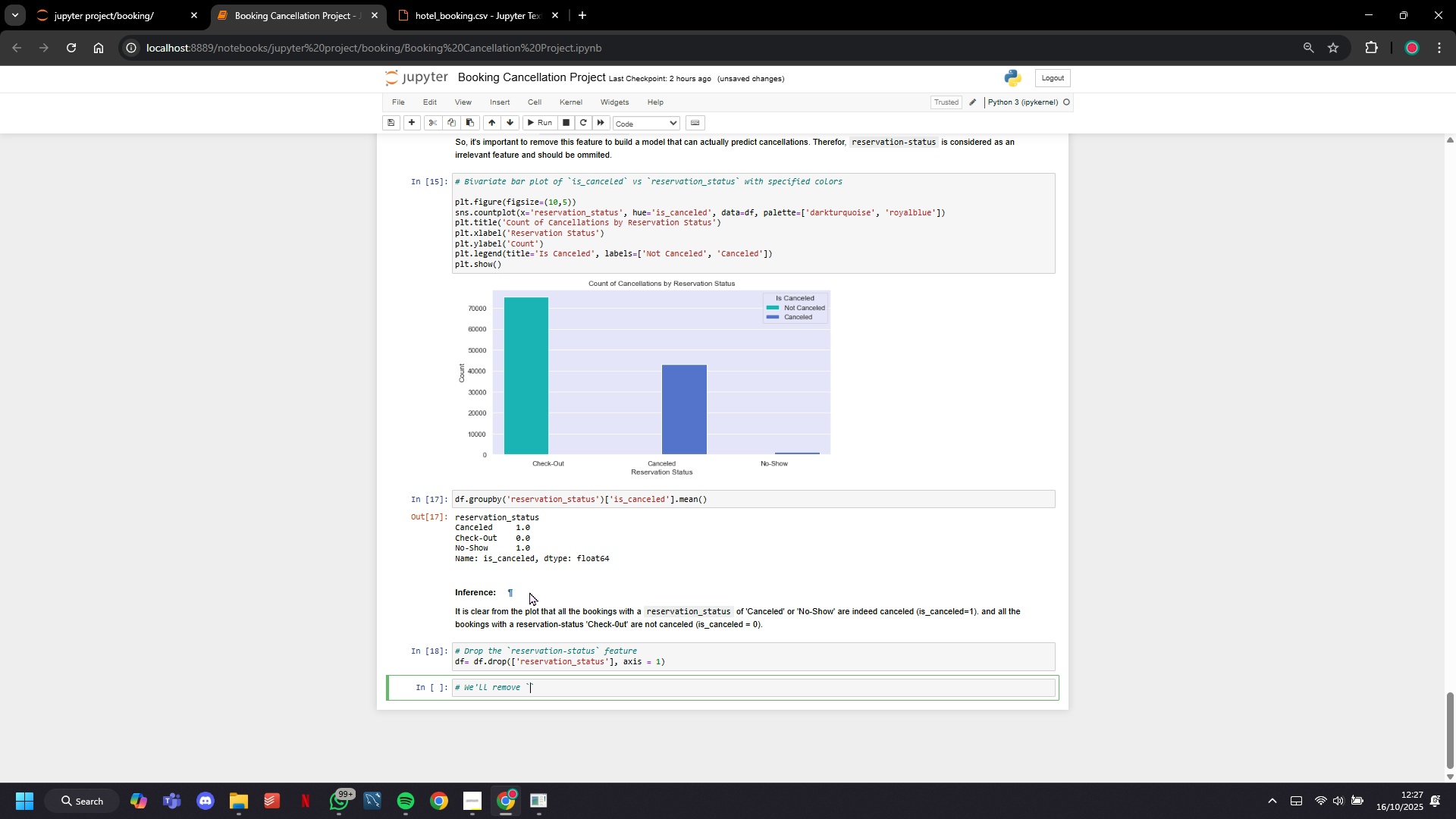 
type(reservation-status_state)
 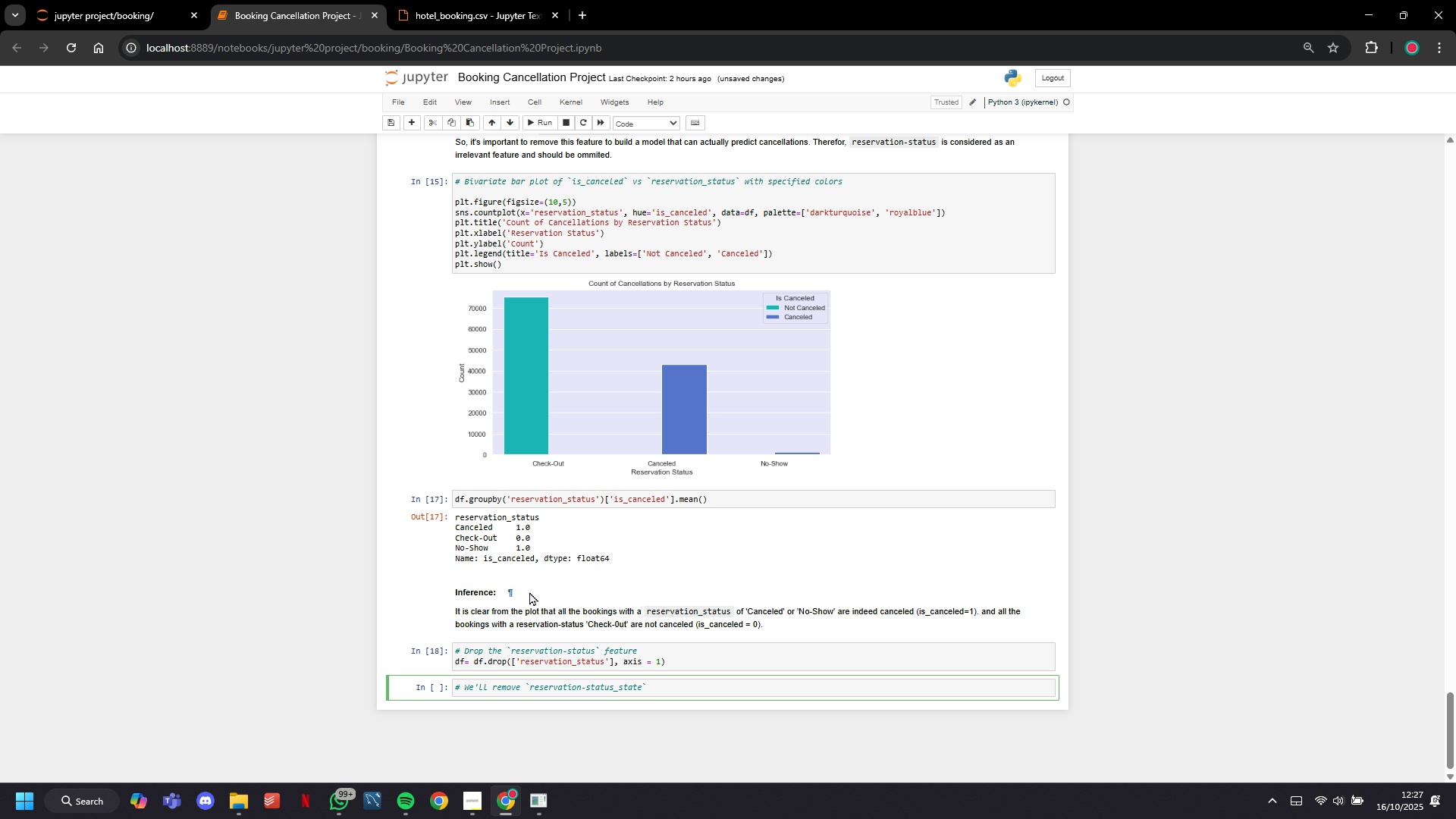 
hold_key(key=ArrowLeft, duration=0.78)
 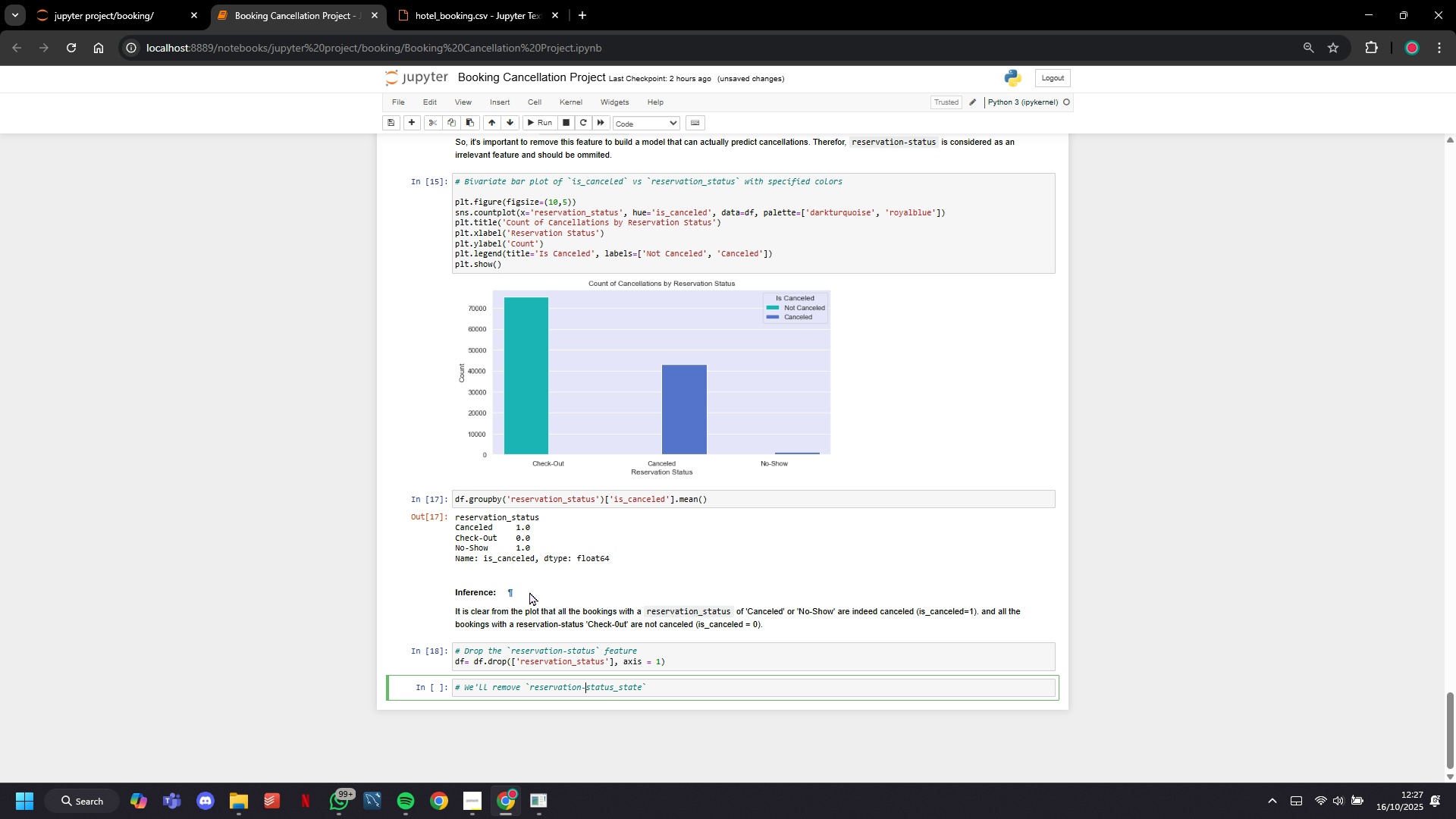 
key(ArrowLeft)
 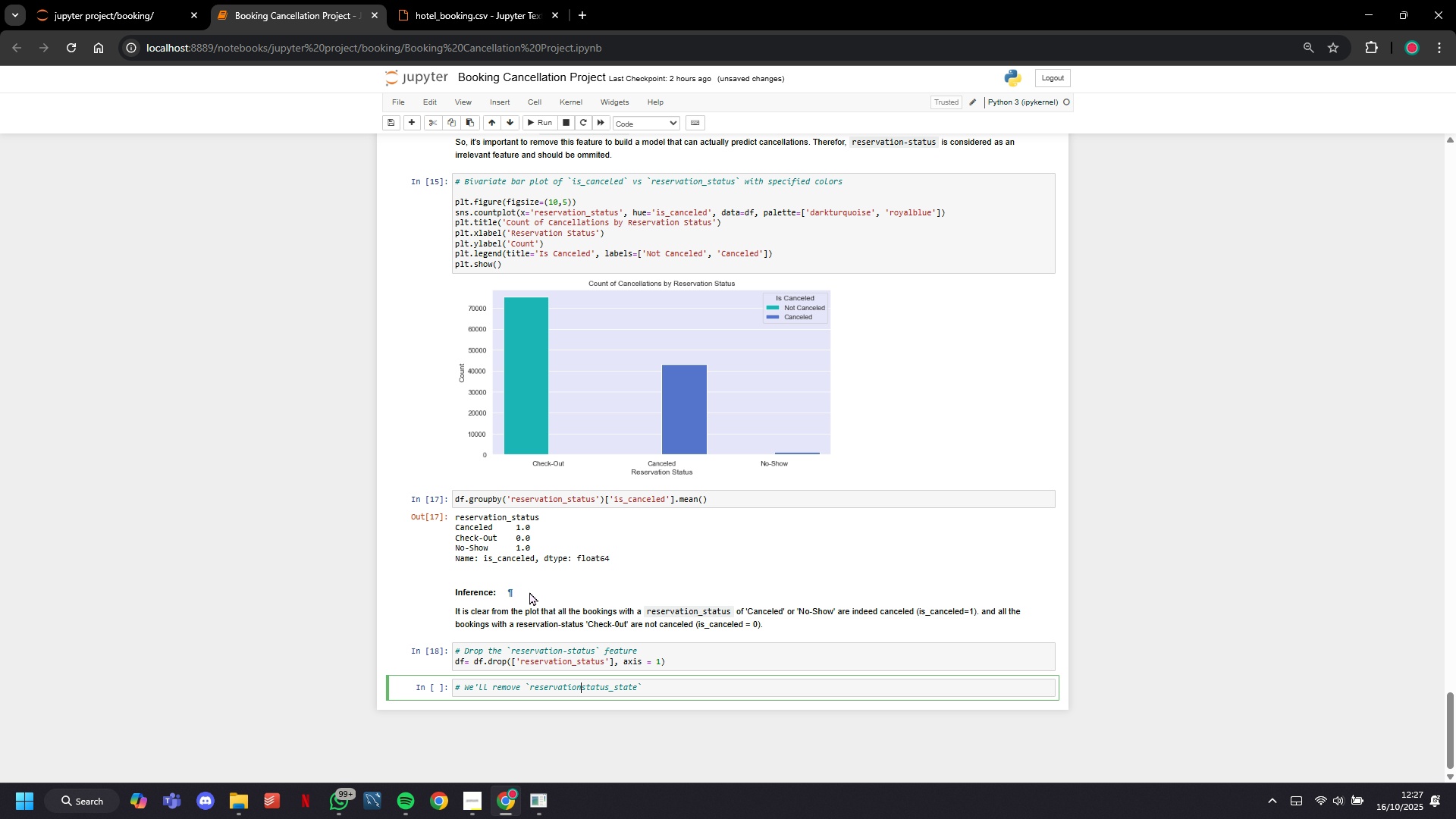 
key(Backspace)
 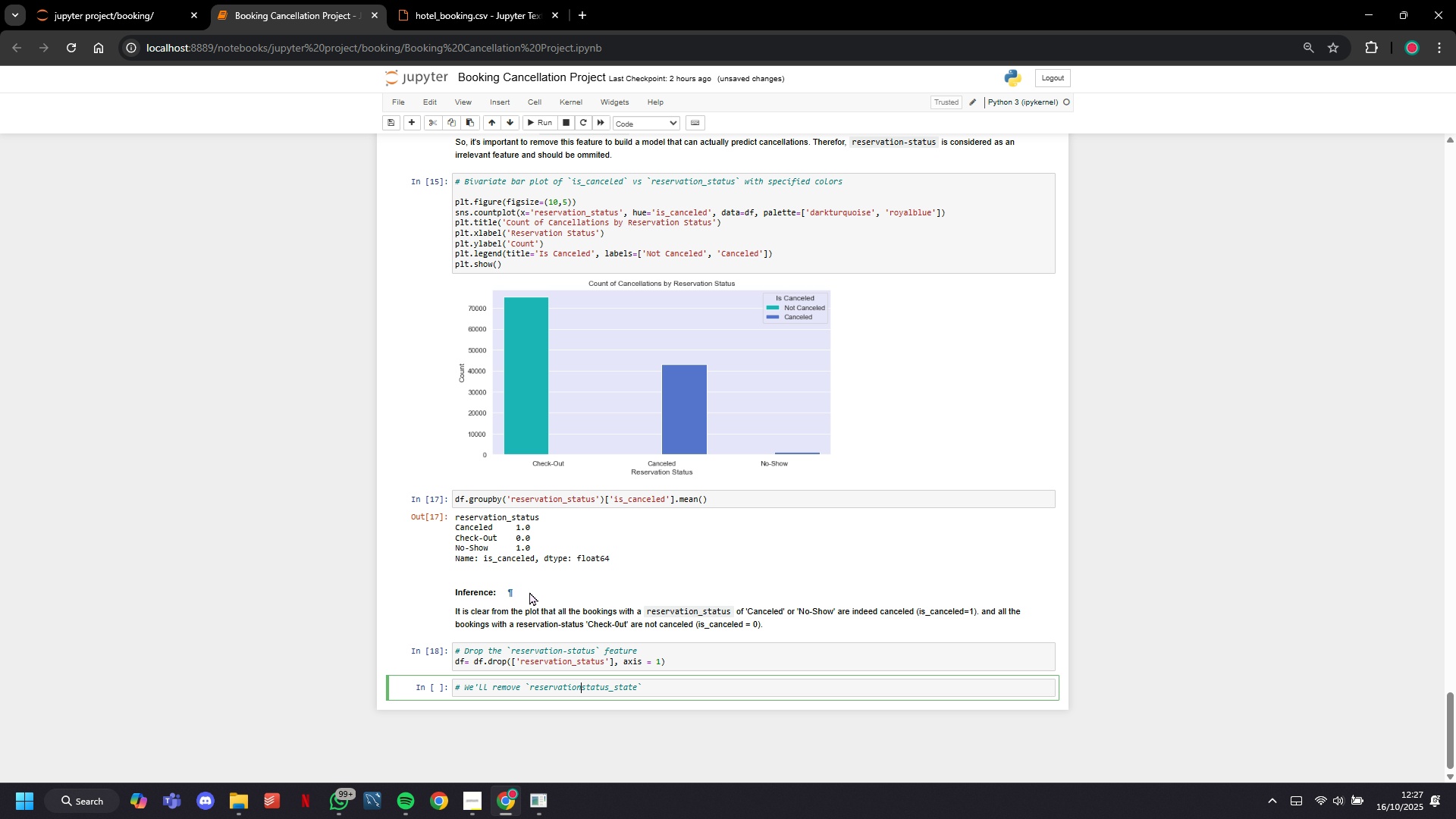 
key(Shift+ShiftLeft)
 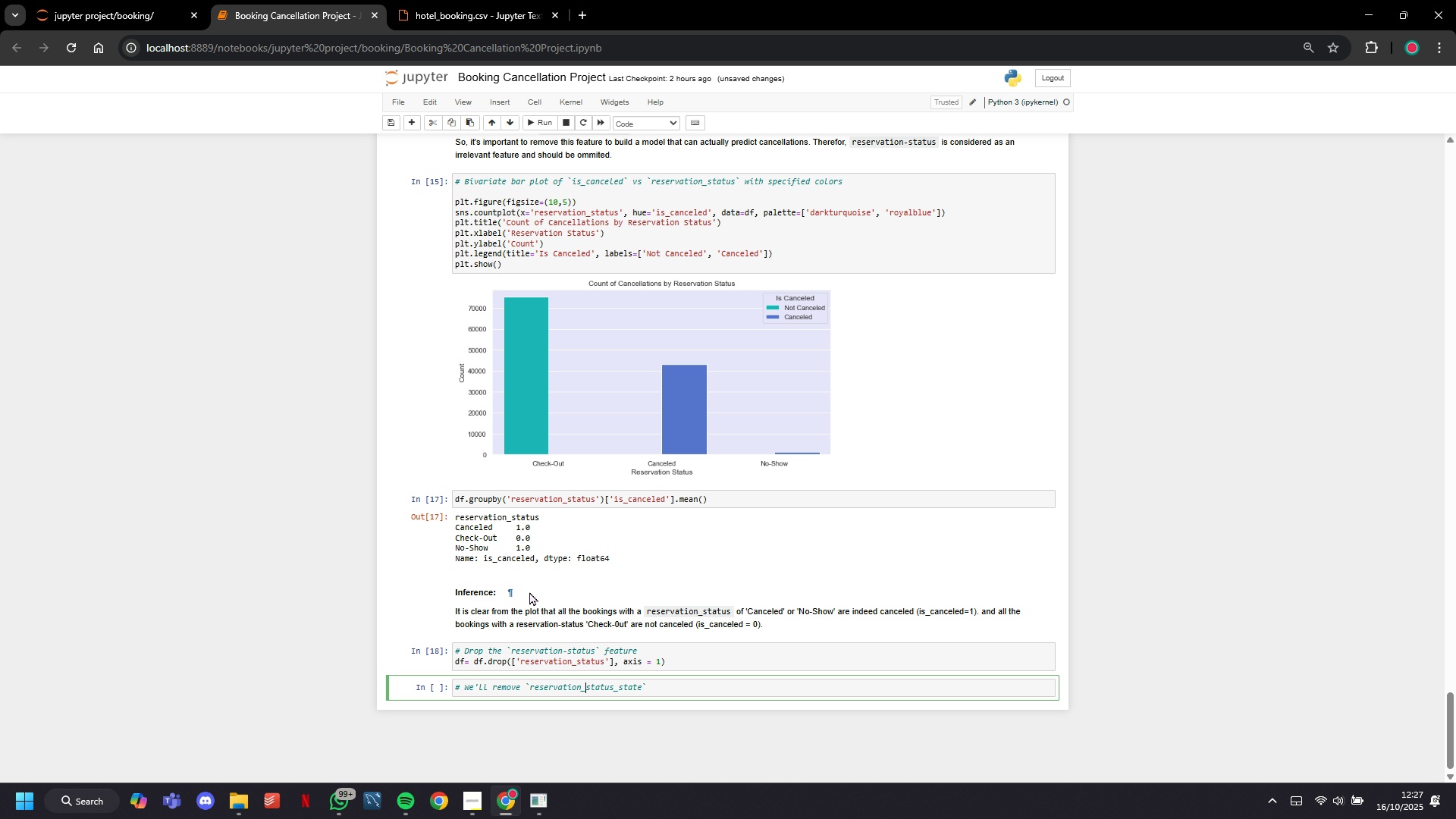 
key(Shift+Minus)
 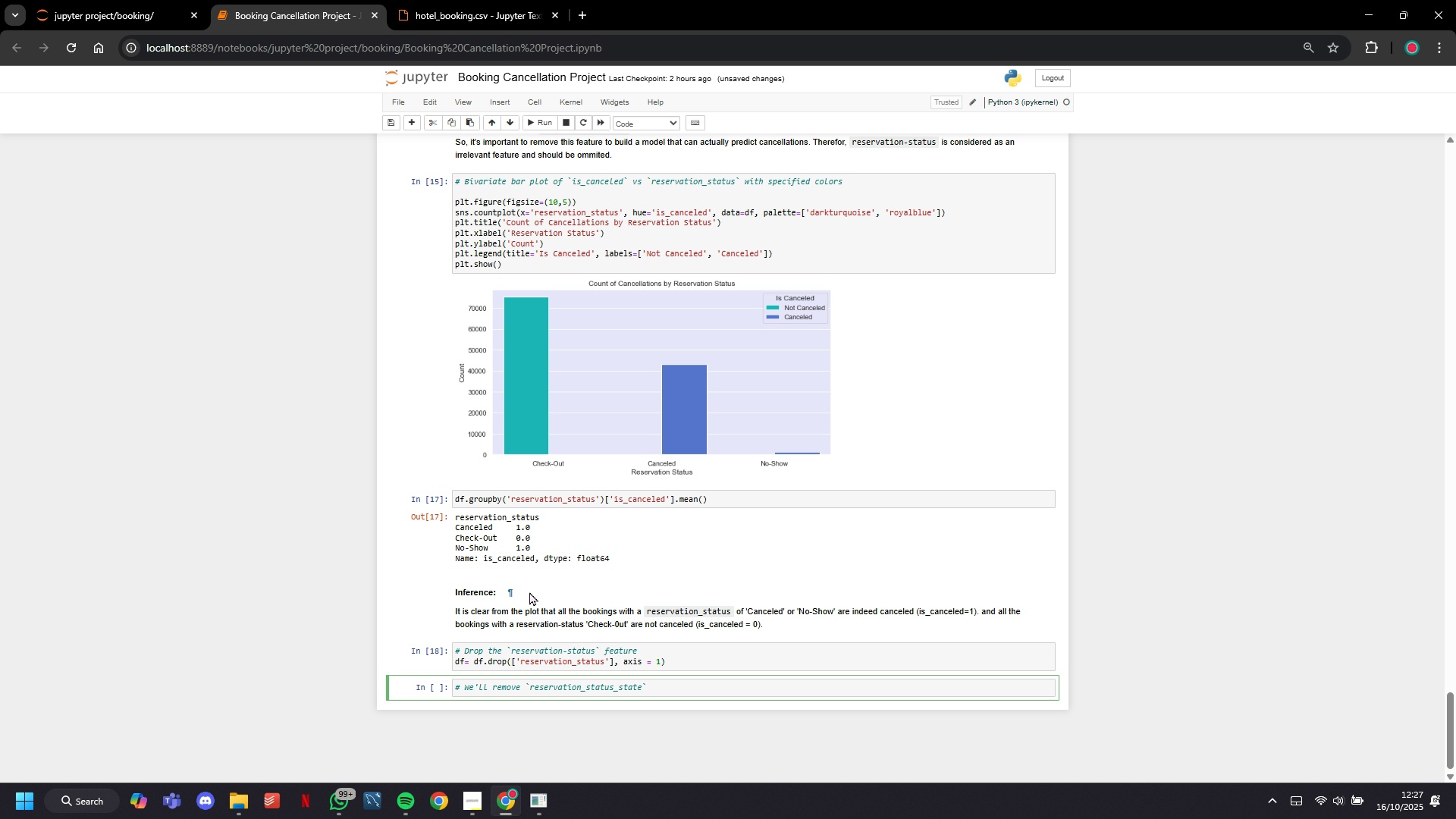 
hold_key(key=ArrowRight, duration=0.73)
 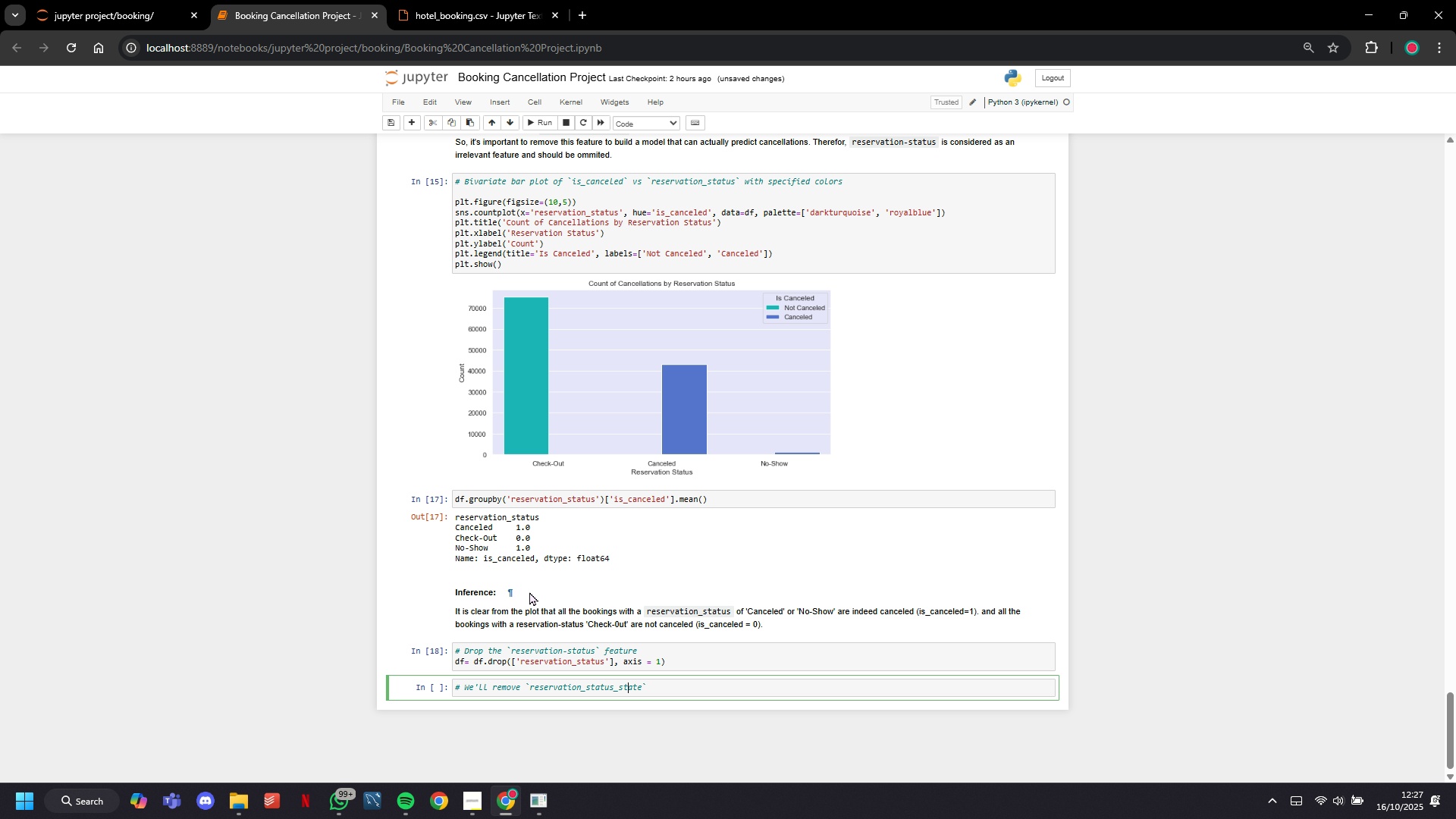 
key(ArrowRight)
 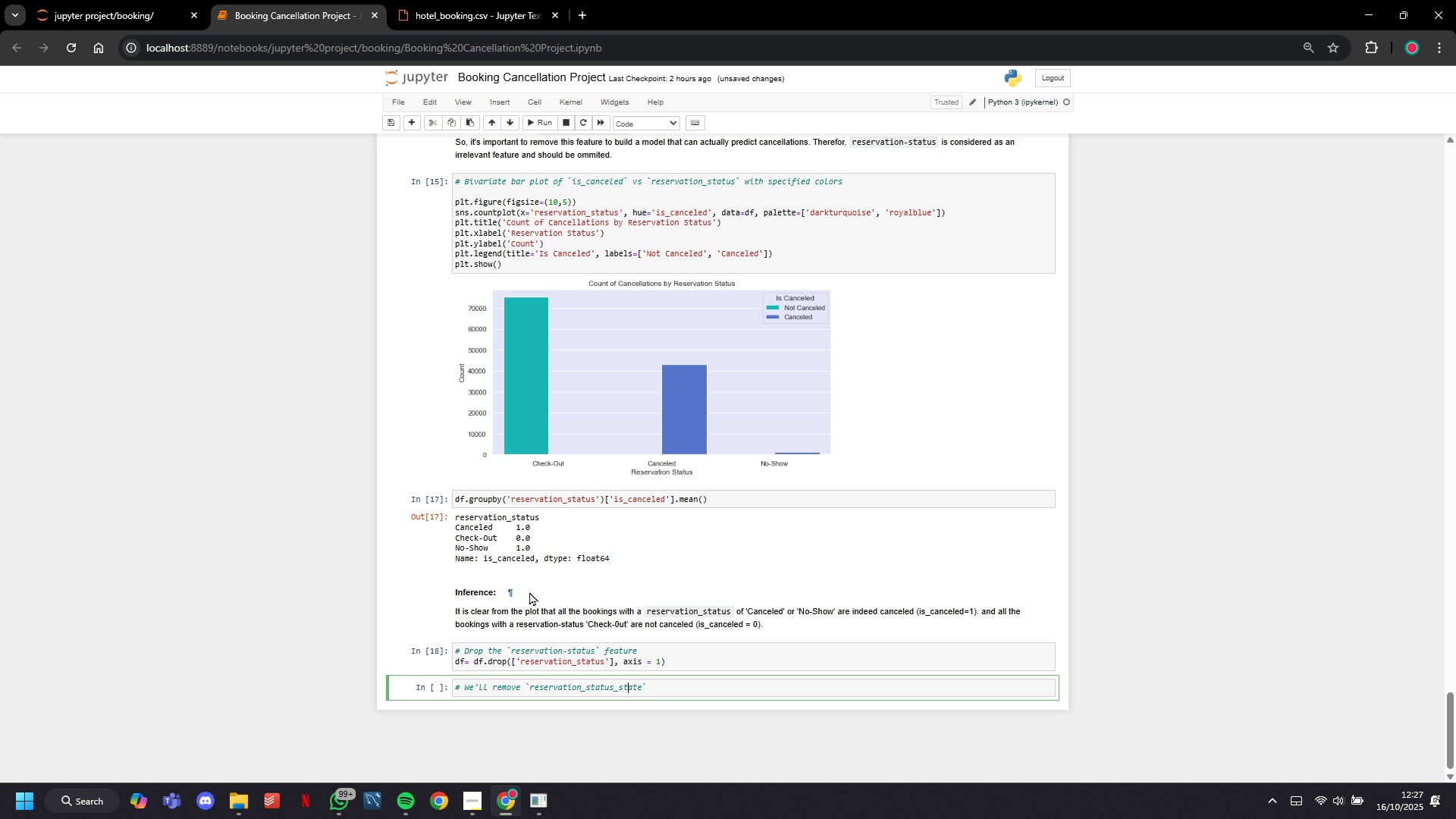 
key(ArrowRight)
 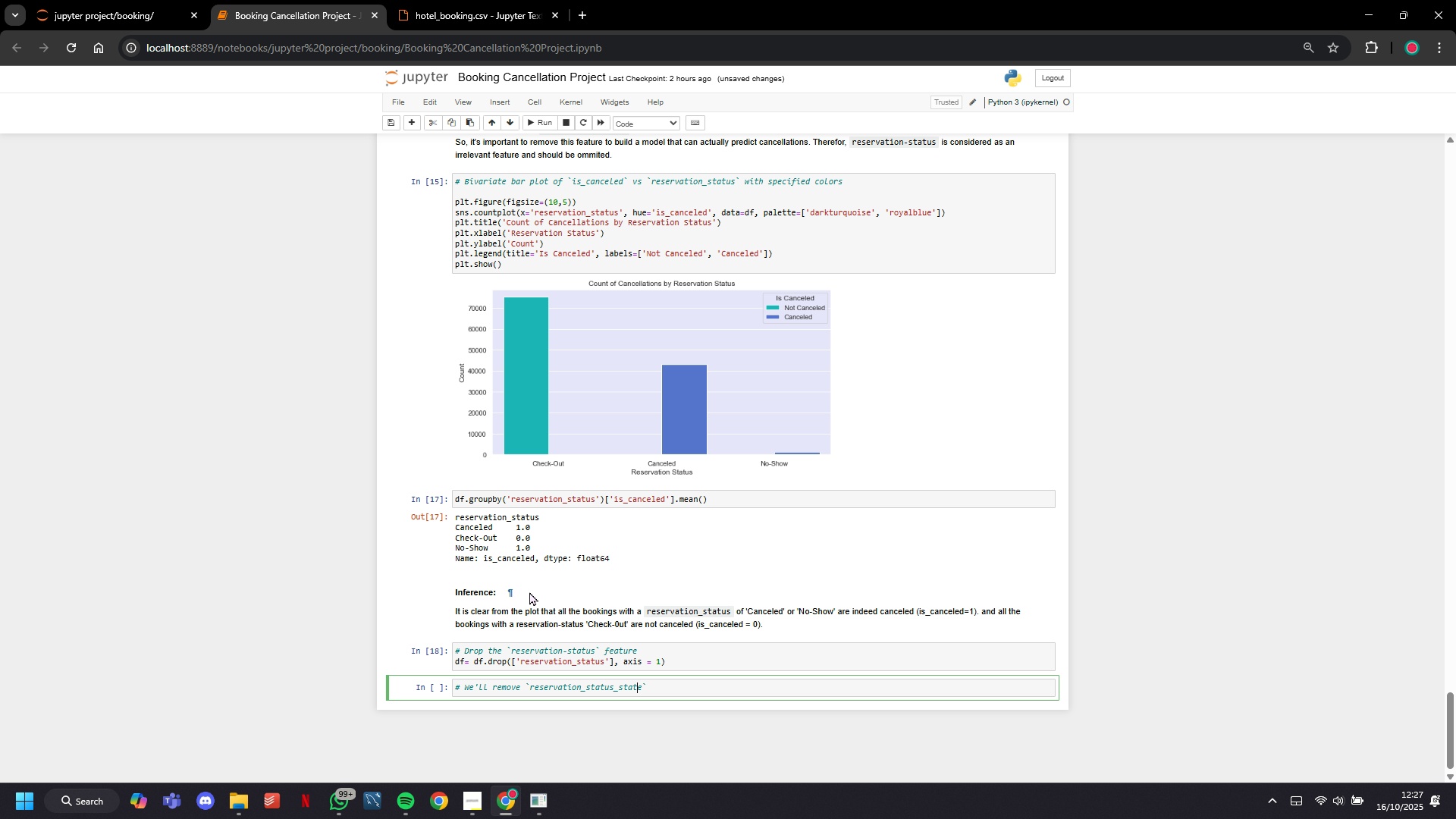 
key(ArrowRight)
 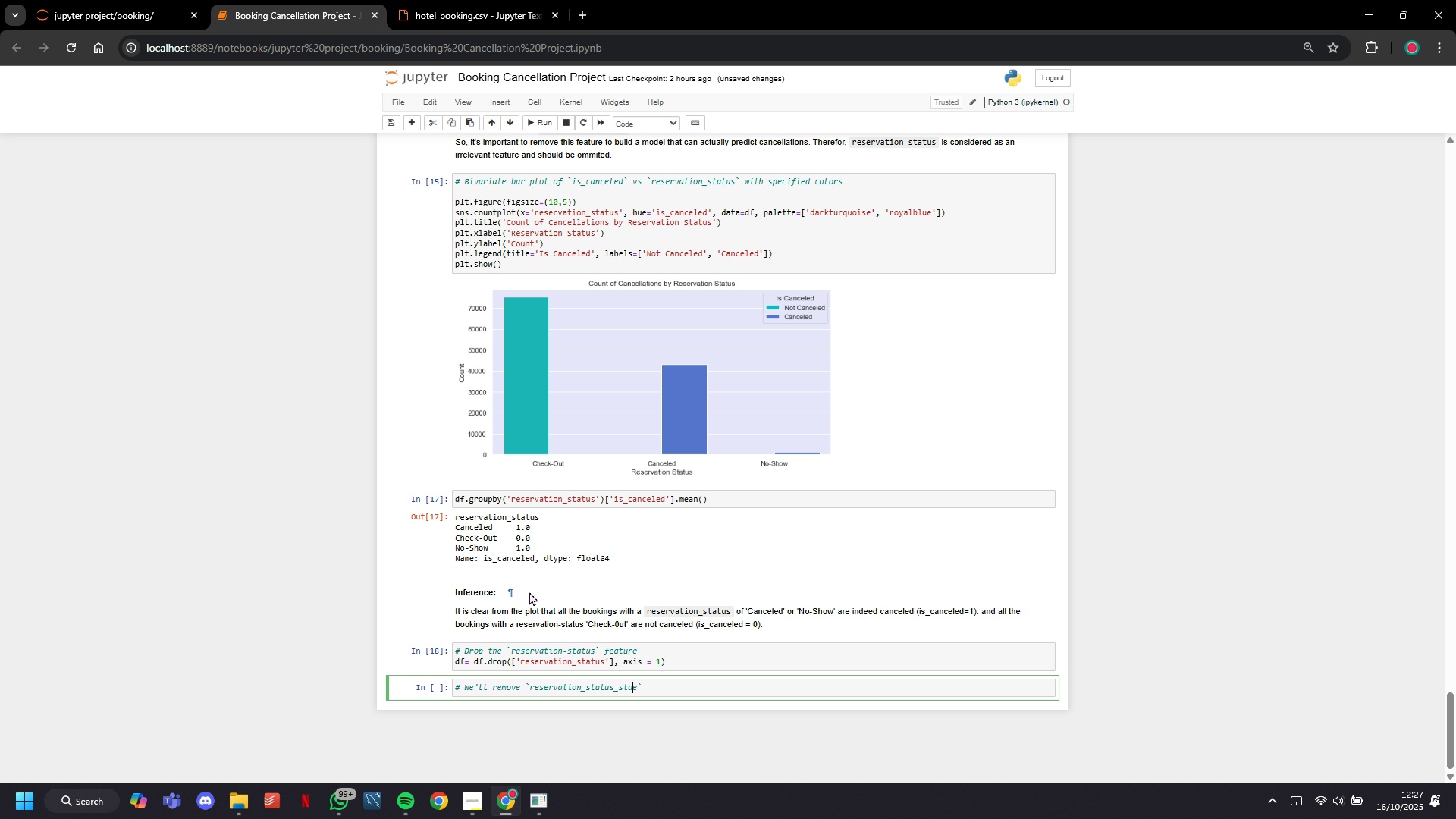 
key(Backspace)
key(Backspace)
key(Backspace)
key(Backspace)
type(date)
key(Backspace)
 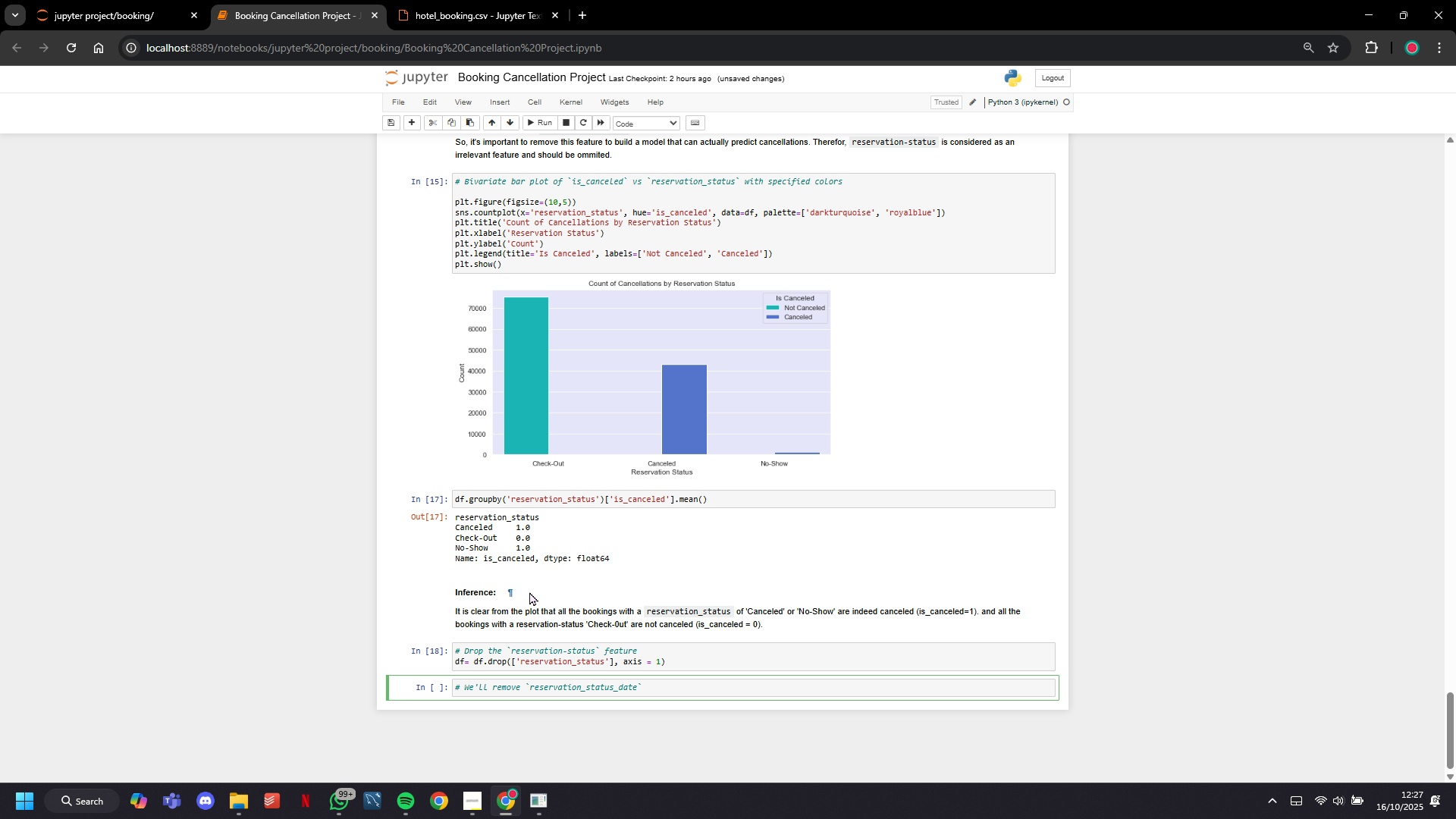 
wait(9.88)
 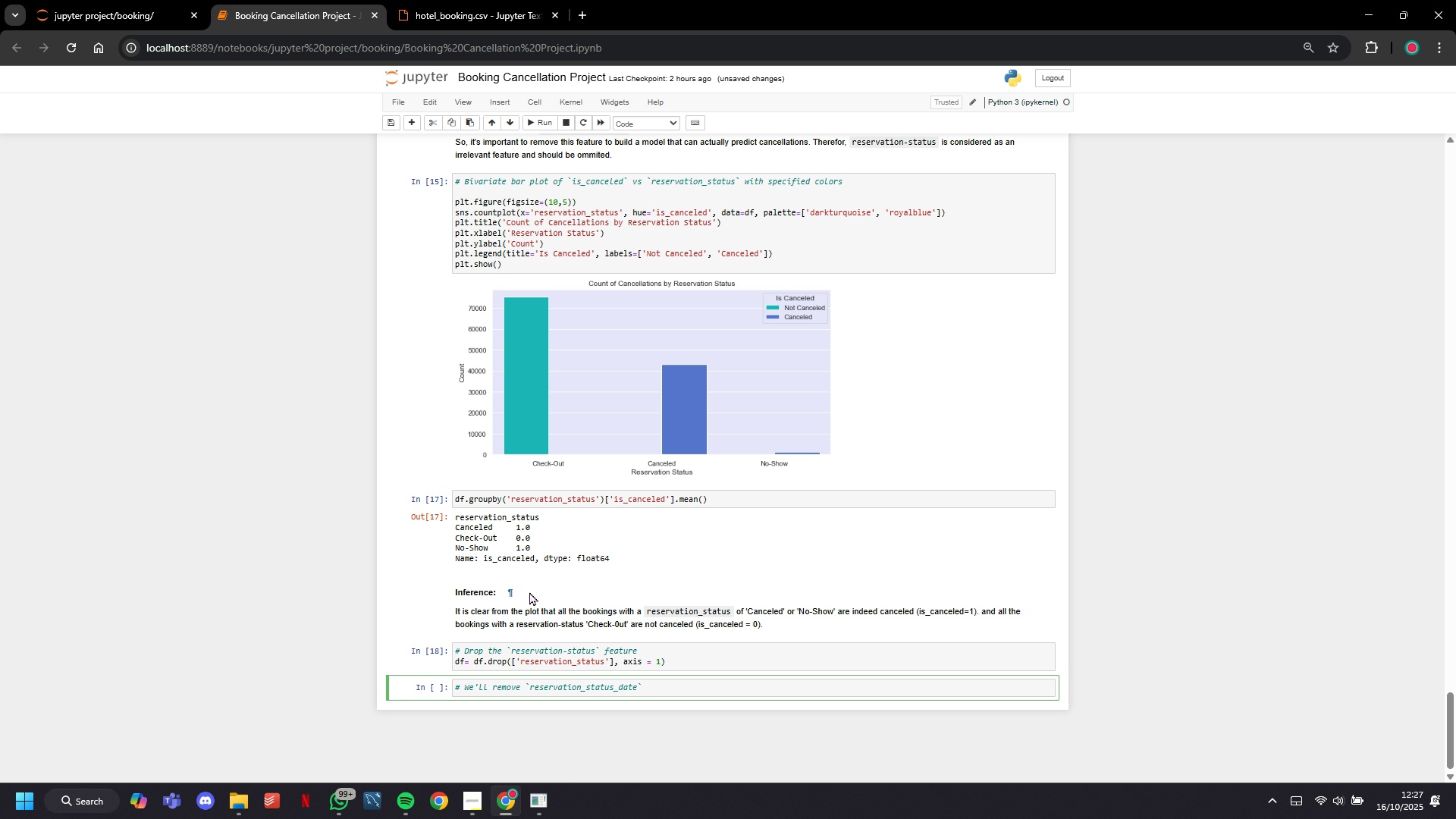 
key(Shift+ShiftRight)
 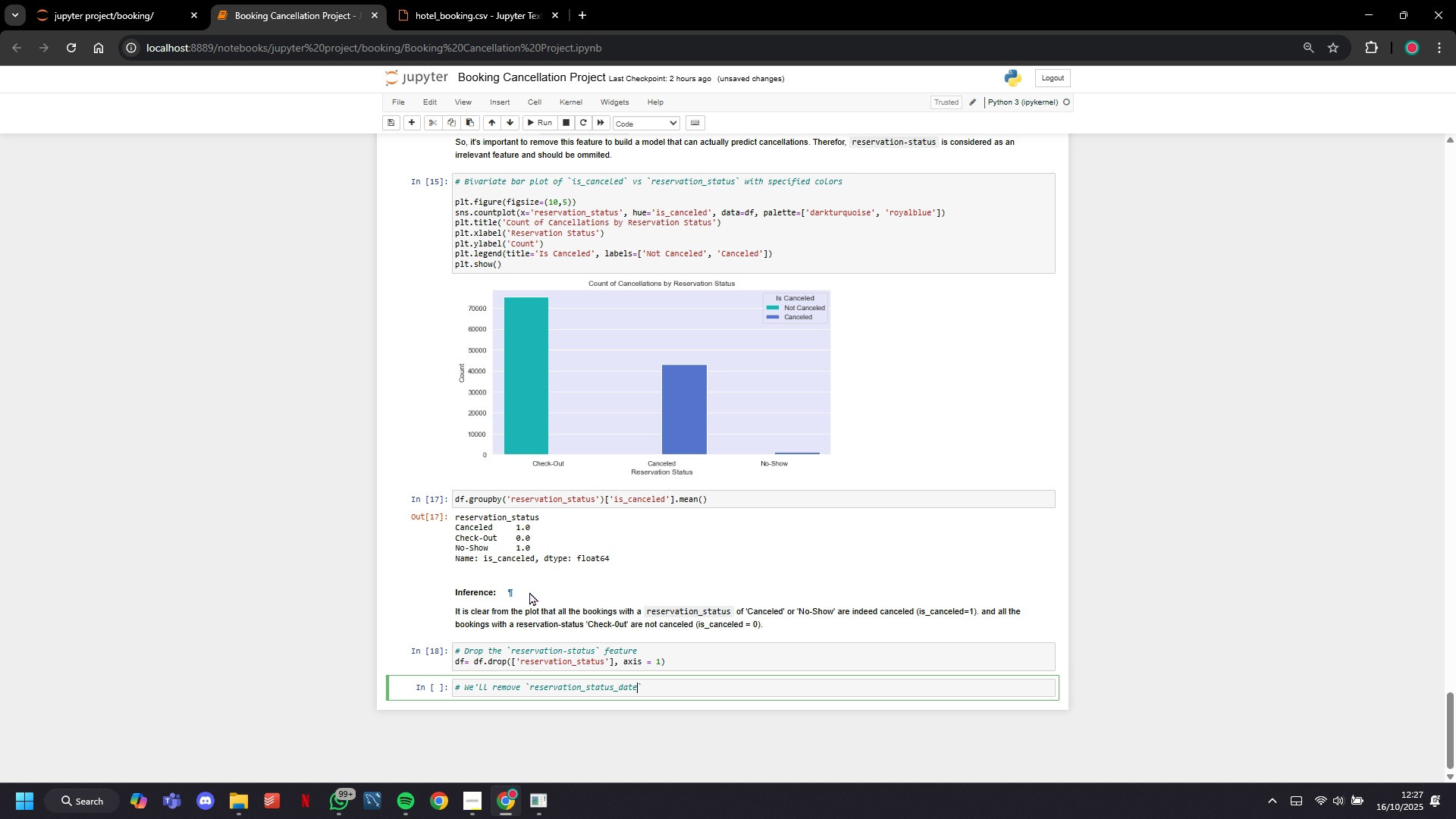 
key(ArrowRight)
 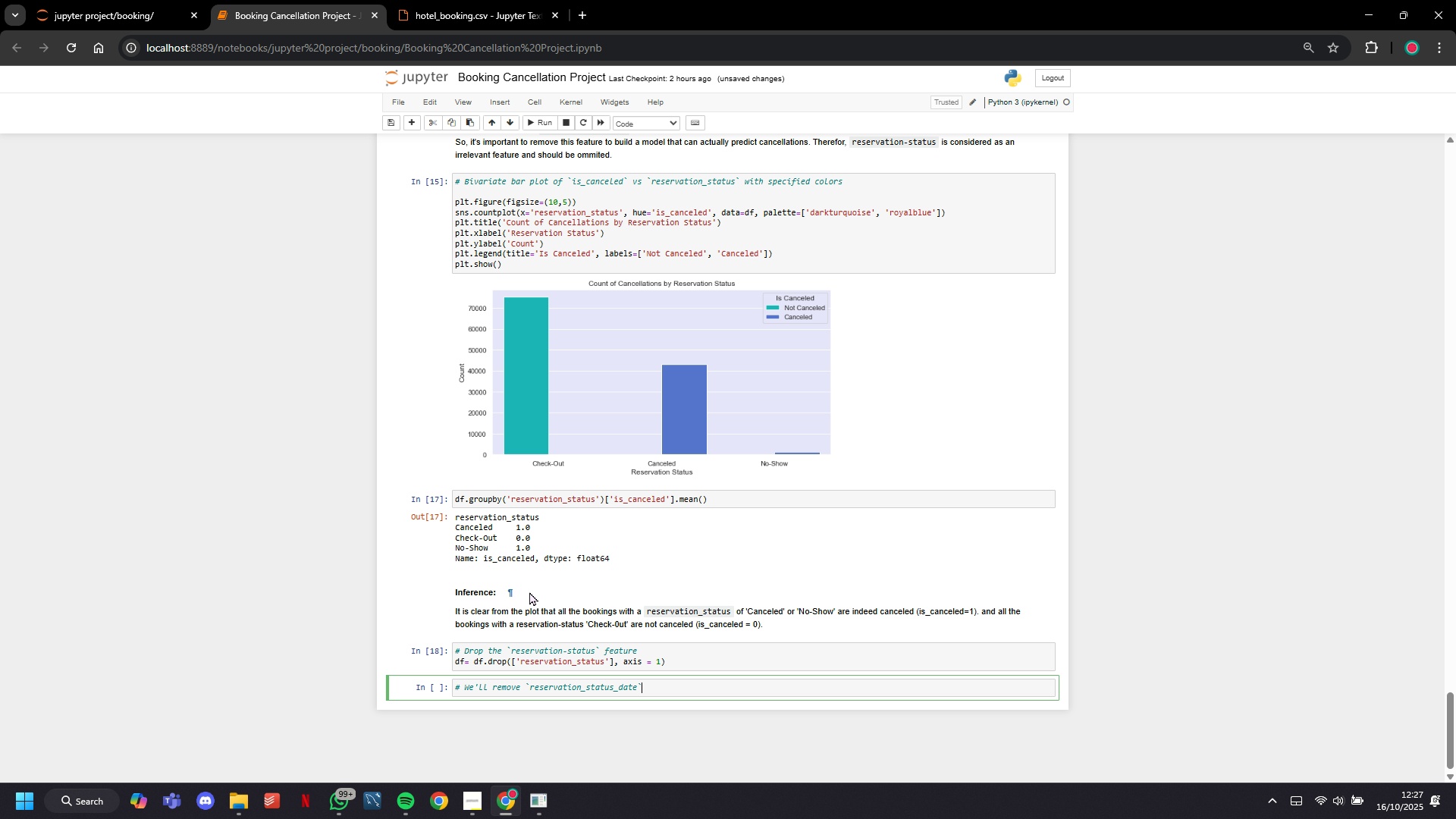 
key(ArrowRight)
 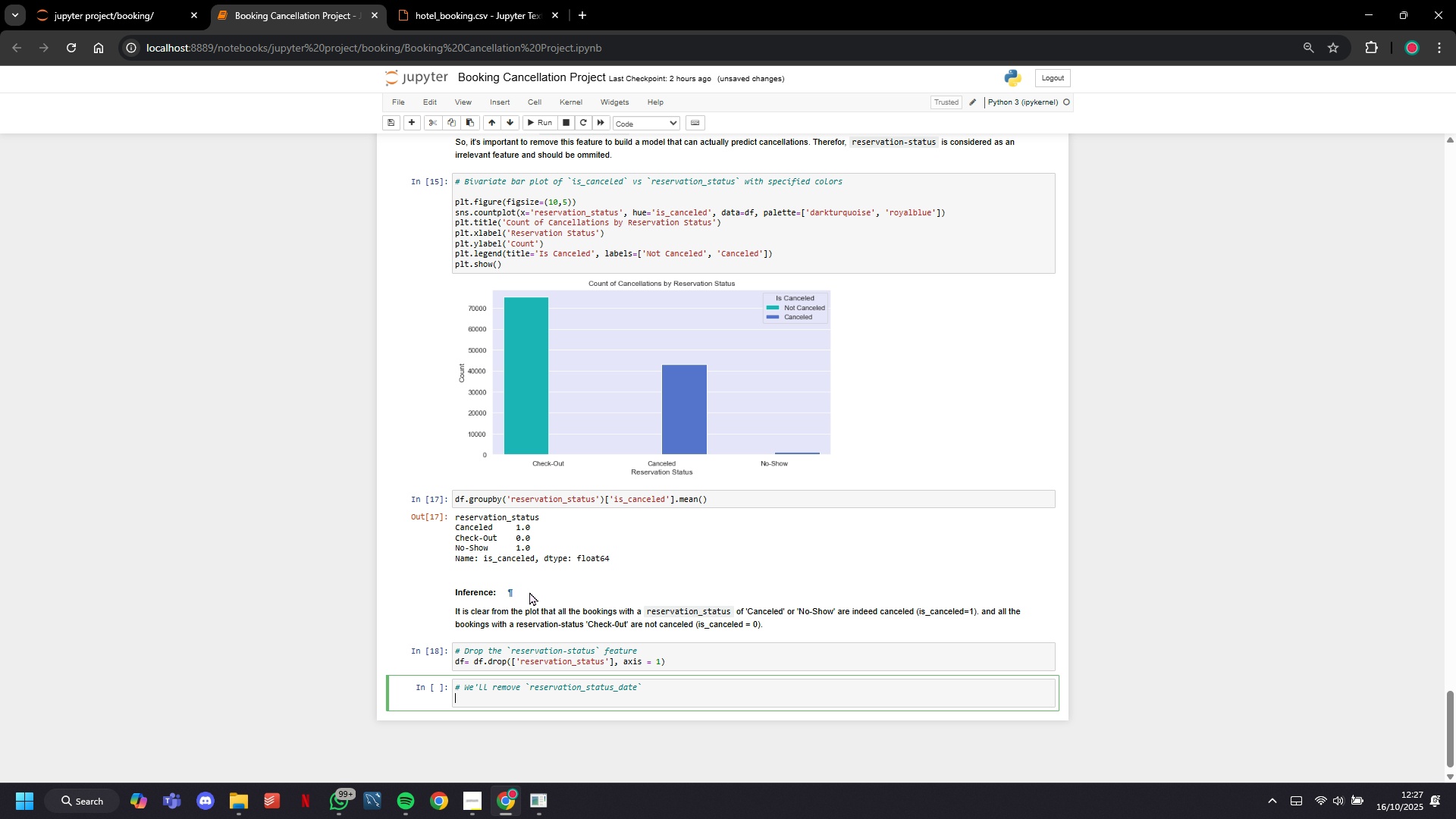 
key(Enter)
 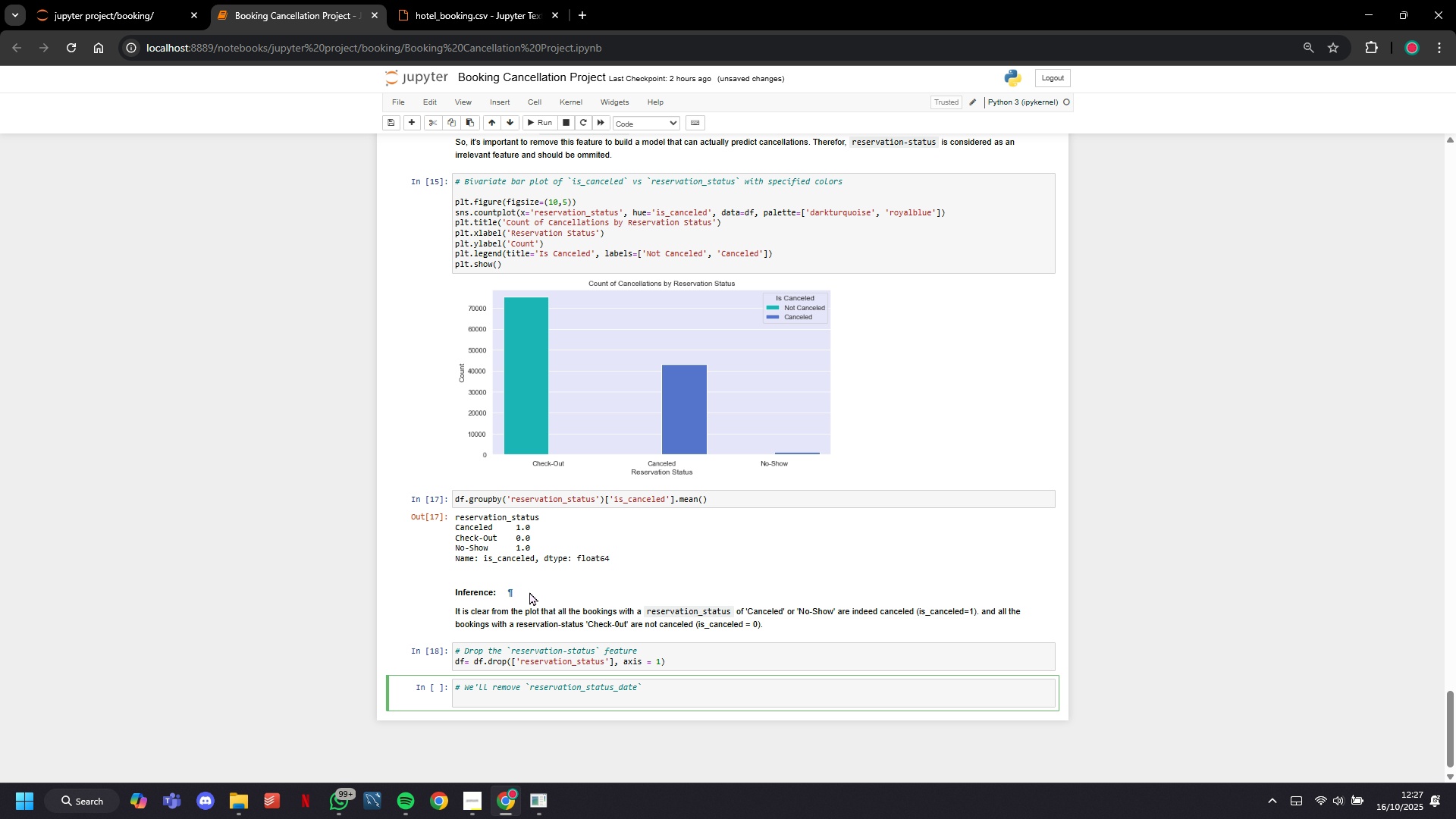 
type(df = df.drop(['reservation_status_date)
 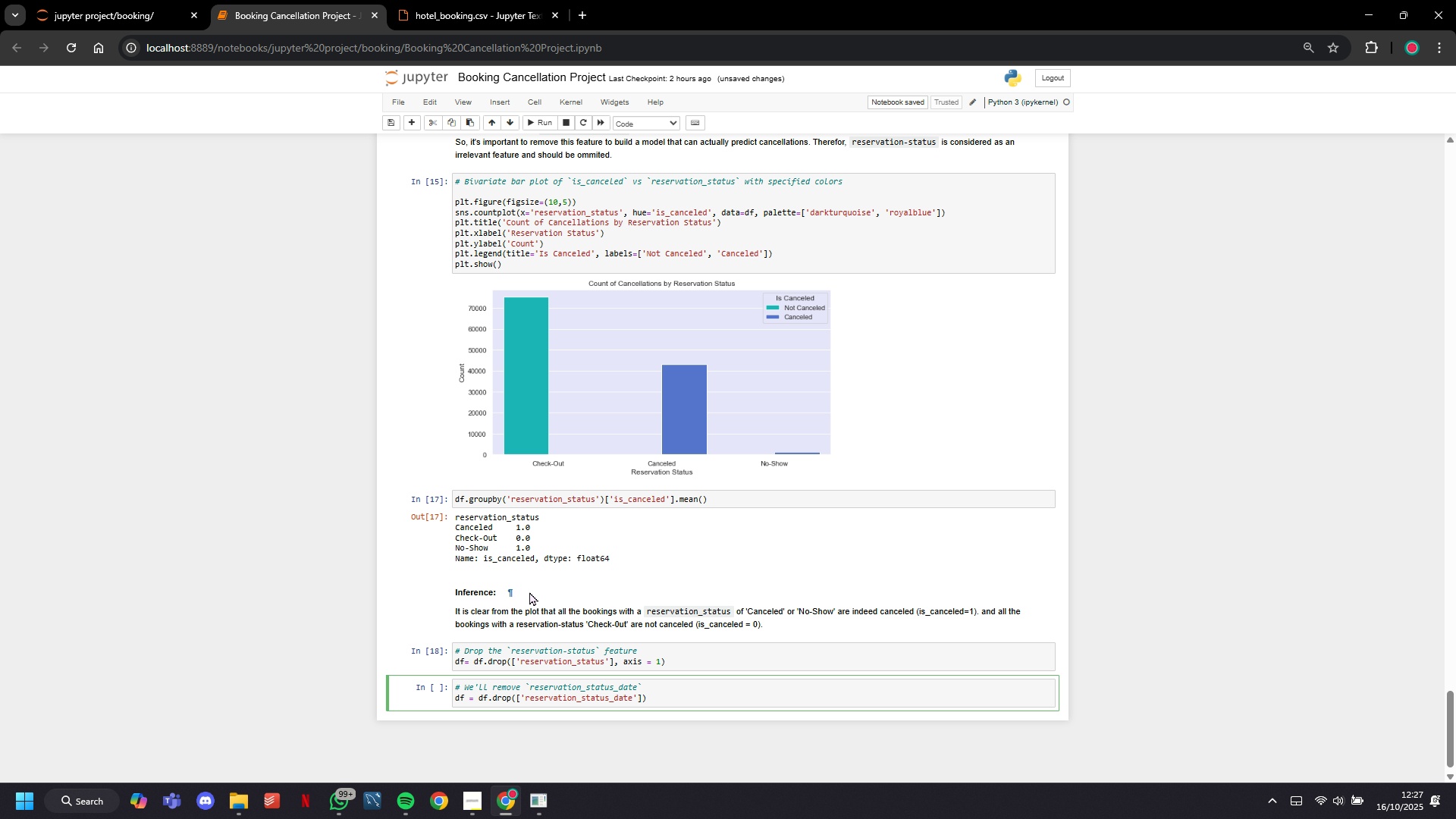 
key(ArrowRight)
 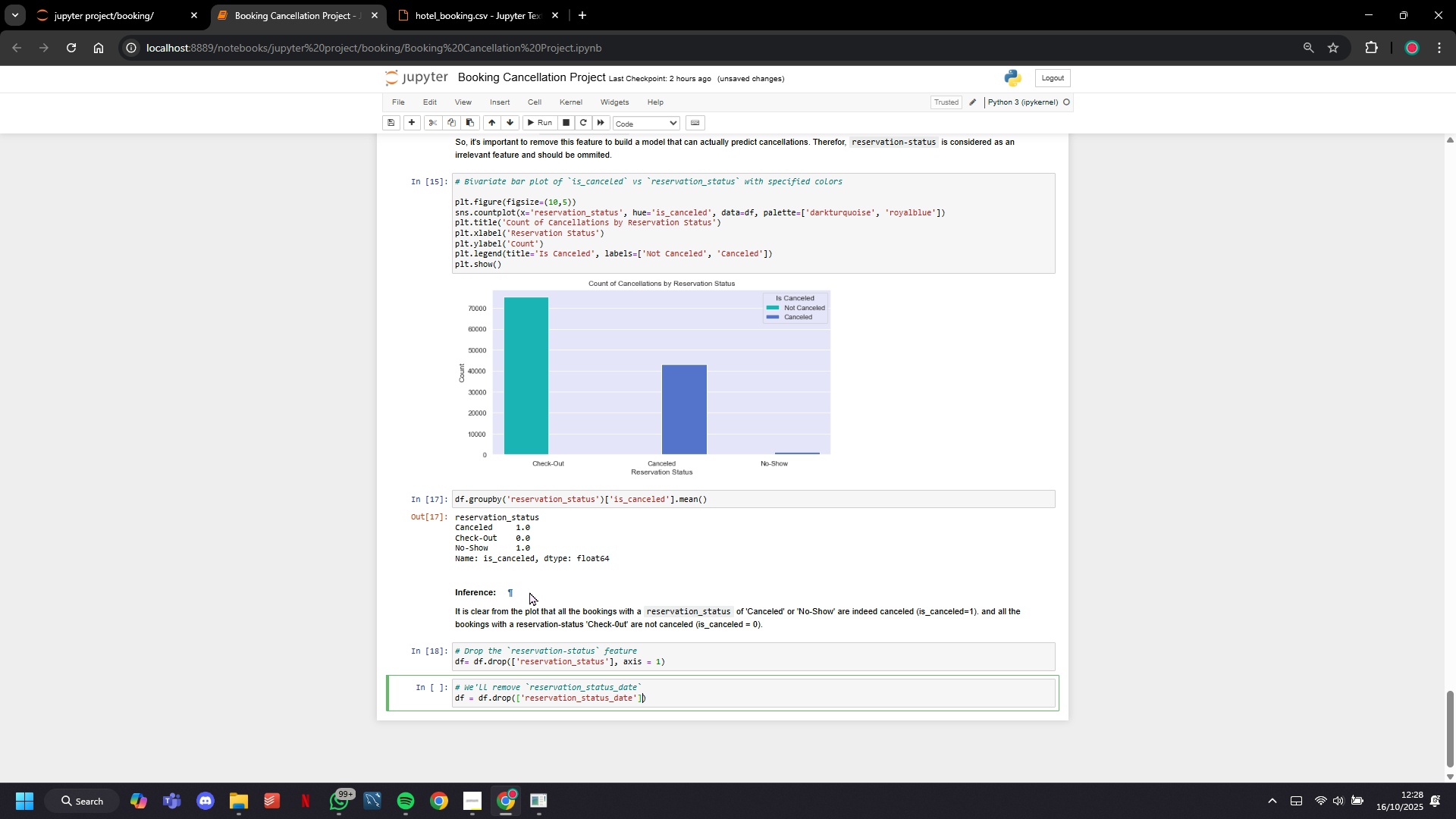 
key(ArrowRight)
 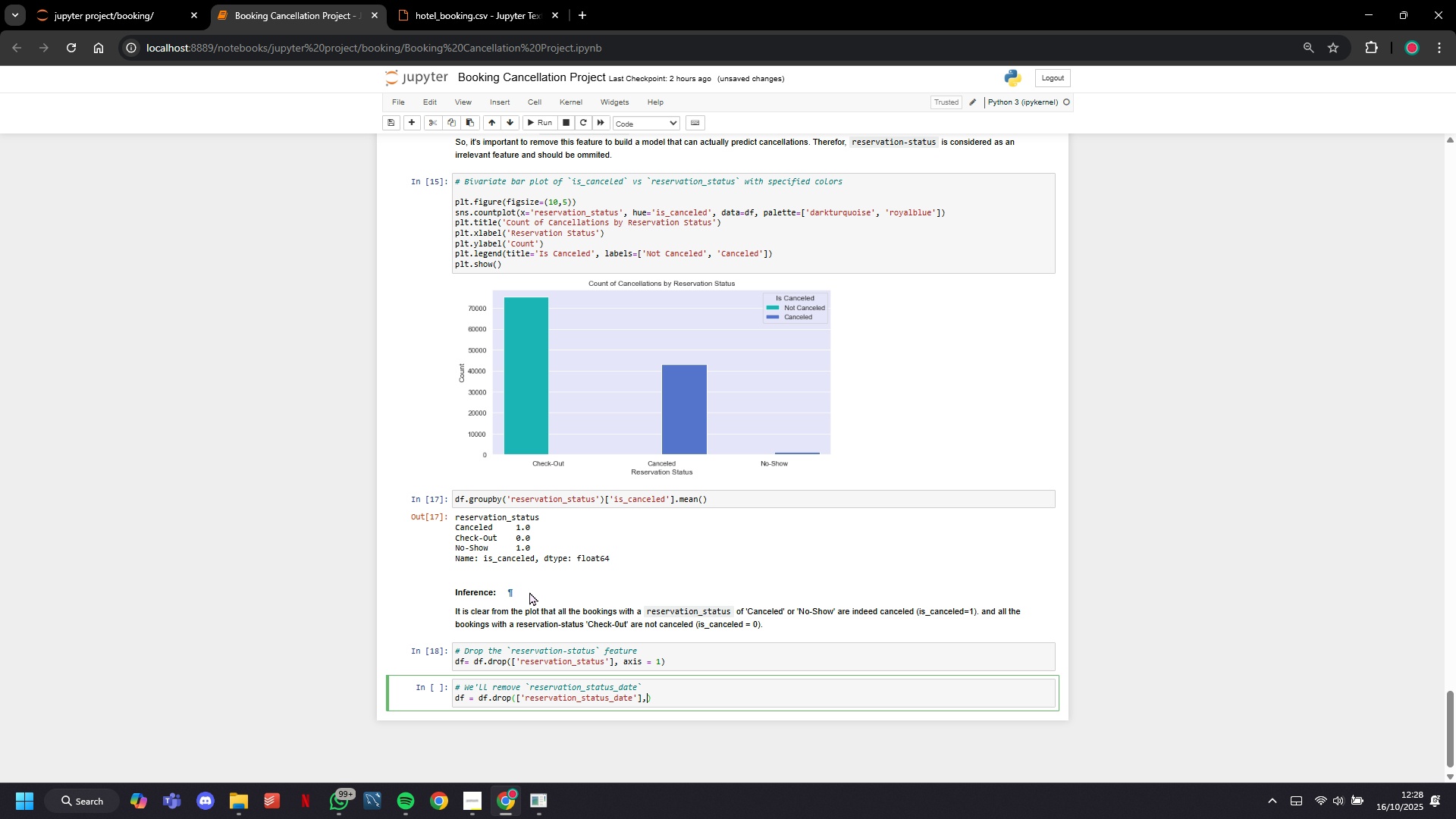 
type(, axis=1)
 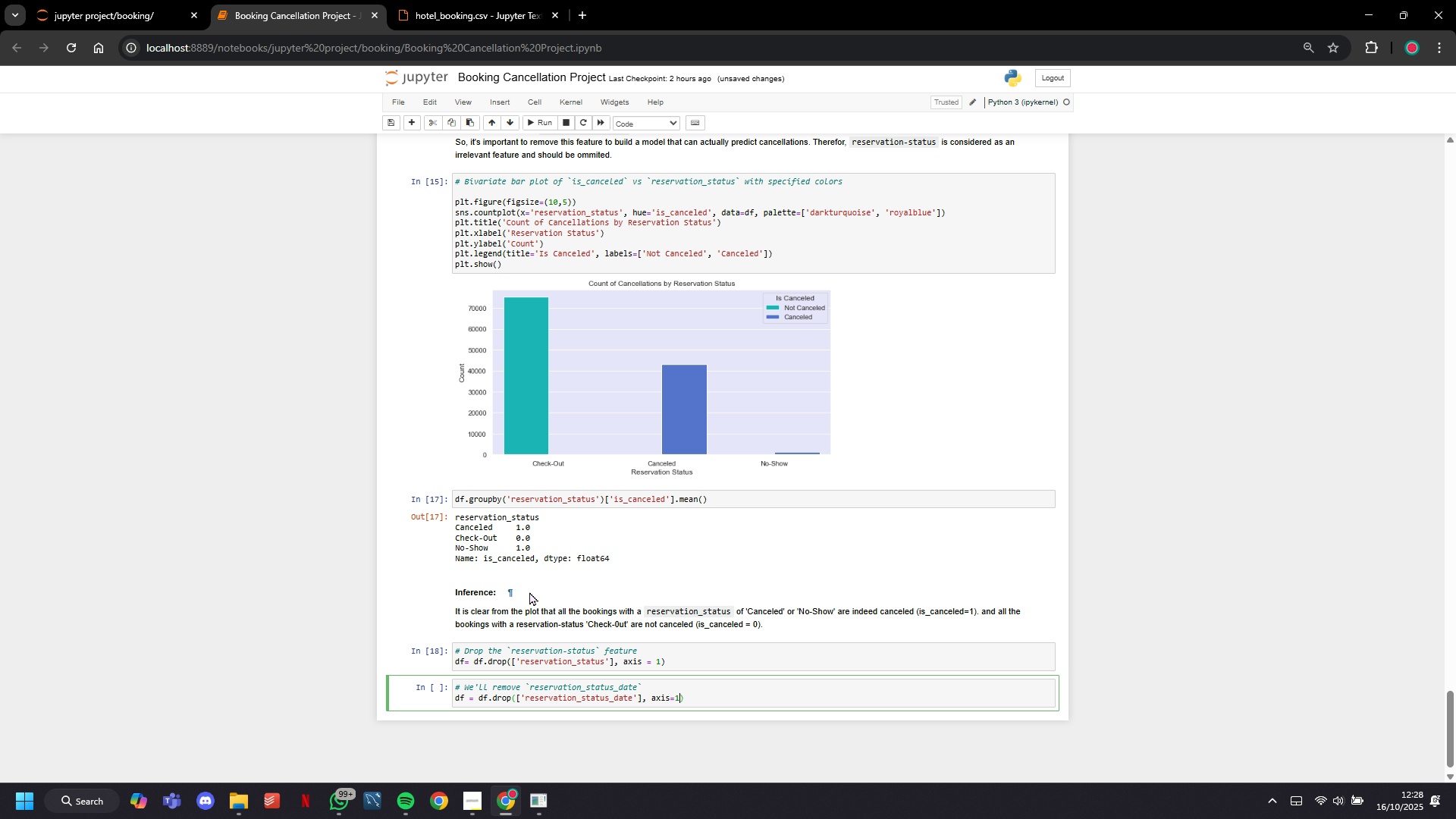 
scroll: coordinate [660, 717], scroll_direction: down, amount: 9.0
 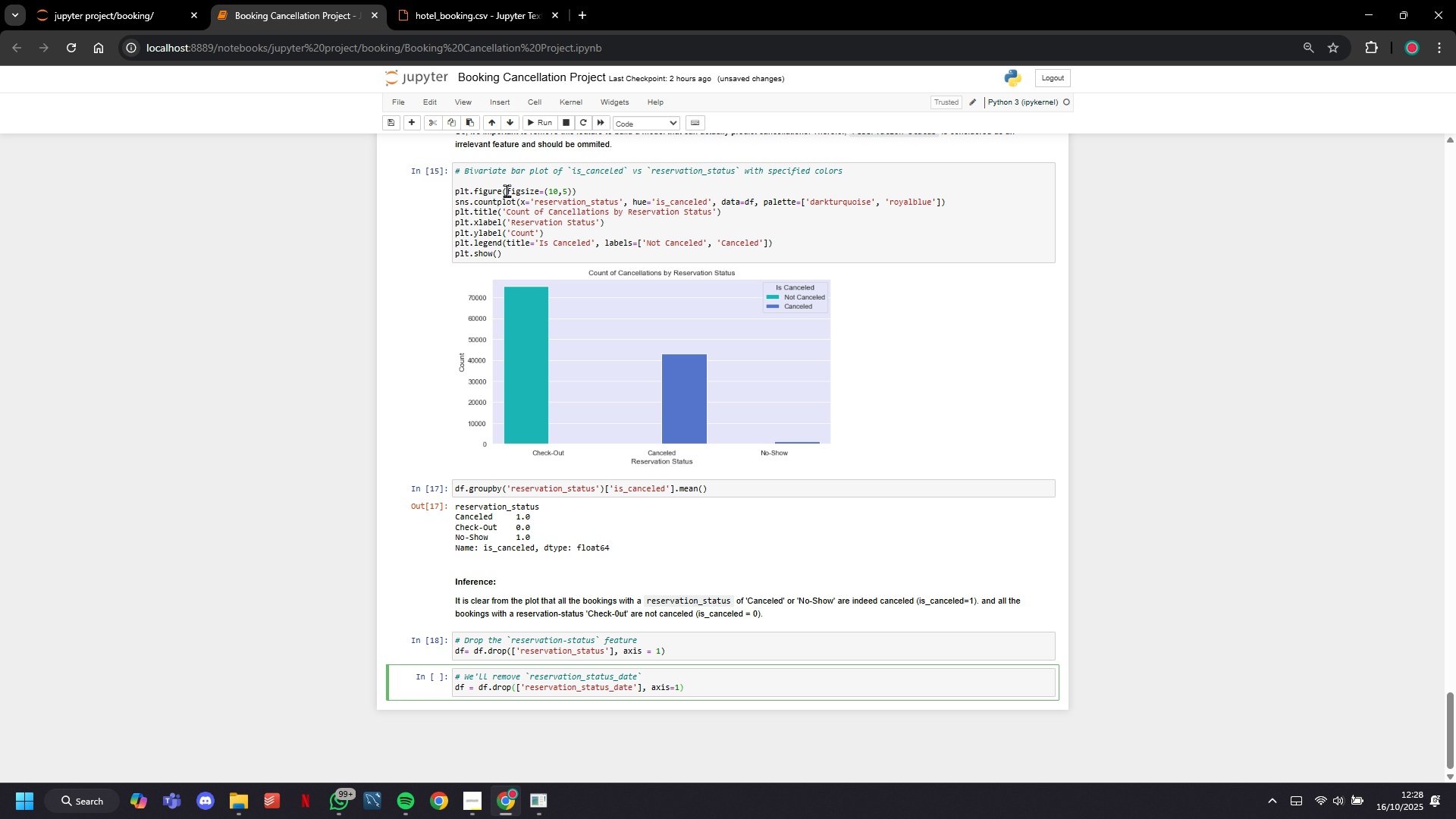 
wait(5.47)
 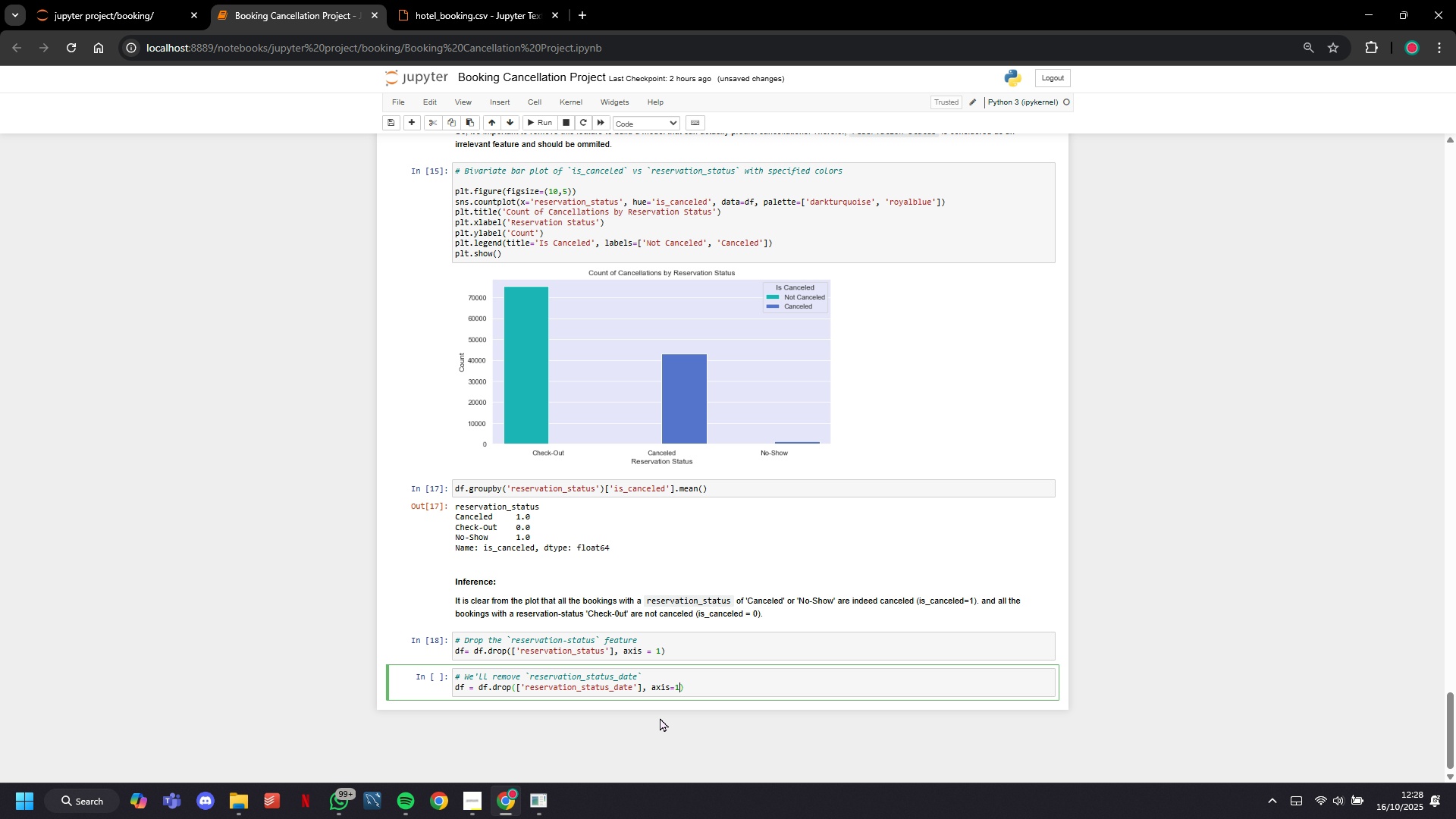 
double_click([541, 129])
 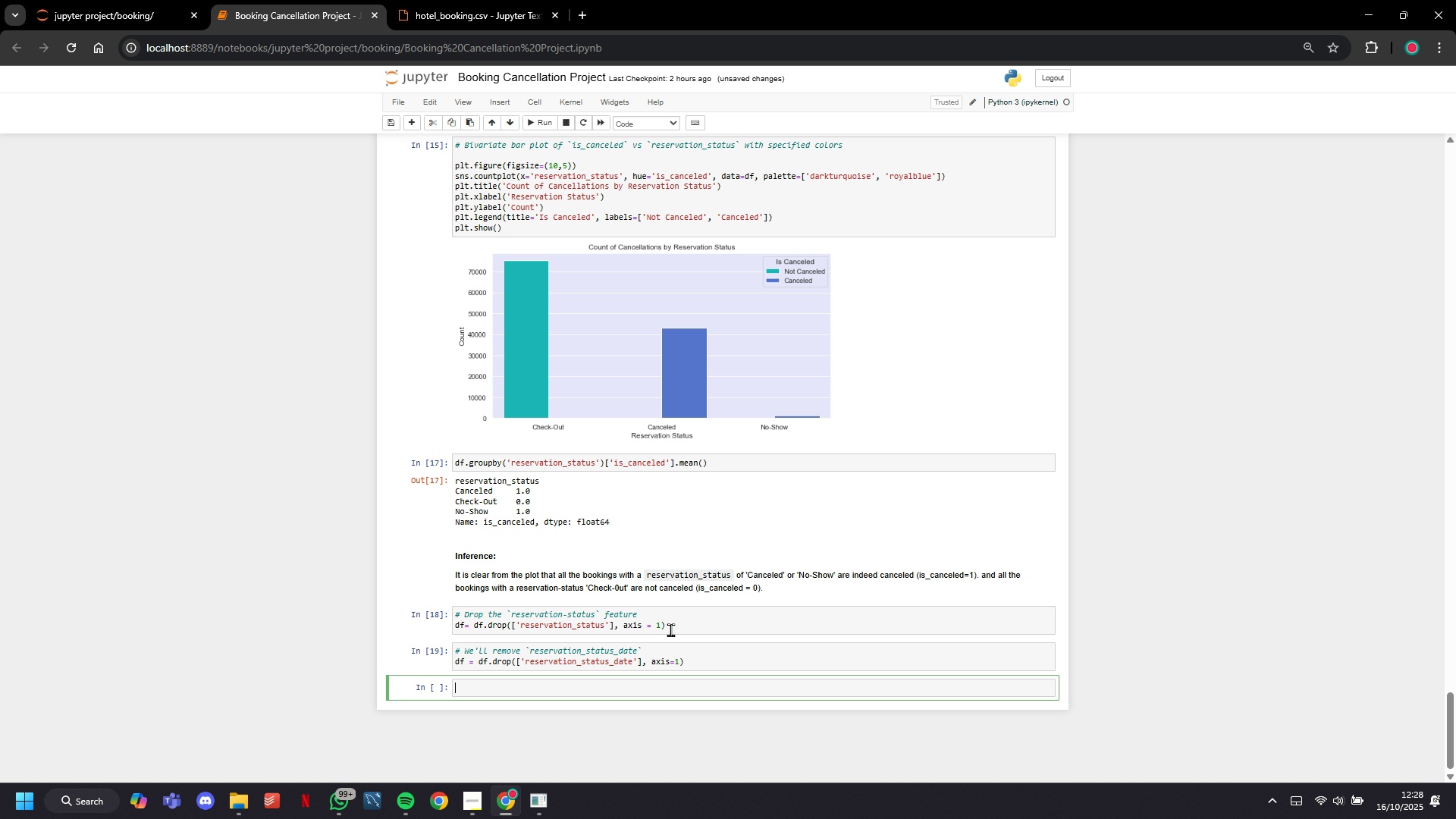 
scroll: coordinate [670, 630], scroll_direction: up, amount: 3.0
 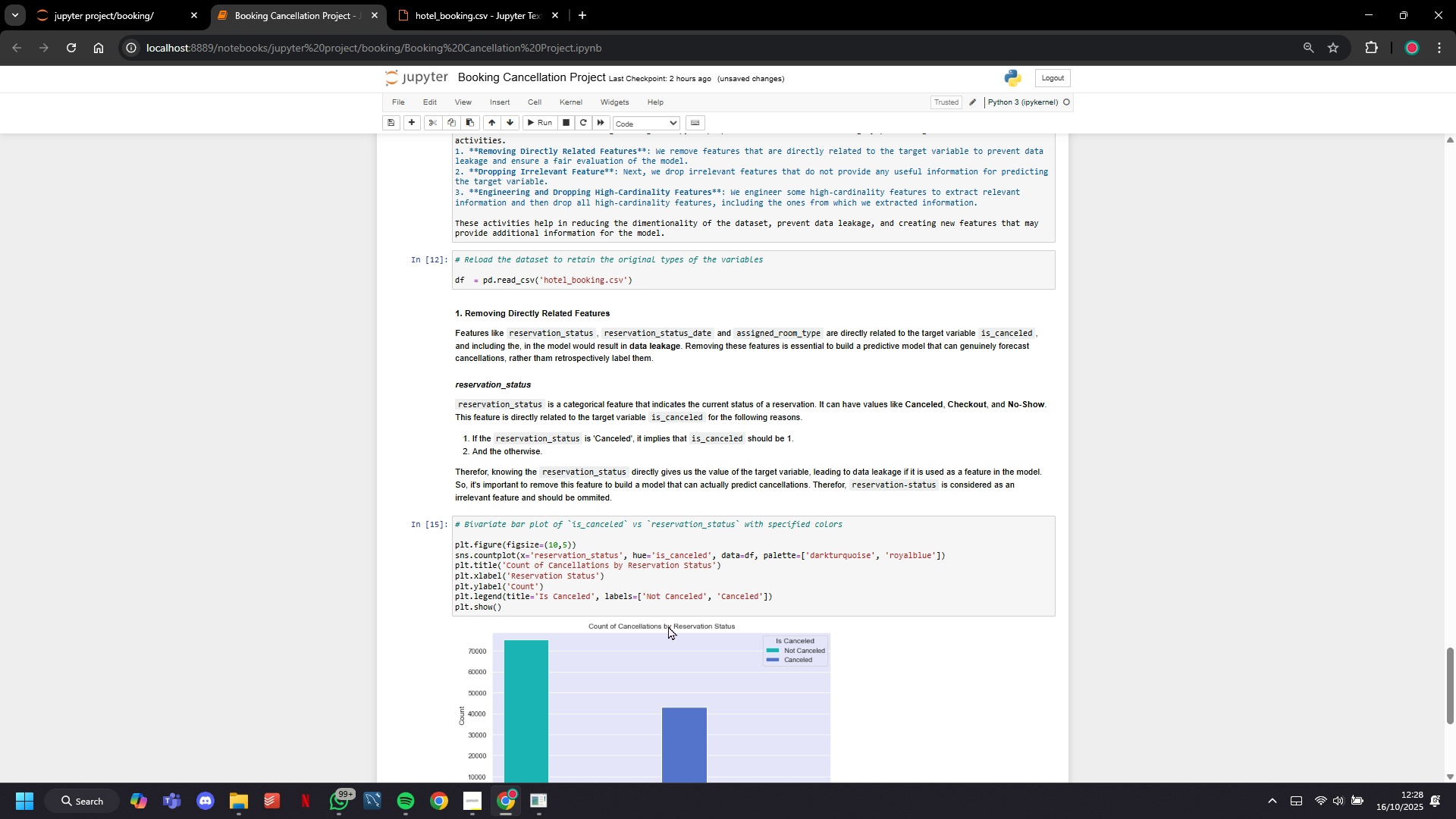 
wait(5.17)
 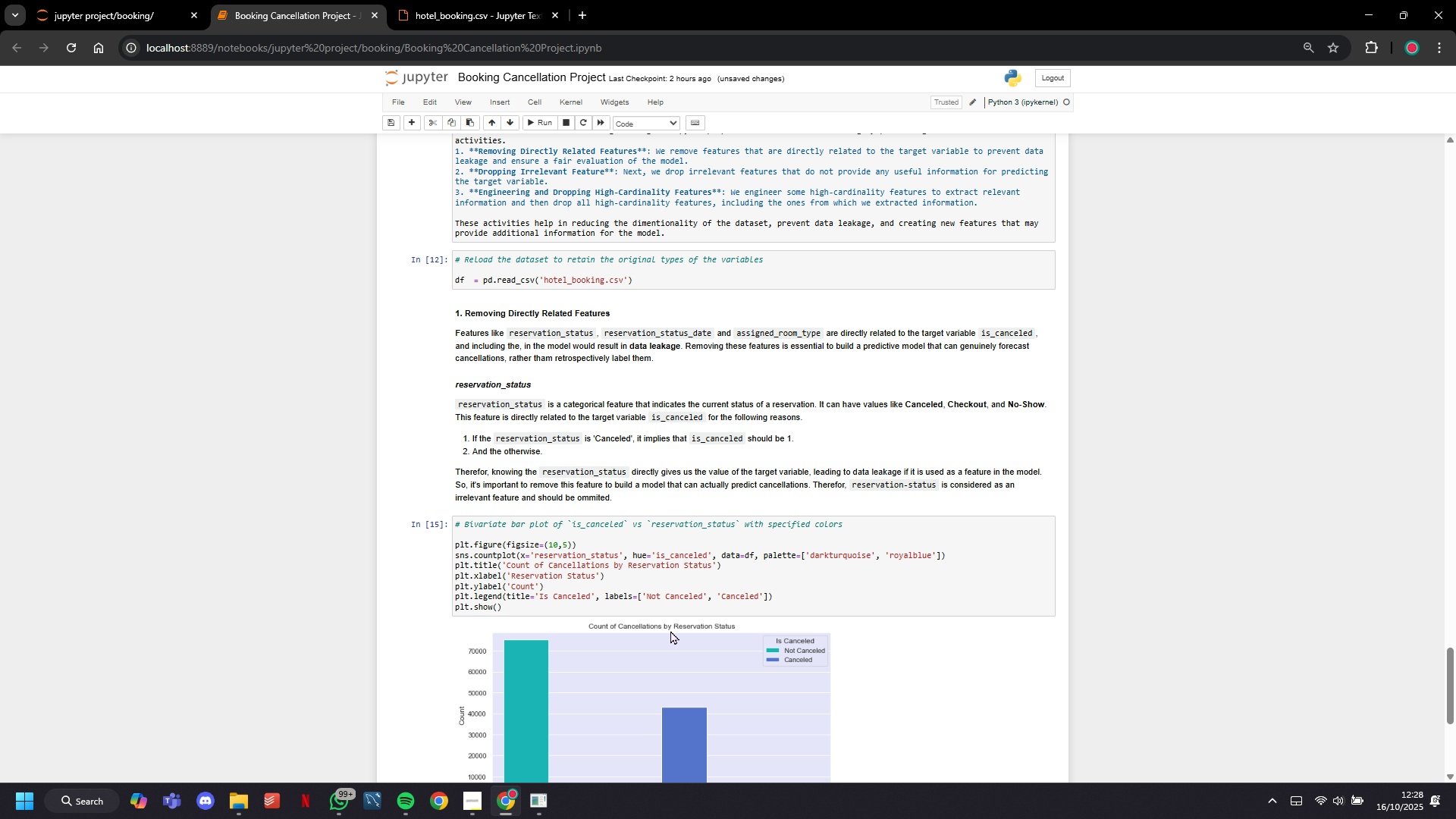 
left_click([580, 384])
 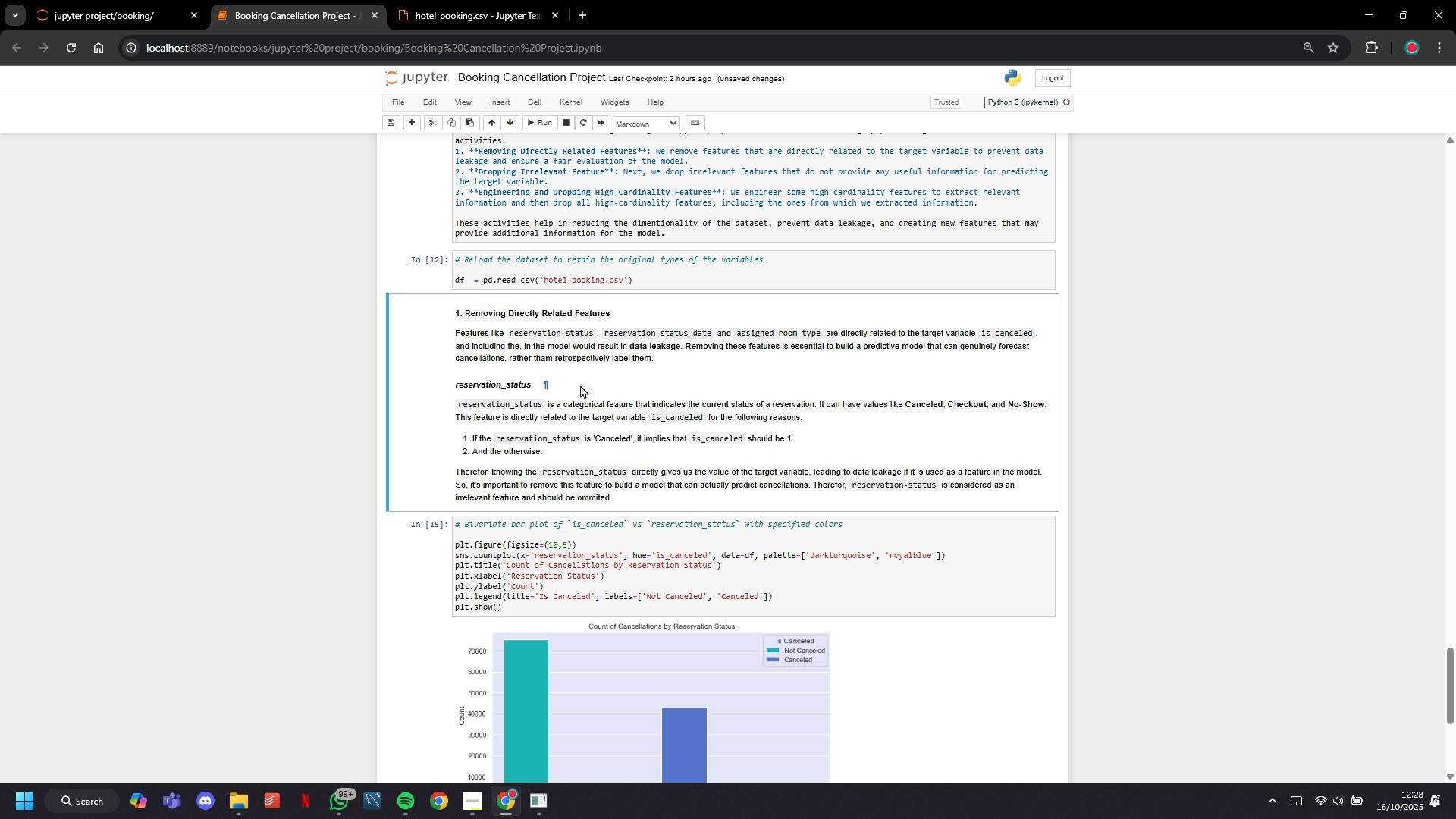 
wait(9.37)
 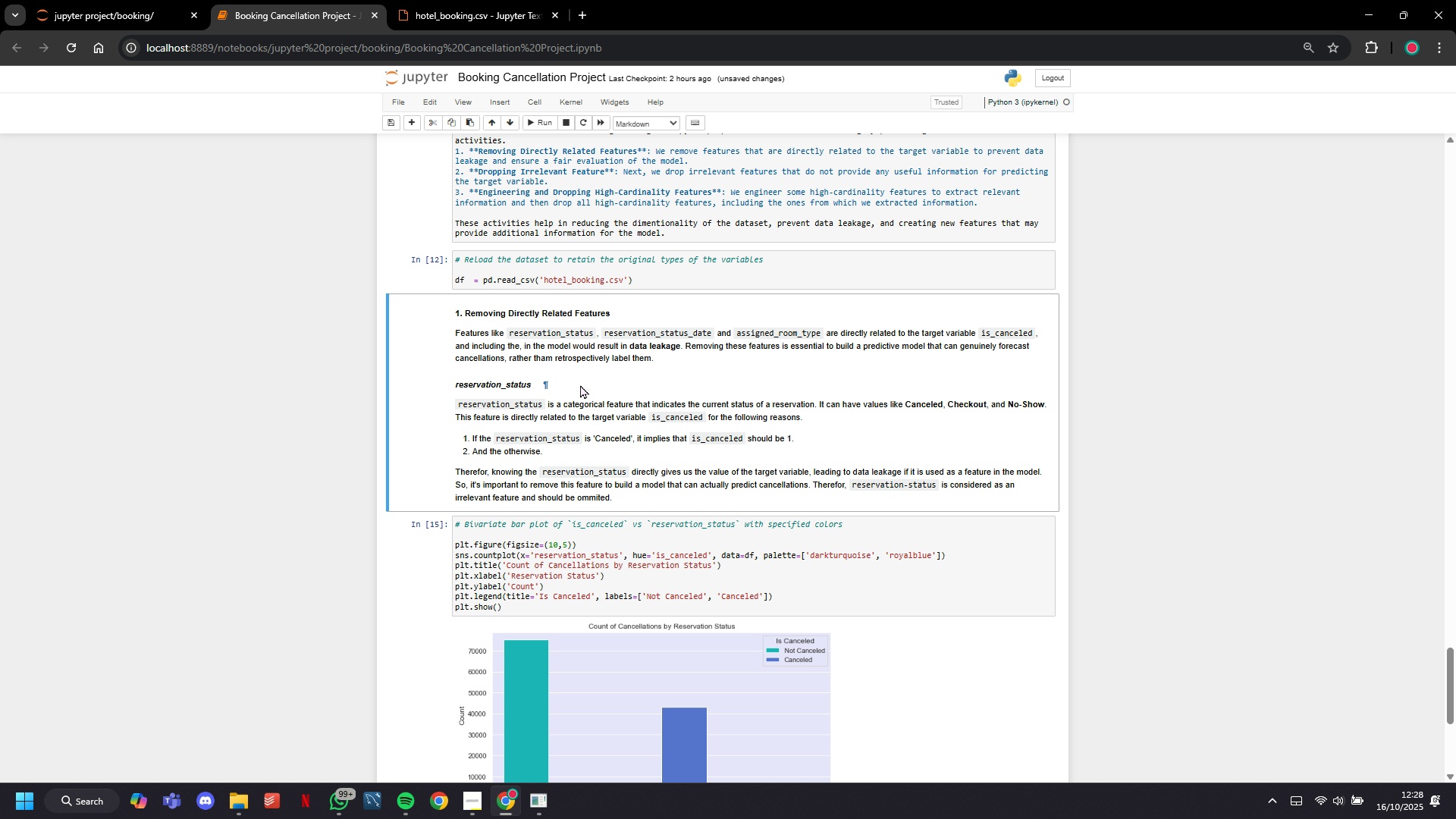 
left_click([580, 384])
 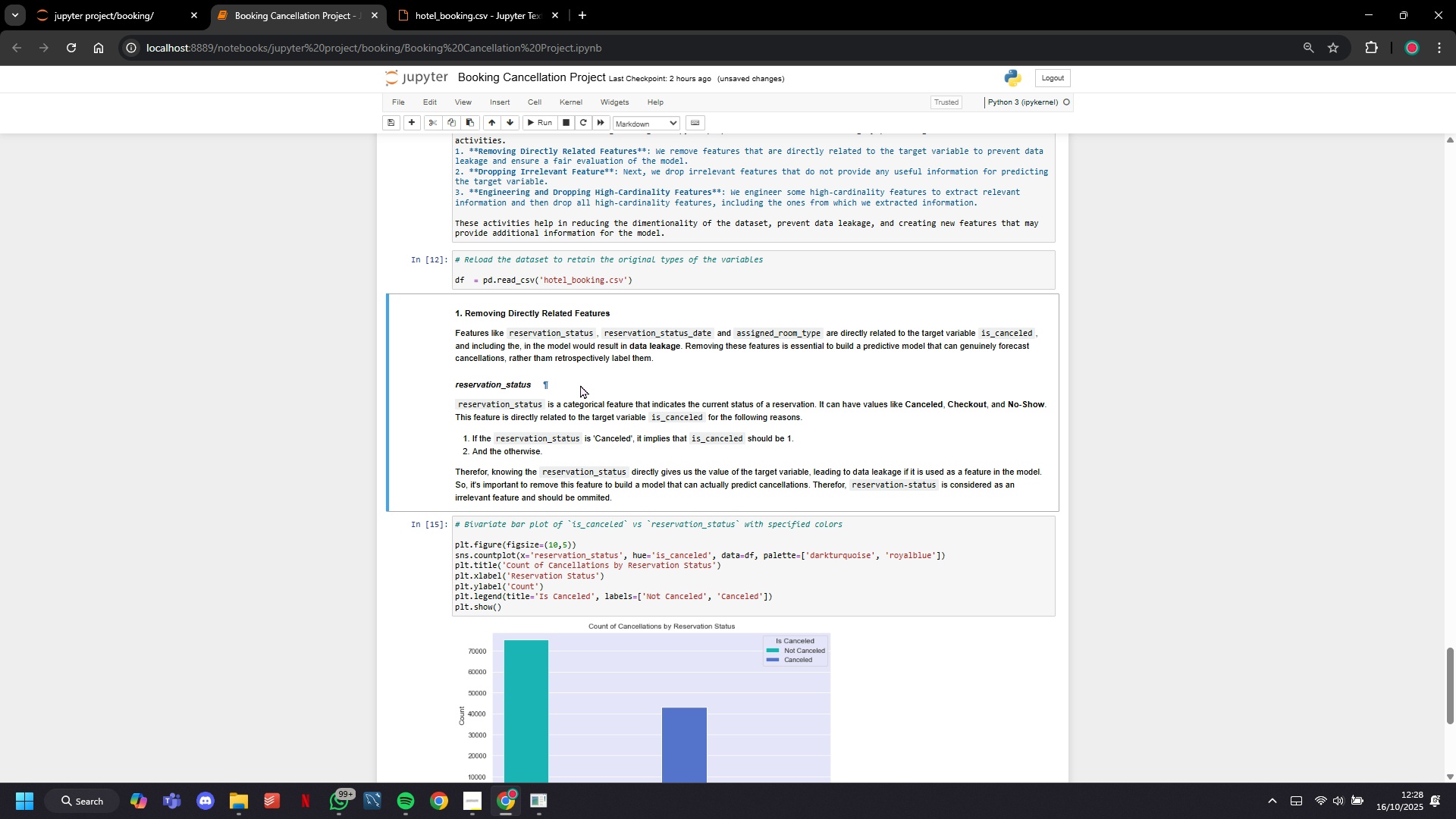 
key(Control+C)
 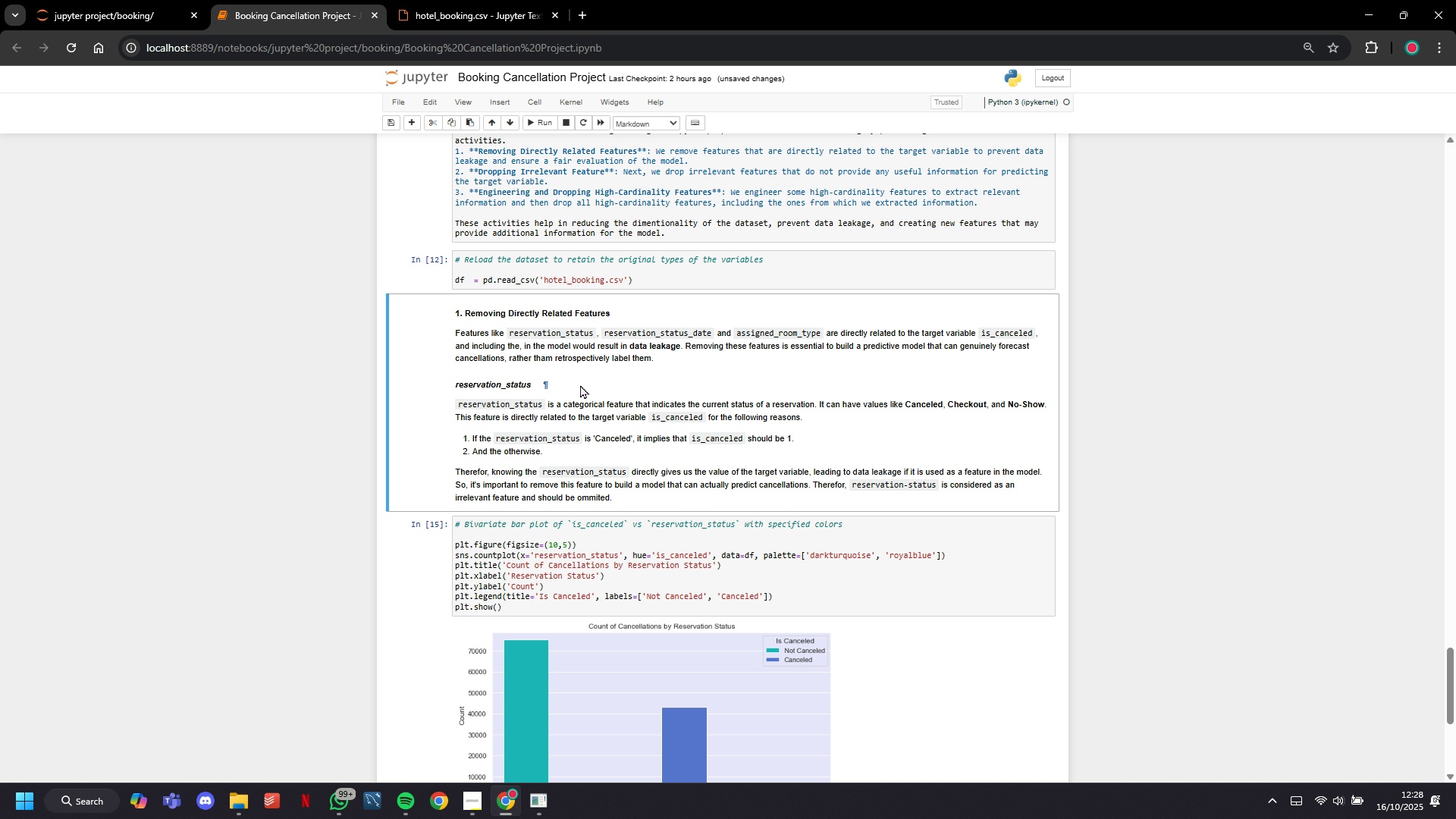 
left_click([580, 384])
 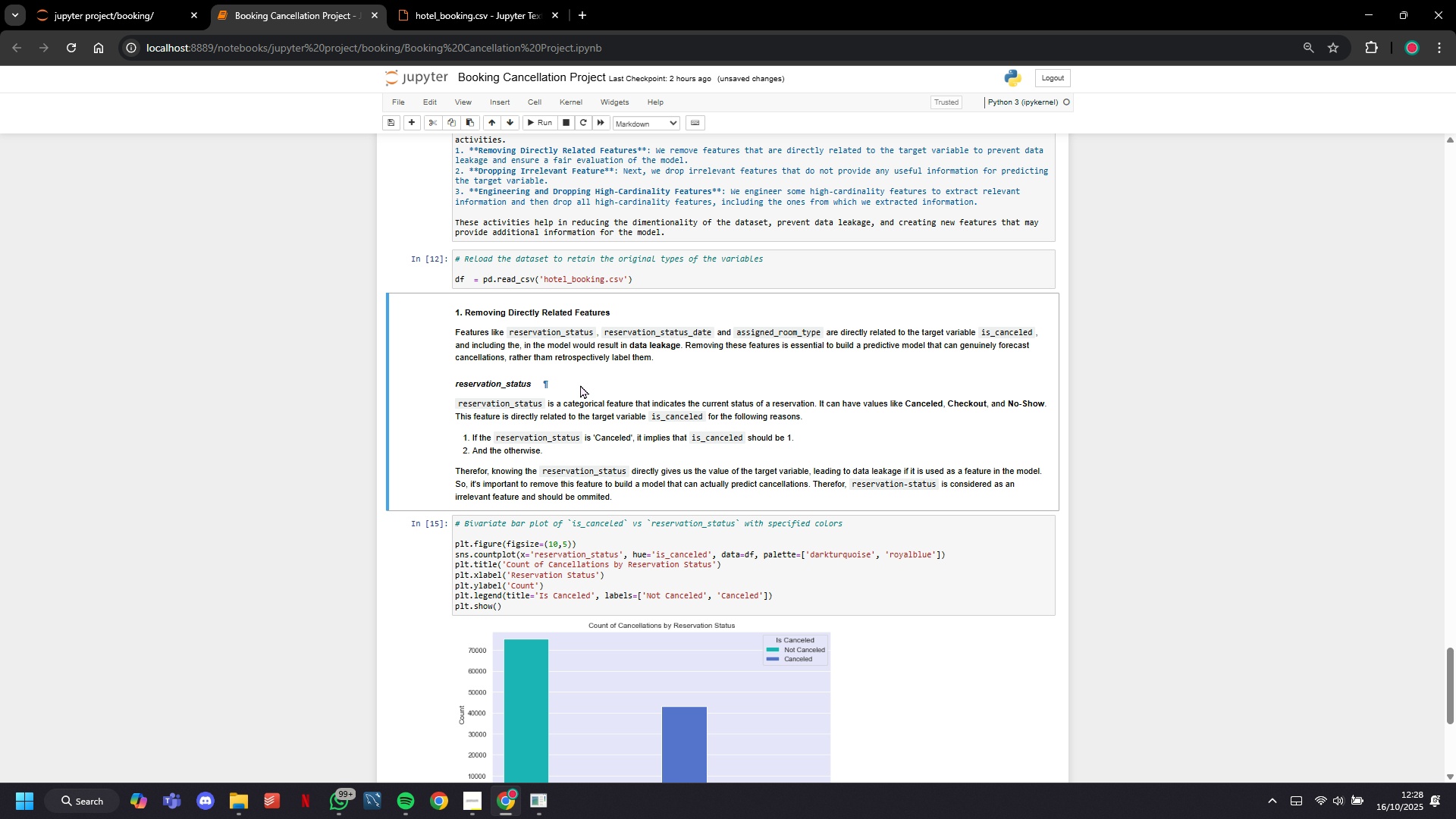 
scroll: coordinate [580, 384], scroll_direction: down, amount: 6.0
 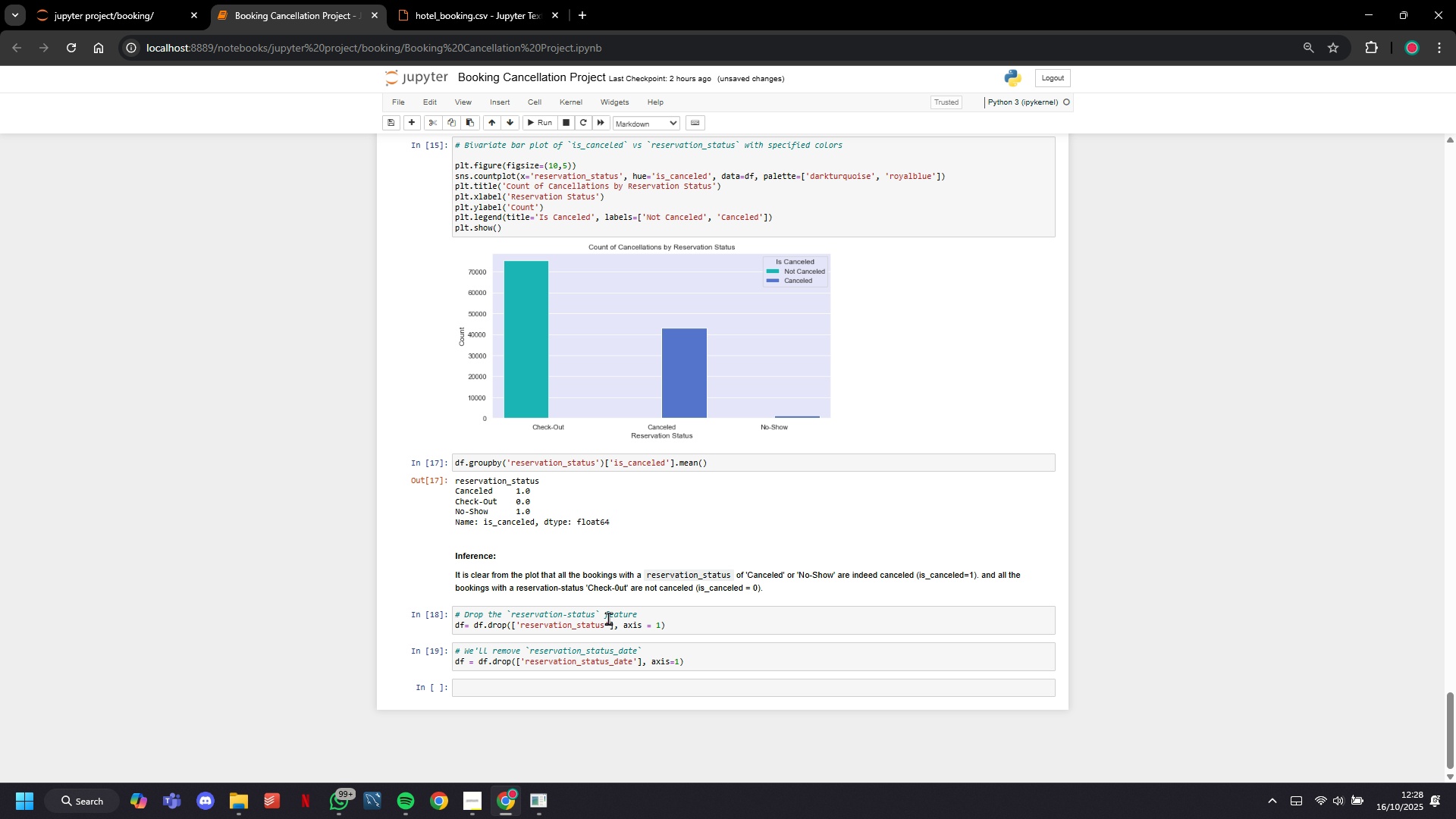 
left_click([631, 619])
 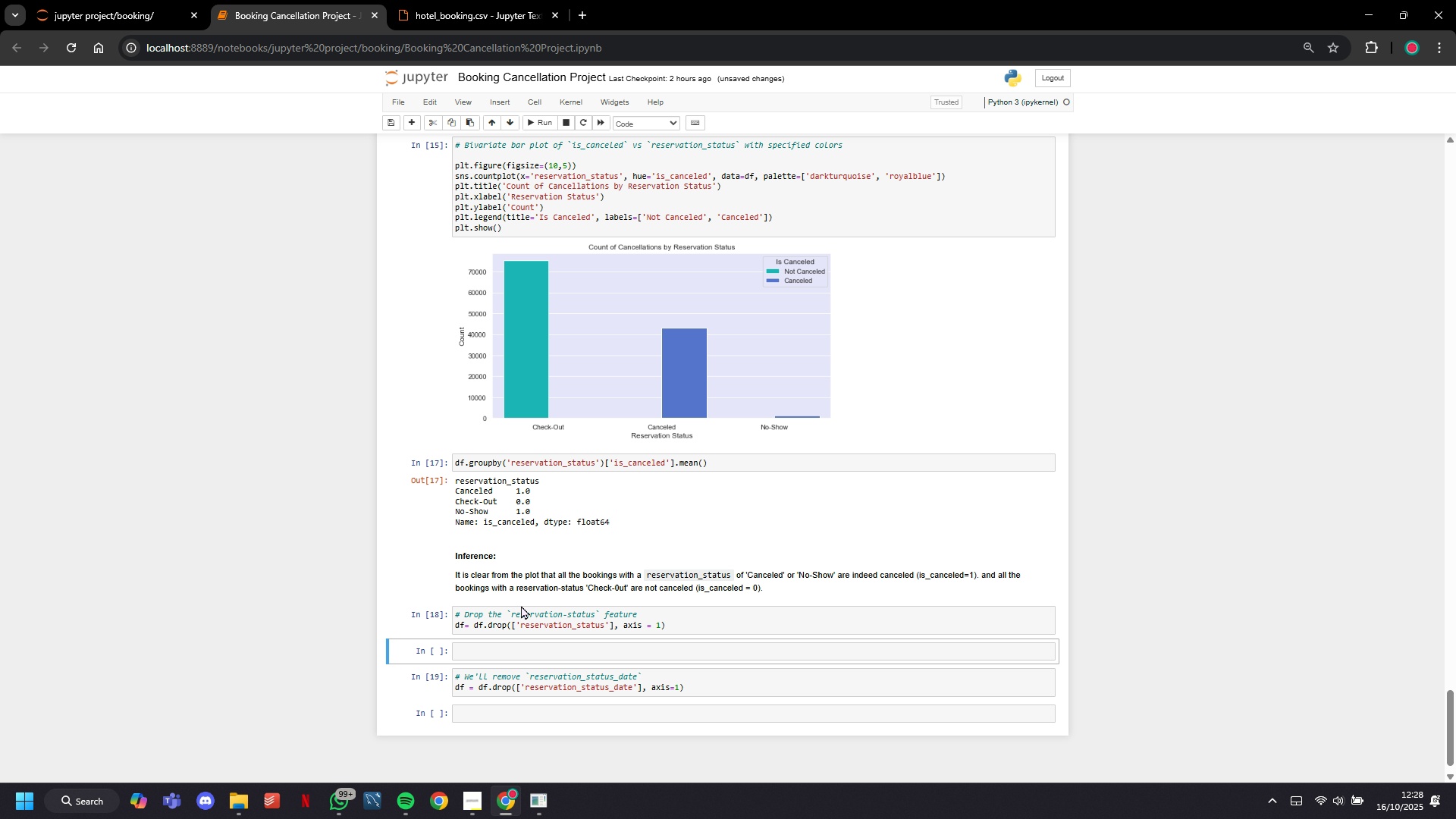 
key(Control+V)
 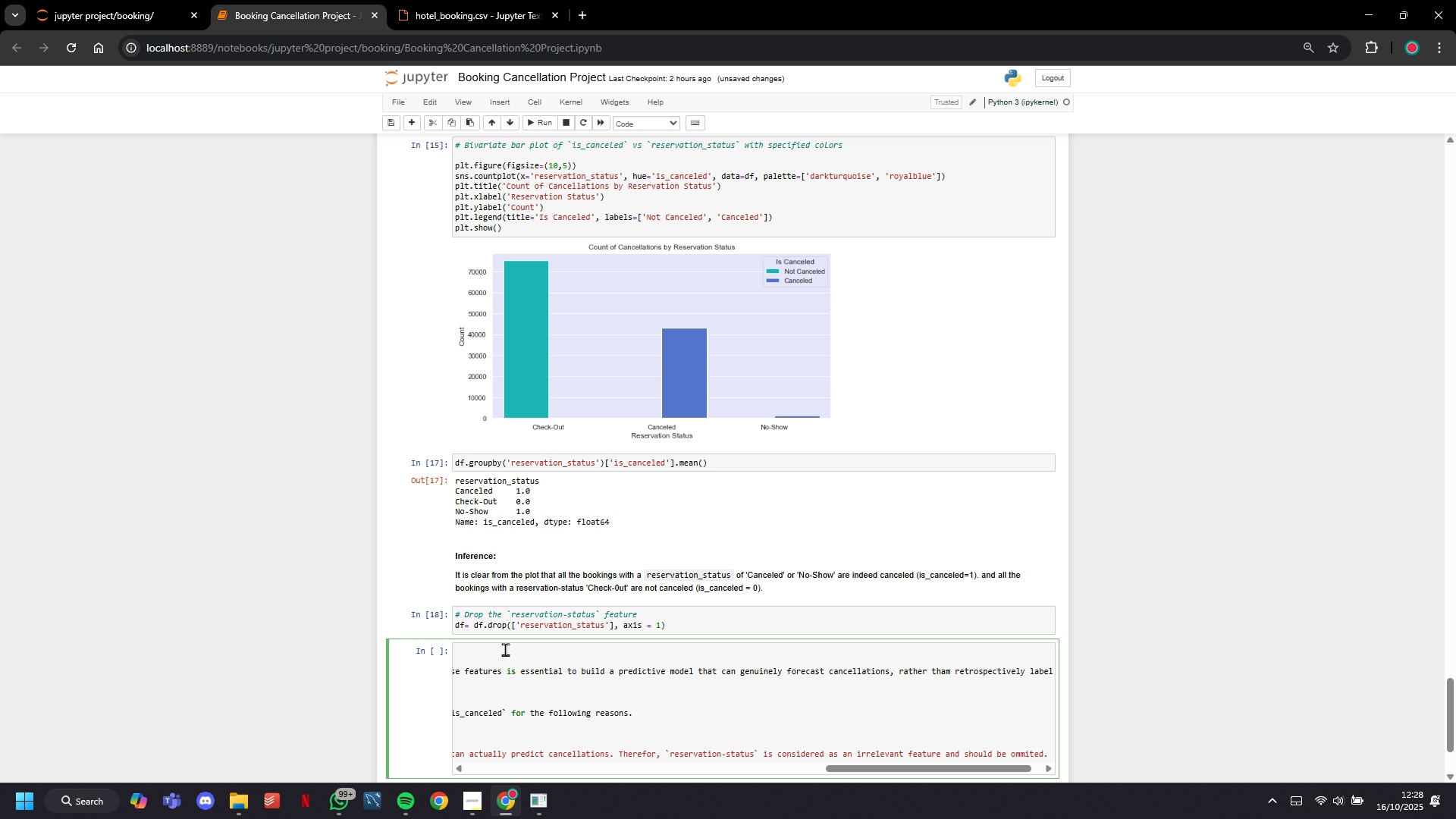 
key(Control+Z)
 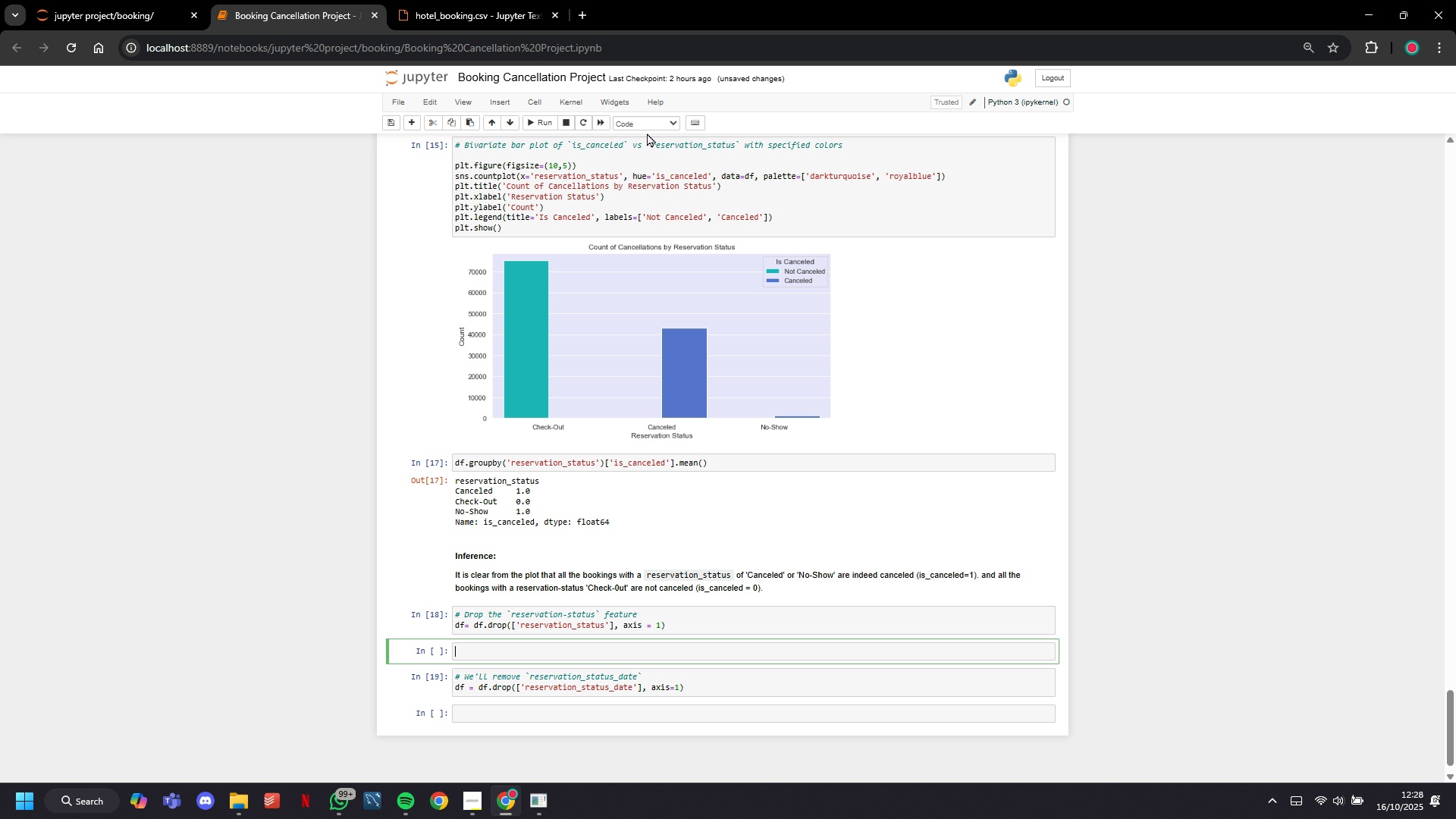 
left_click([646, 128])
 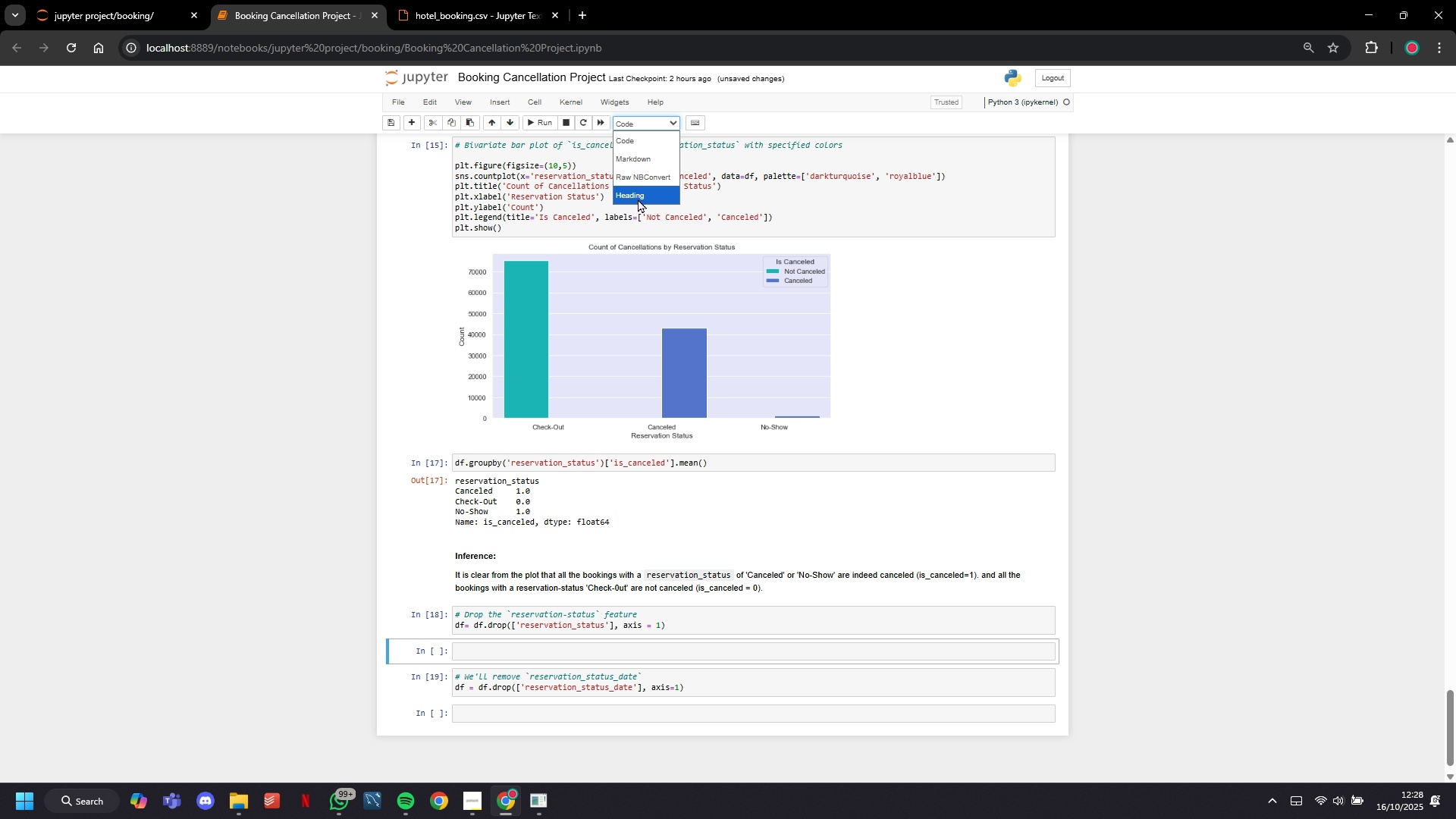 
left_click([636, 199])
 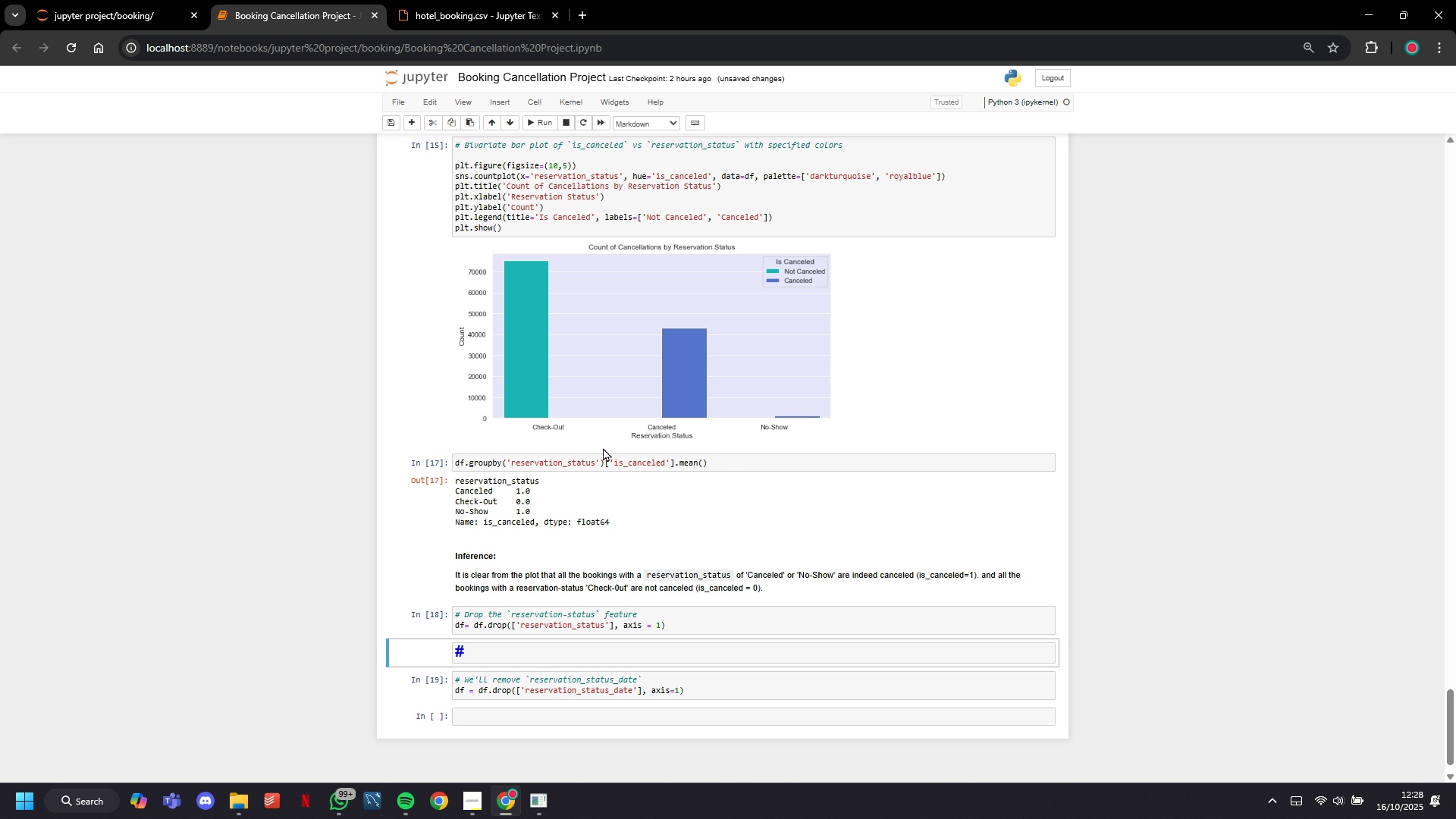 
left_click([469, 652])
 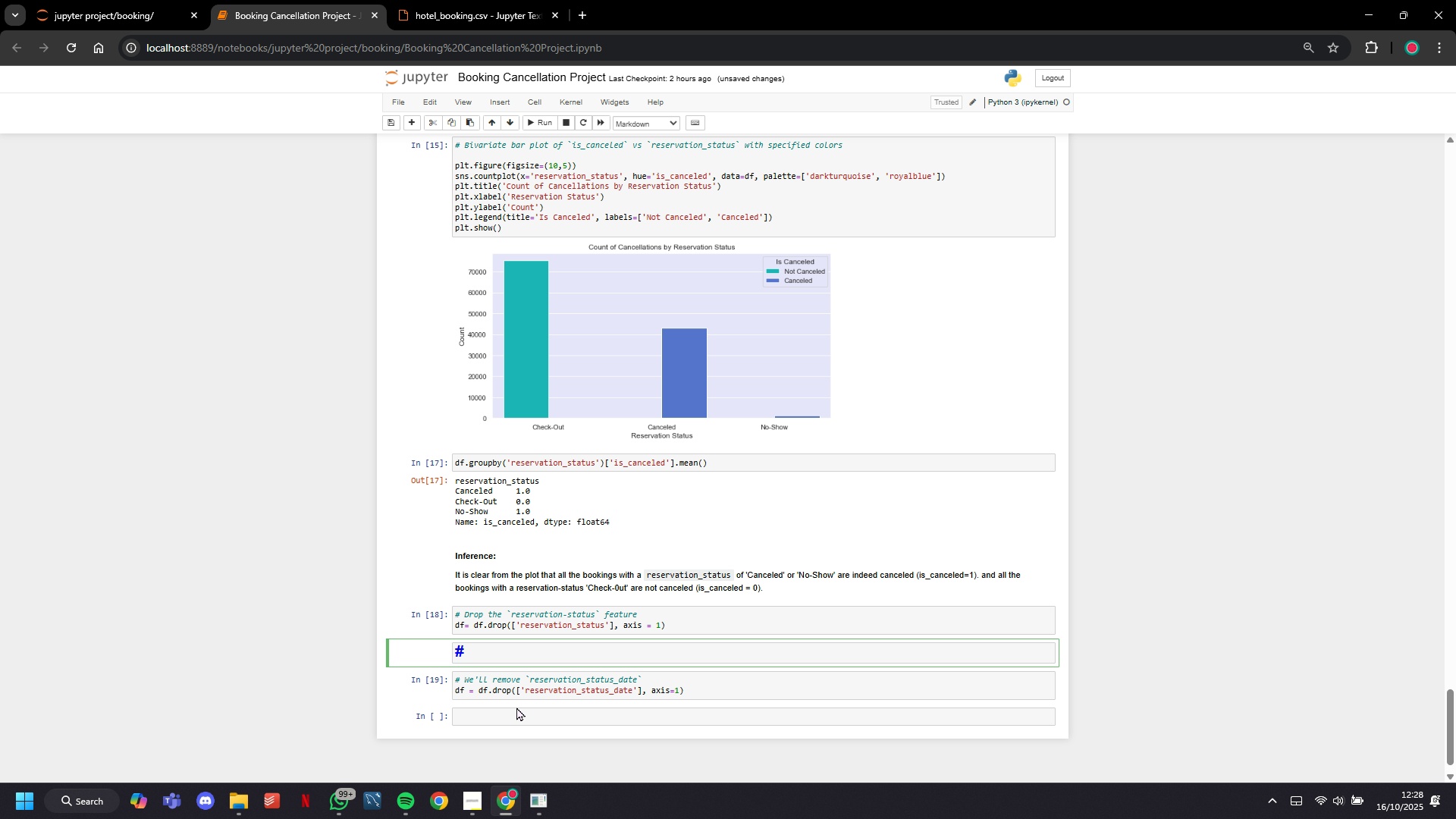 
key(ArrowLeft)
 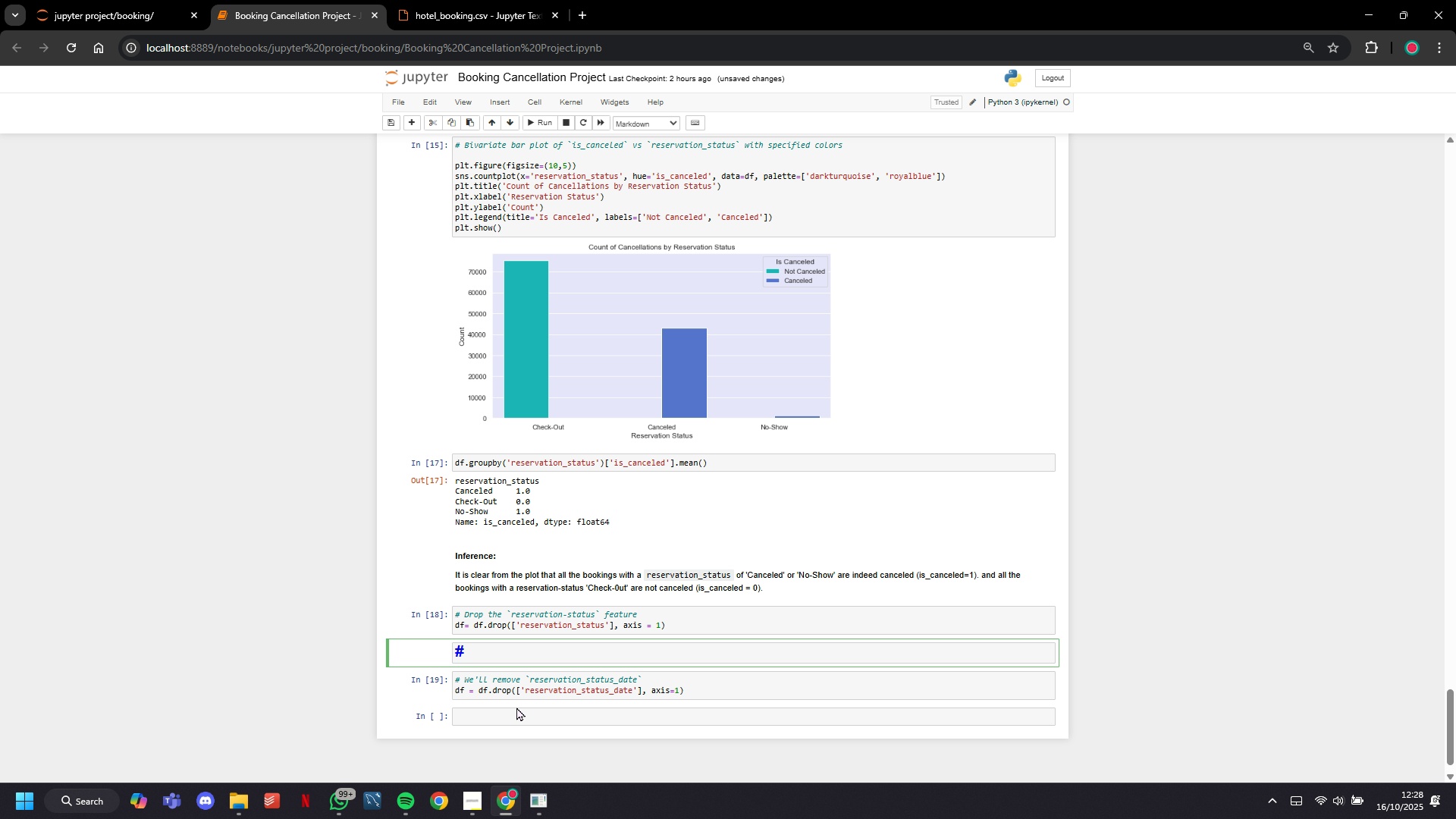 
type(#### )
 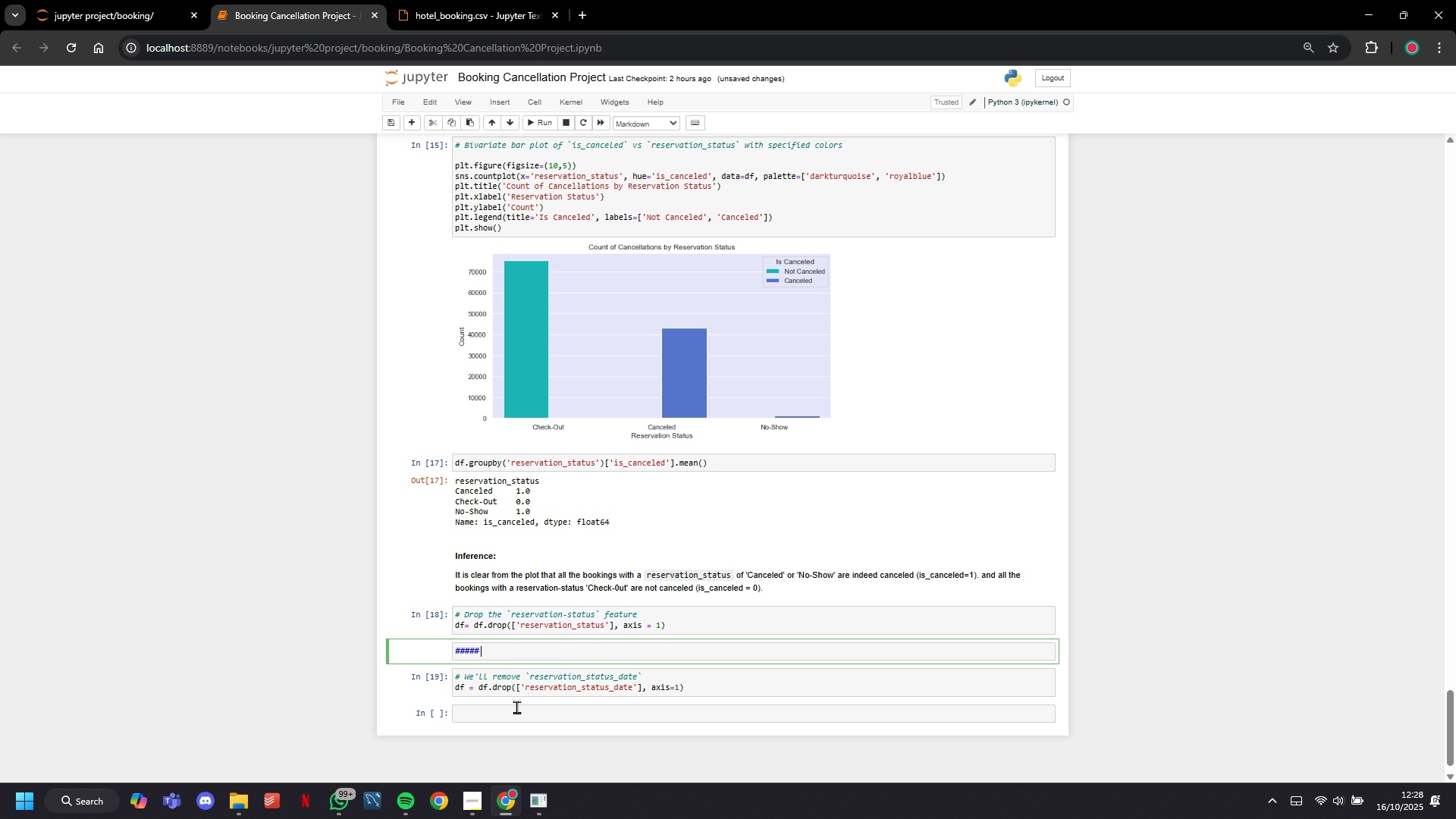 
type(ress)
key(Backspace)
type(ervation_status_dae)
key(Backspace)
type(te)
 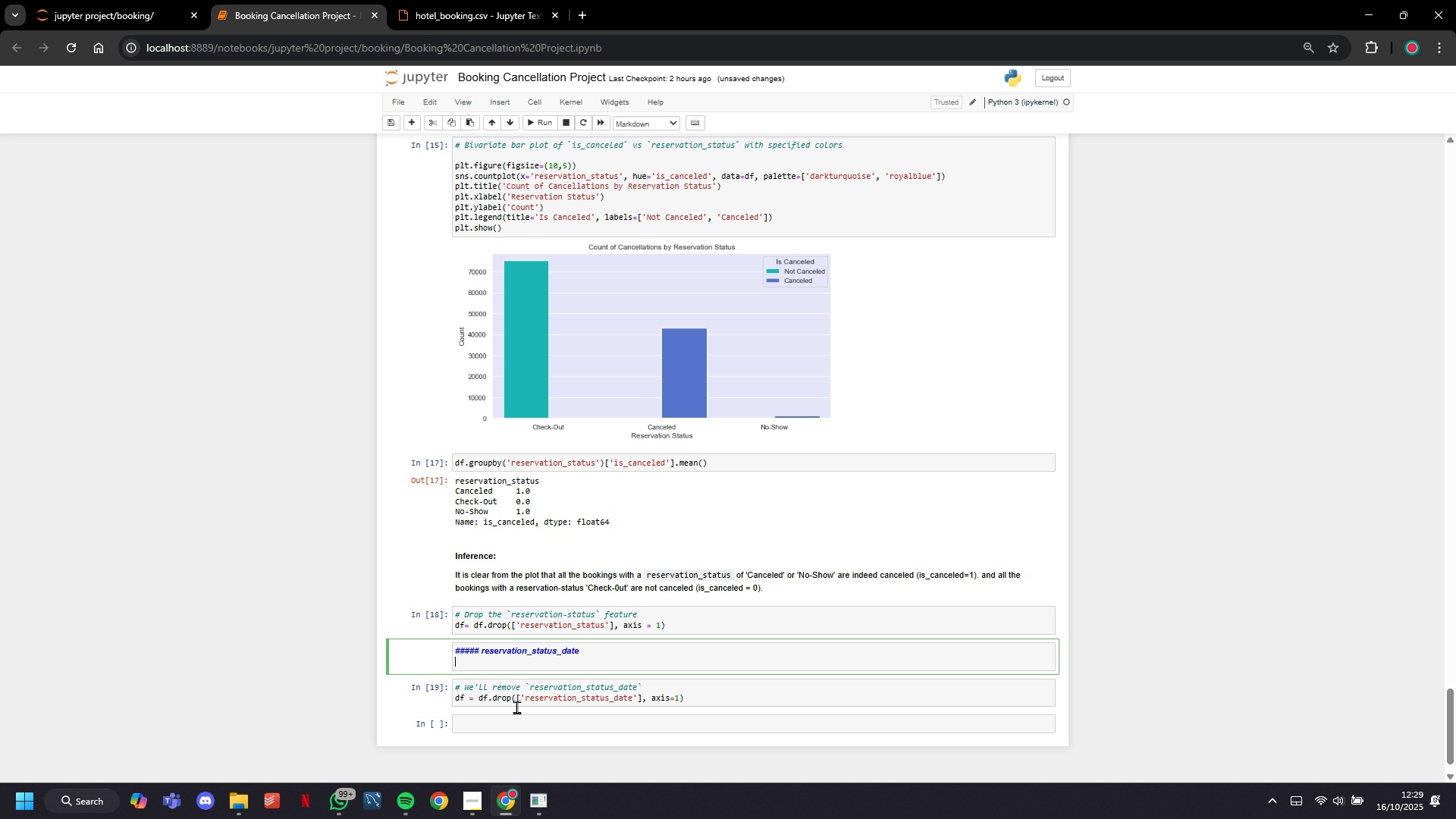 
 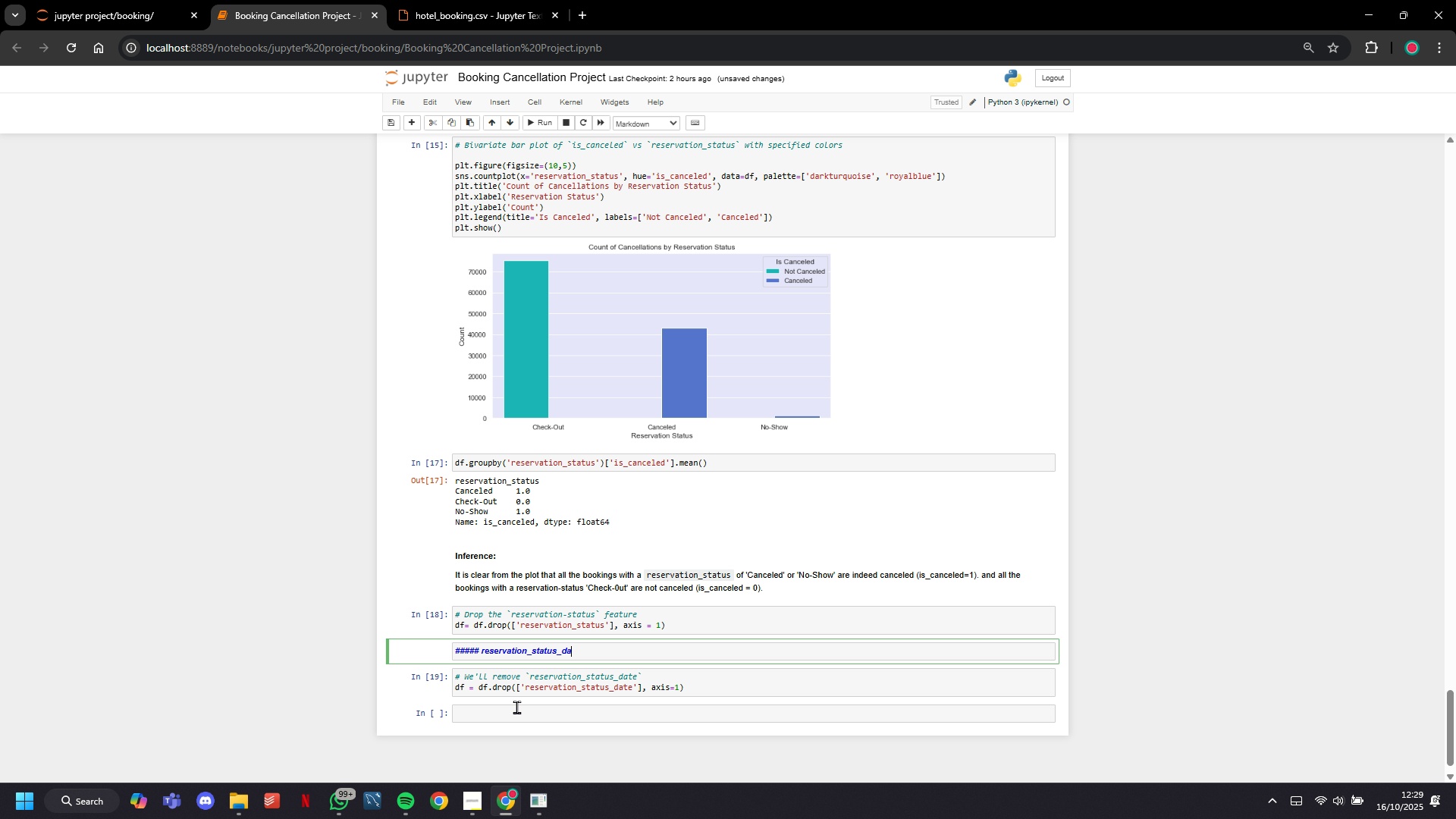 
key(Enter)
 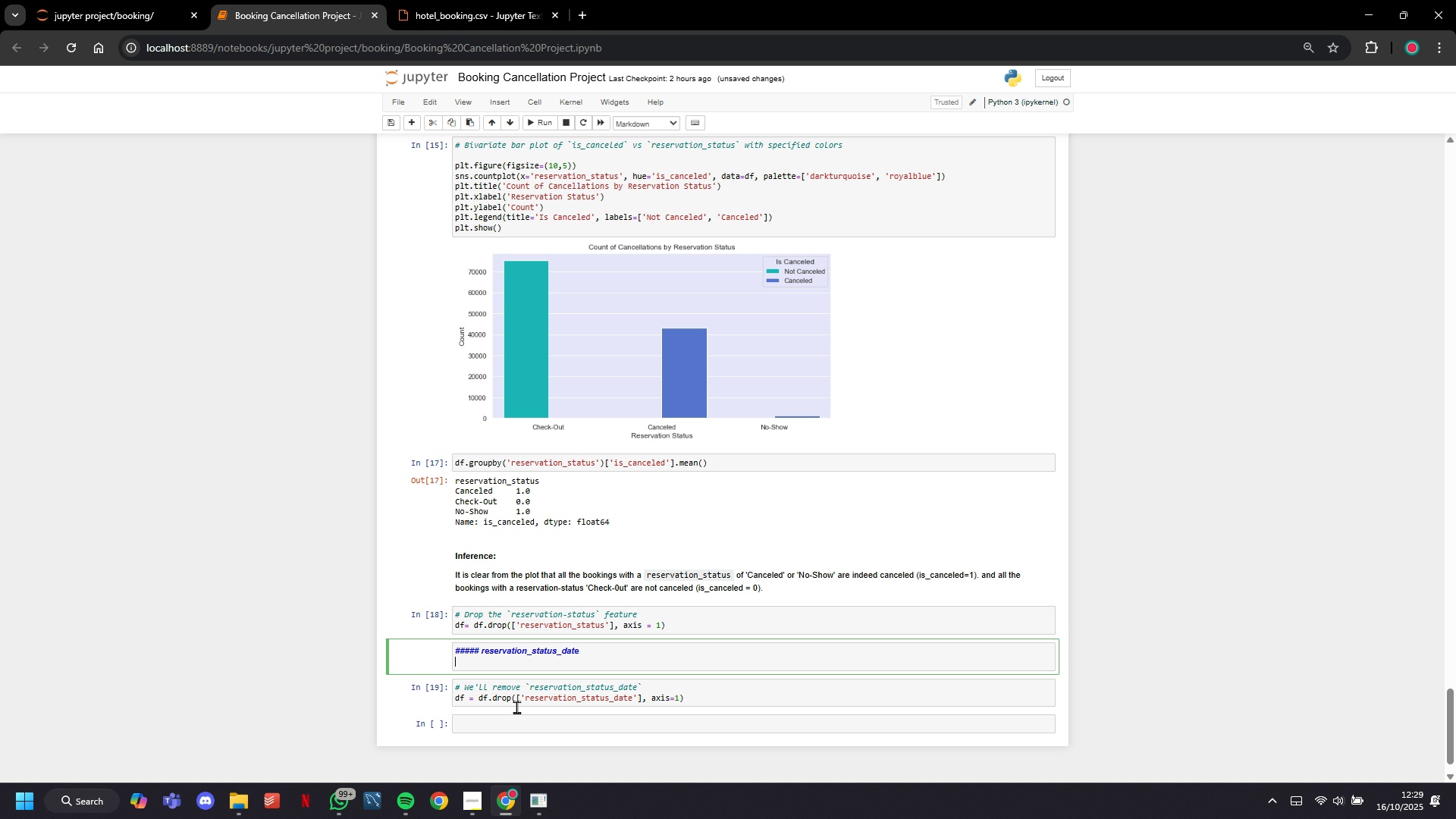 
key(Enter)
 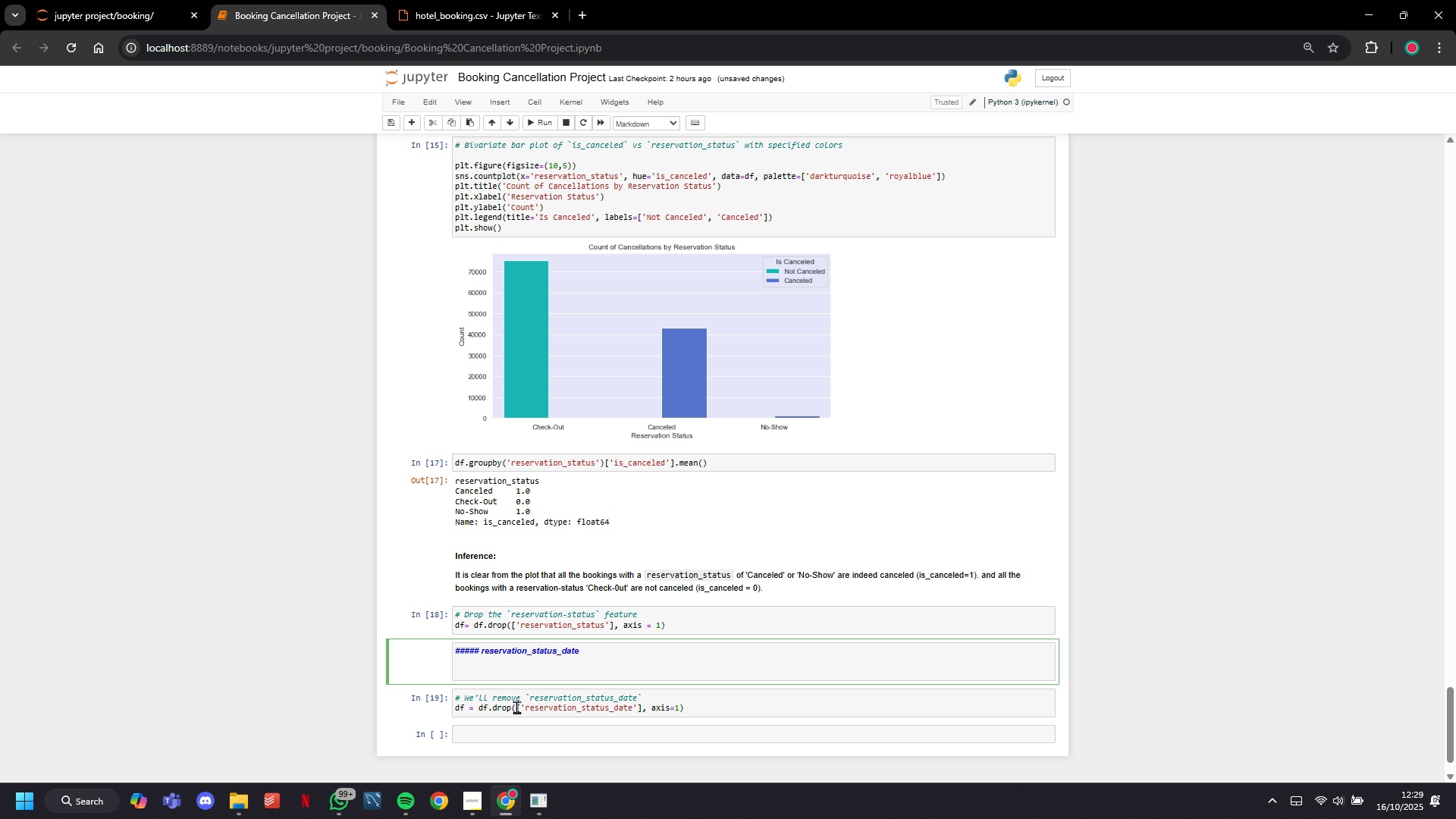 
wait(5.93)
 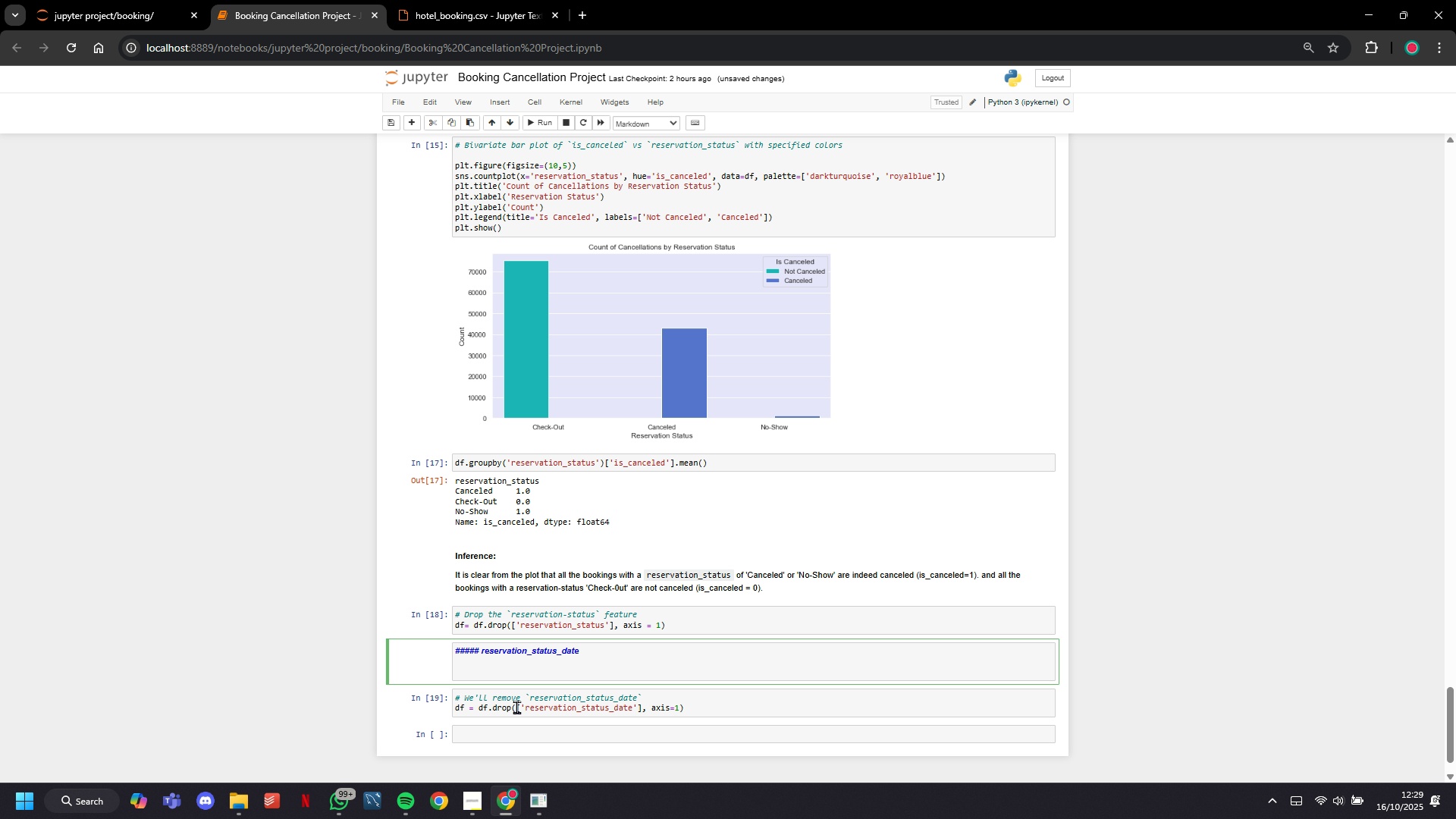 
type(Ig)
key(Backspace)
type(f a booking is canceled, )
 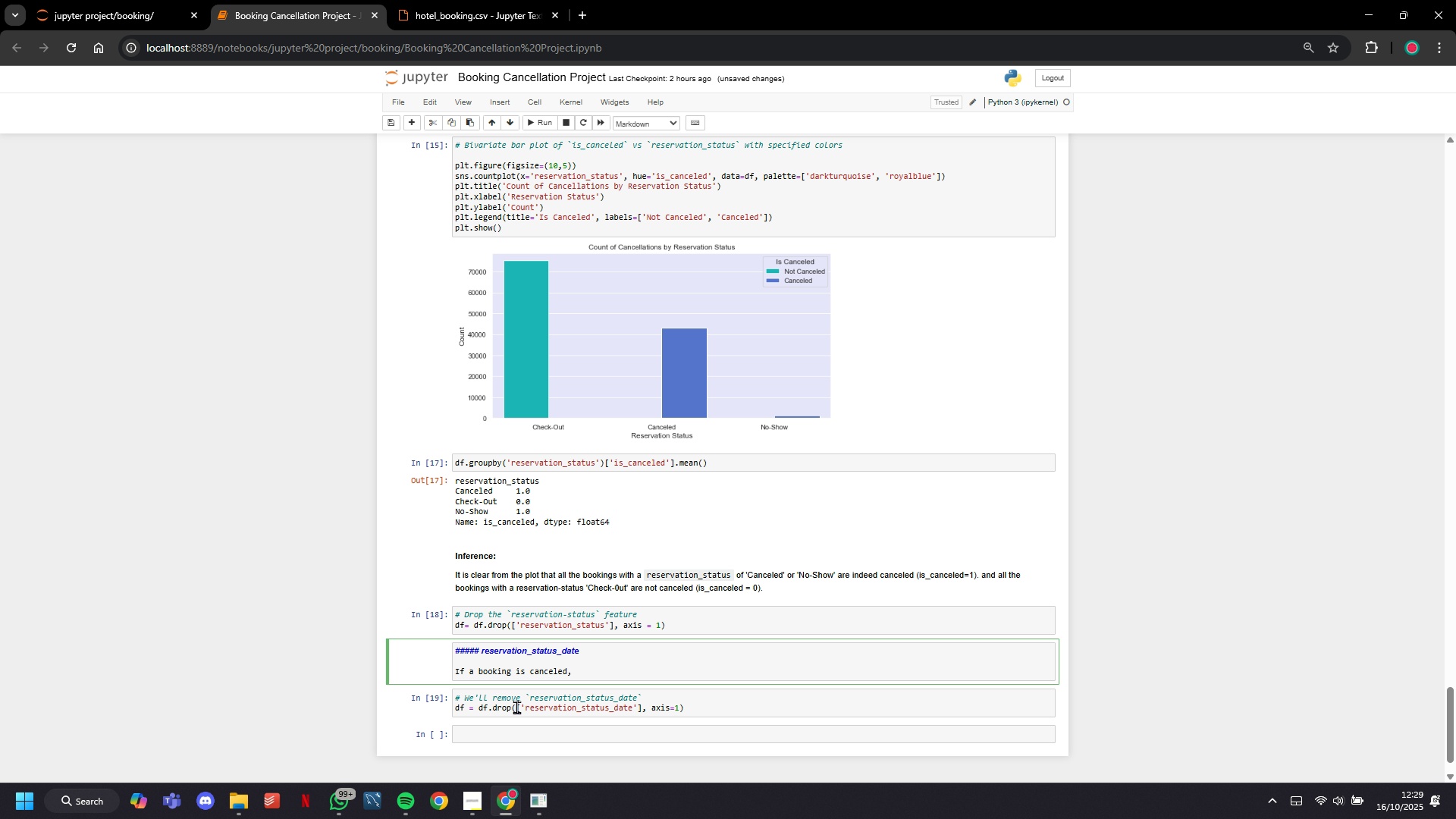 
wait(14.06)
 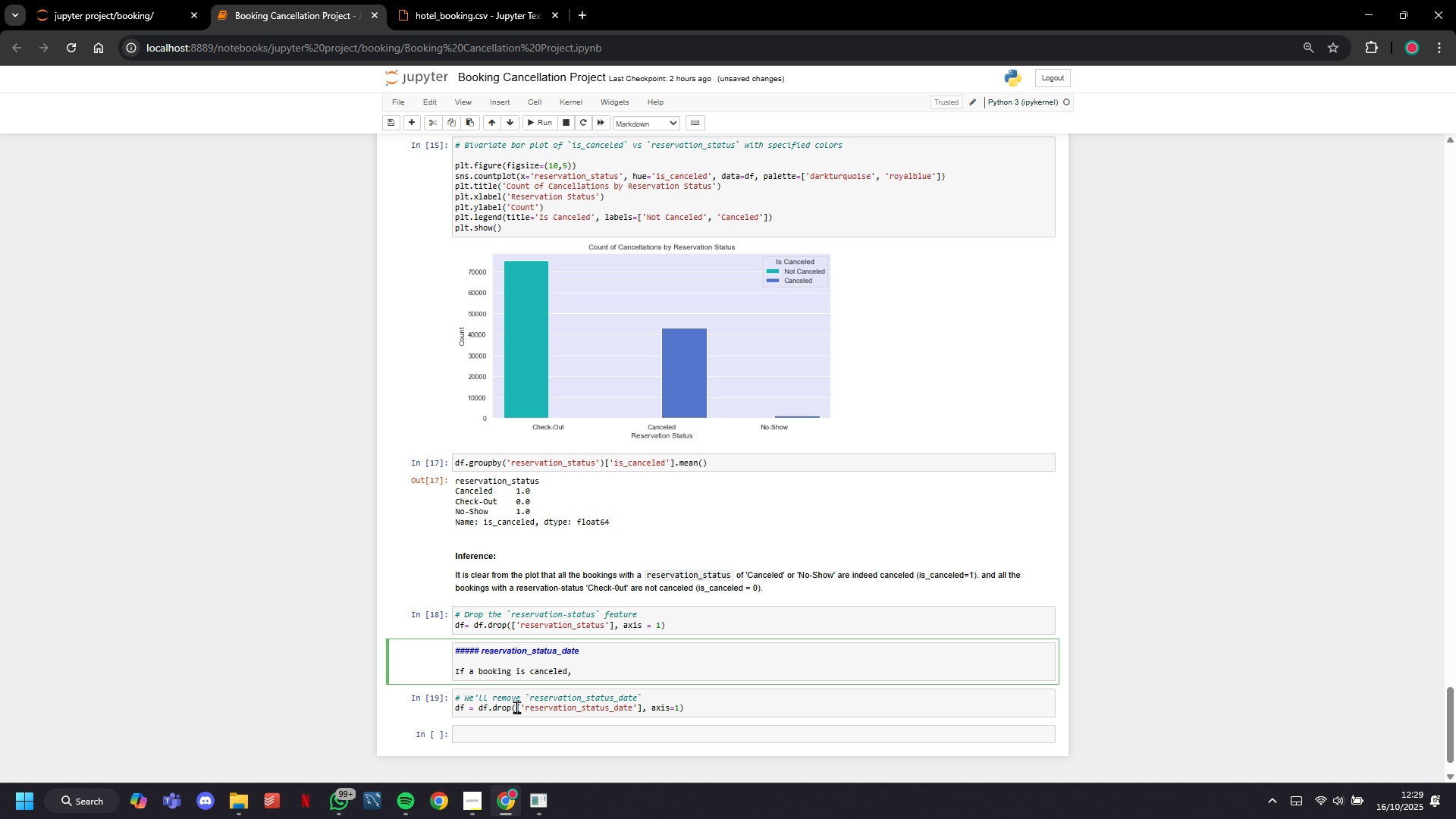 
type(the reservation status i )
key(Backspace)
type(date )
key(Backspace)
key(Backspace)
key(Backspace)
key(Backspace)
key(Backspace)
key(Backspace)
type(date is )
 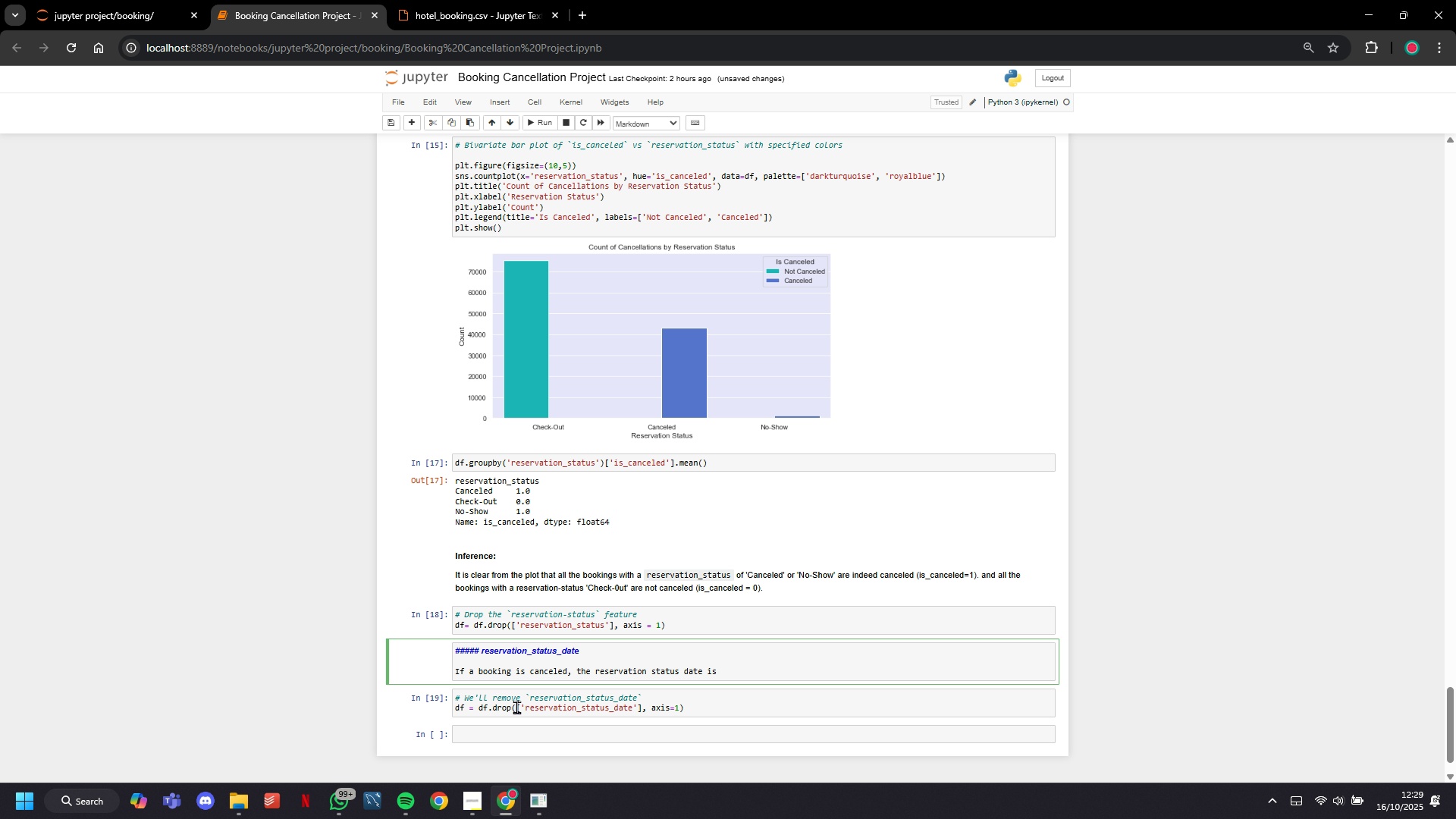 
type(usually uodate)
key(Backspace)
key(Backspace)
key(Backspace)
key(Backspace)
key(Backspace)
type(pdated )
 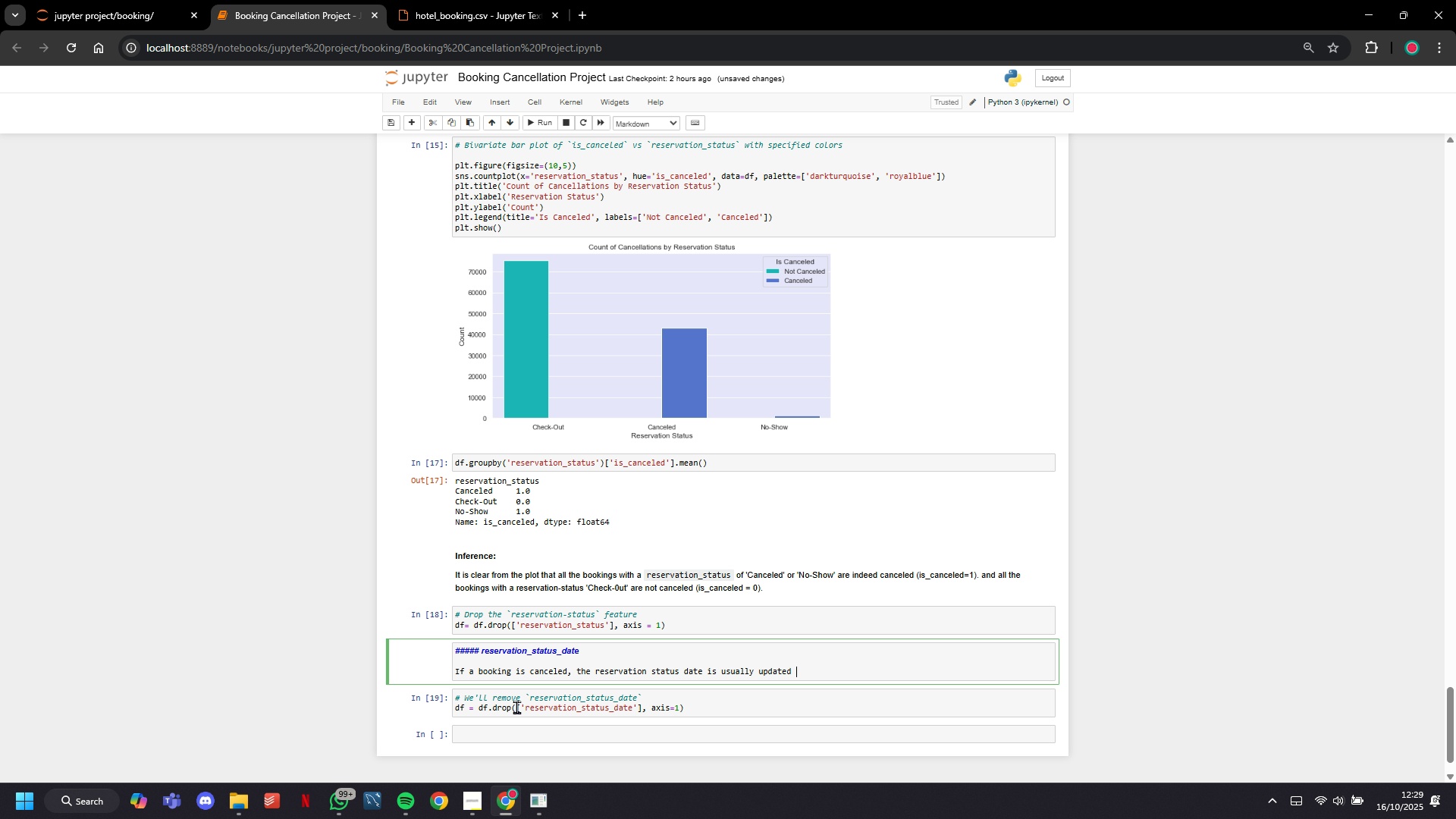 
type(before the arric)
key(Backspace)
type(val date. )
 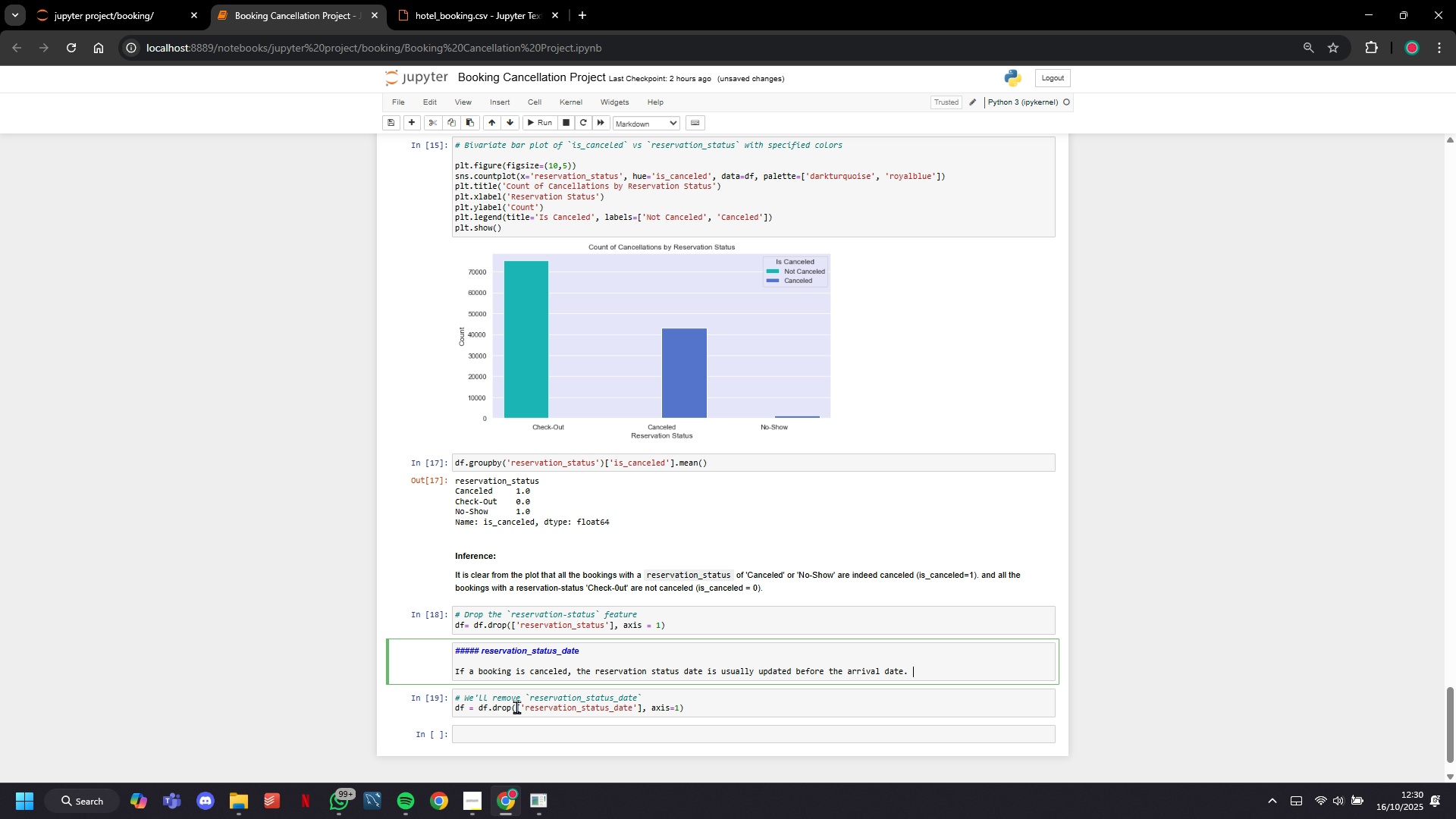 
wait(5.61)
 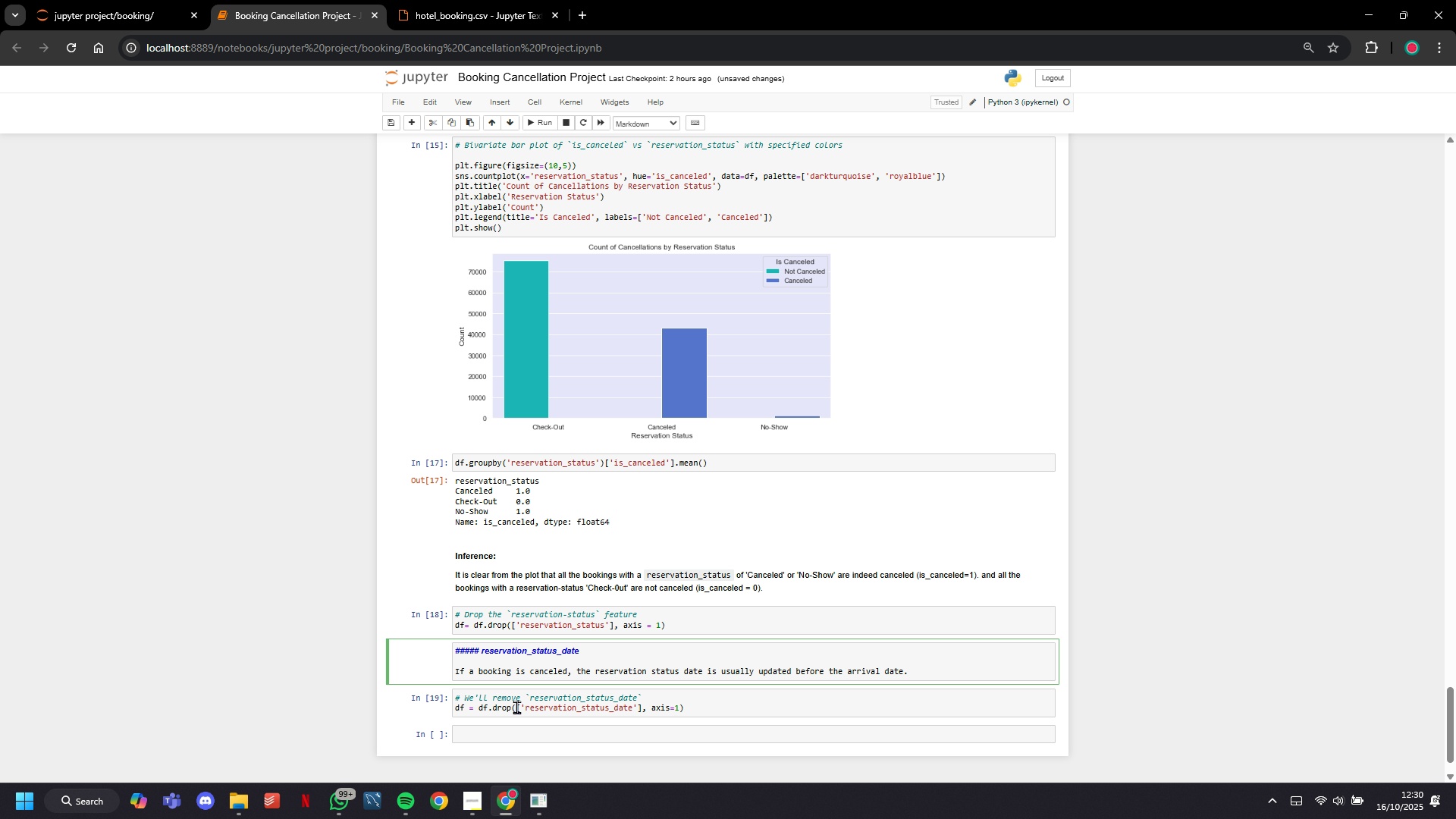 
type(Cob)
key(Backspace)
type(nversely, if a booking is not canceke)
key(Backspace)
key(Backspace)
type(led, the reservation a)
key(Backspace)
type(status is usually updated after the arrival date.)
 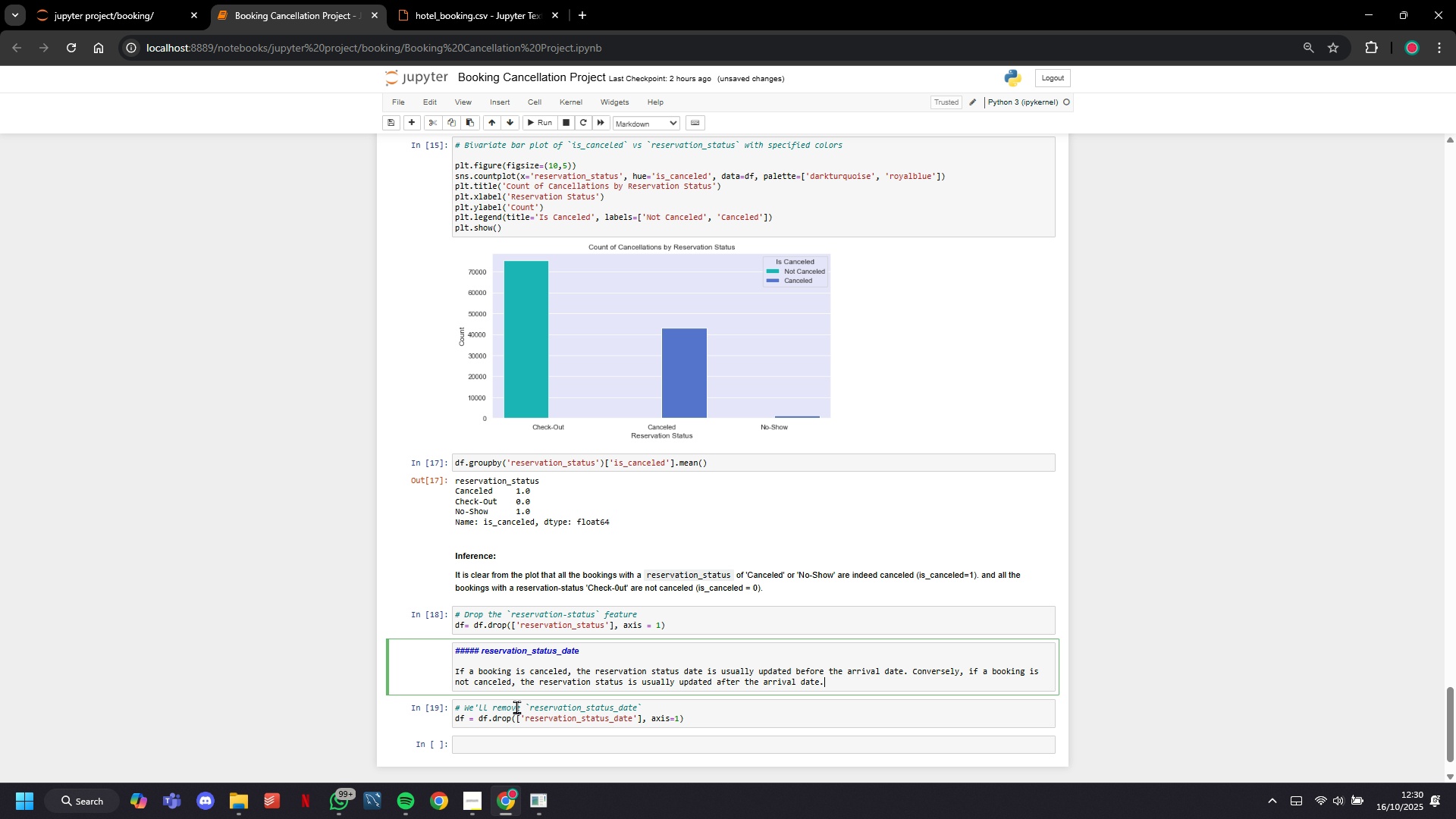 
scroll: coordinate [516, 707], scroll_direction: down, amount: 8.0
 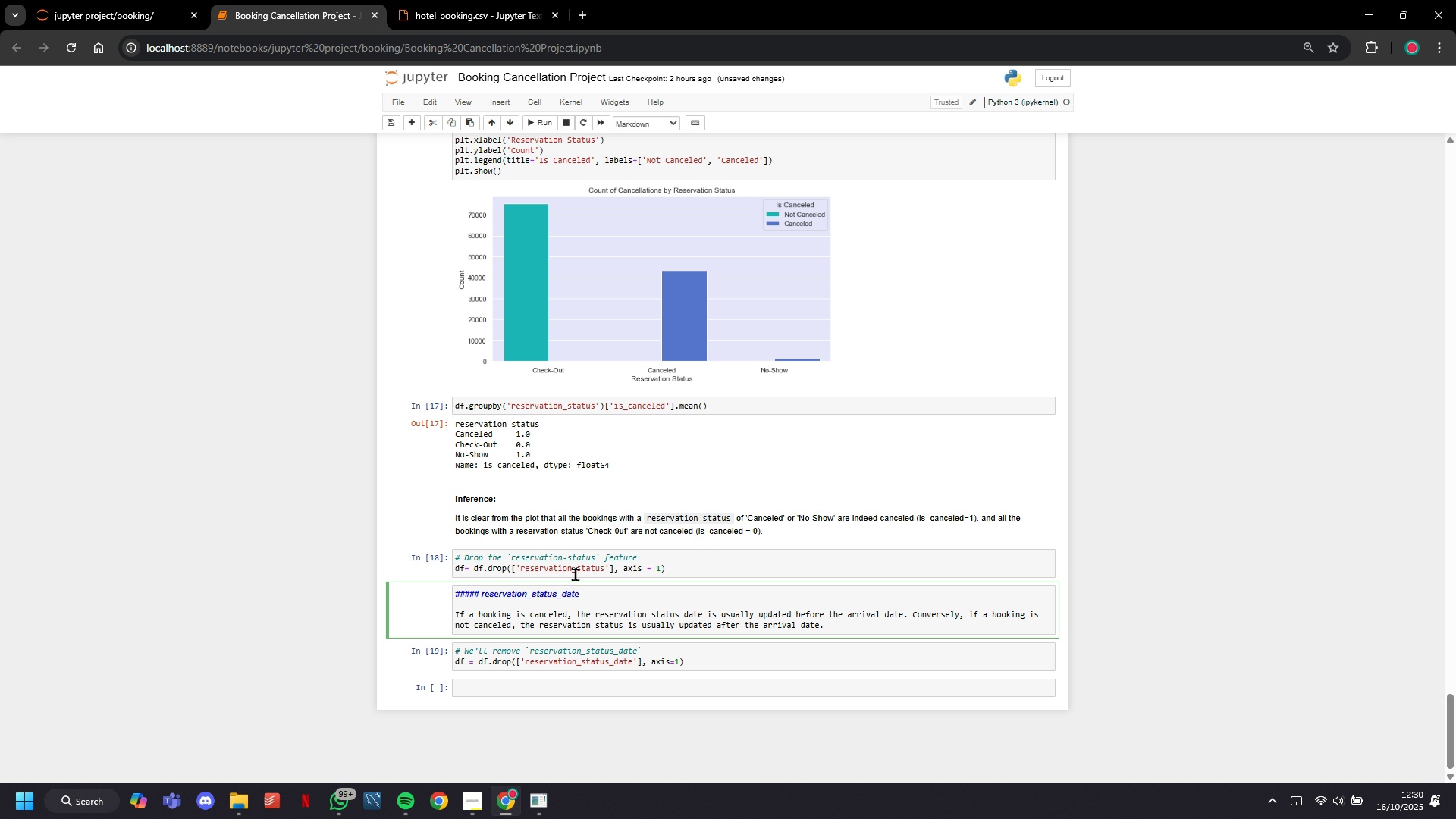 
left_click([544, 126])
 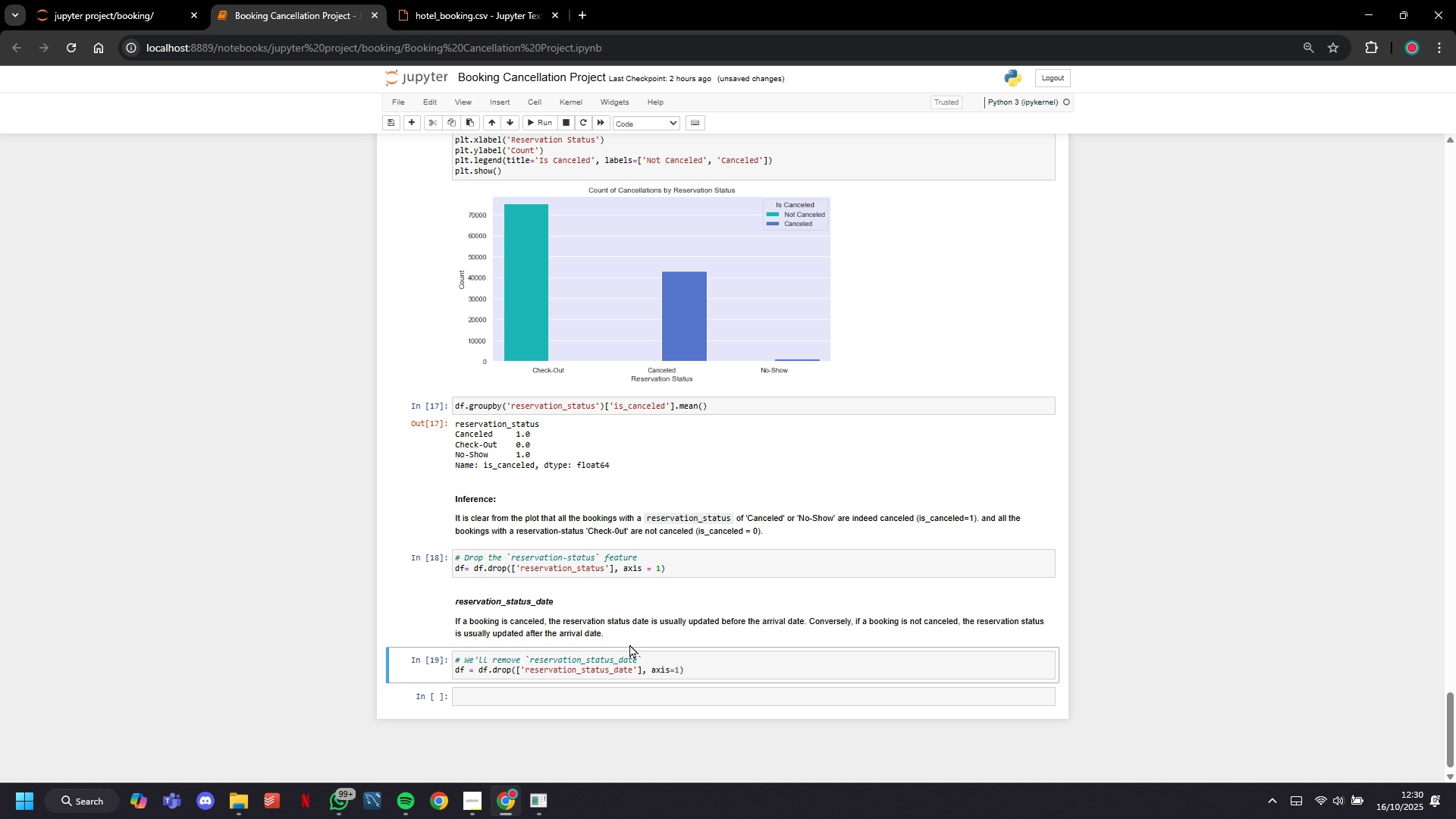 
double_click([626, 637])
 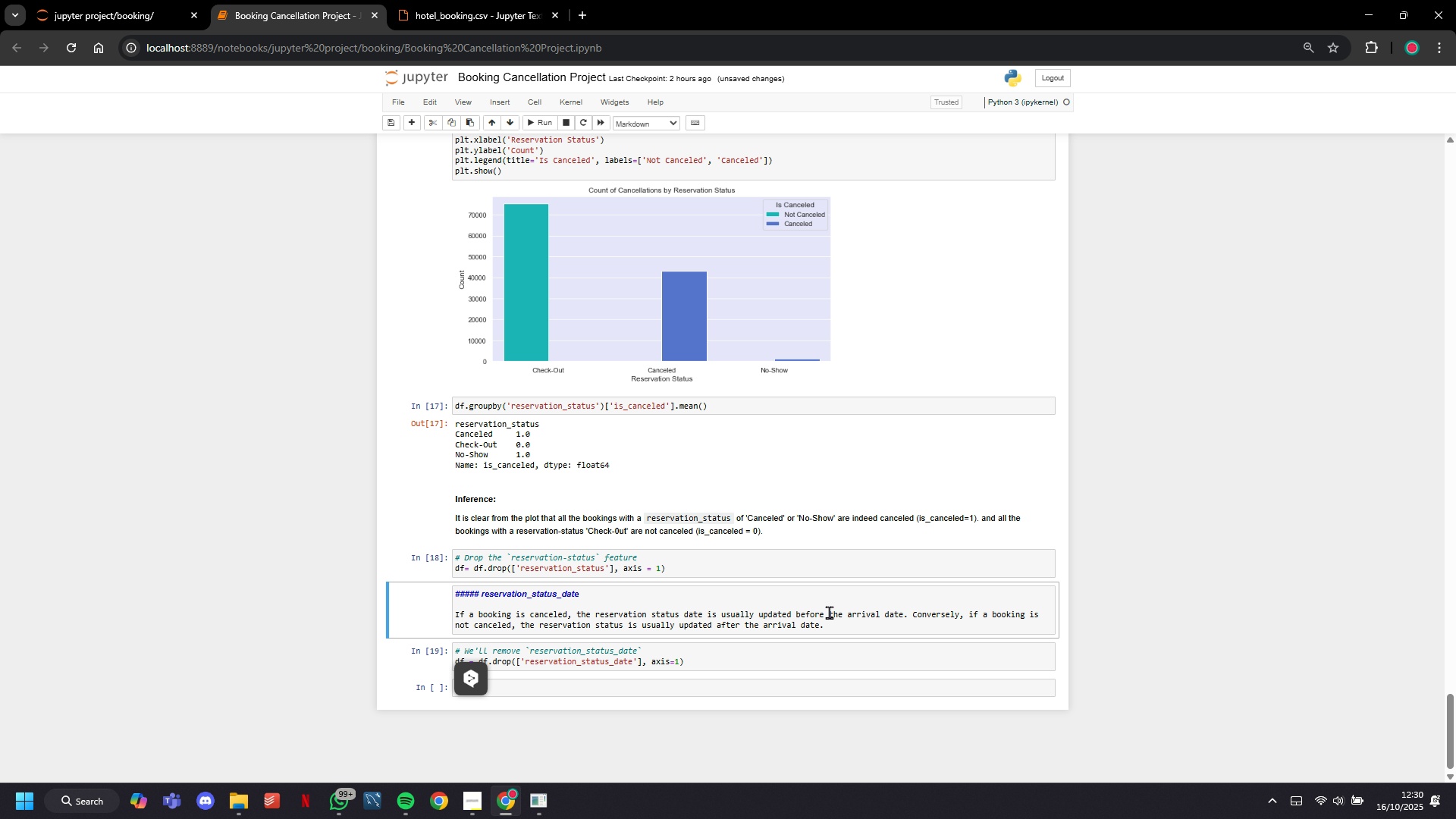 
left_click([839, 624])
 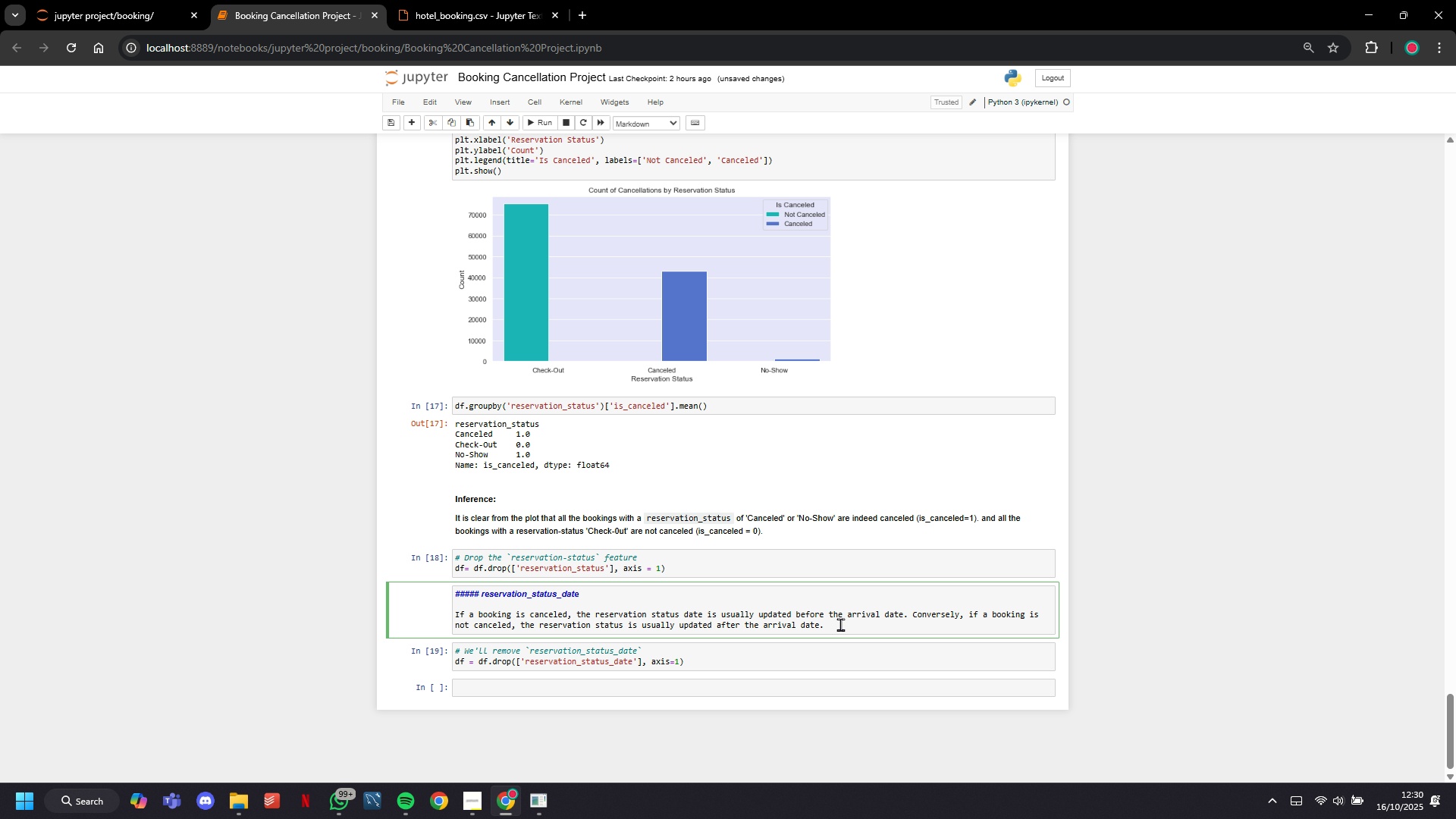 
wait(9.4)
 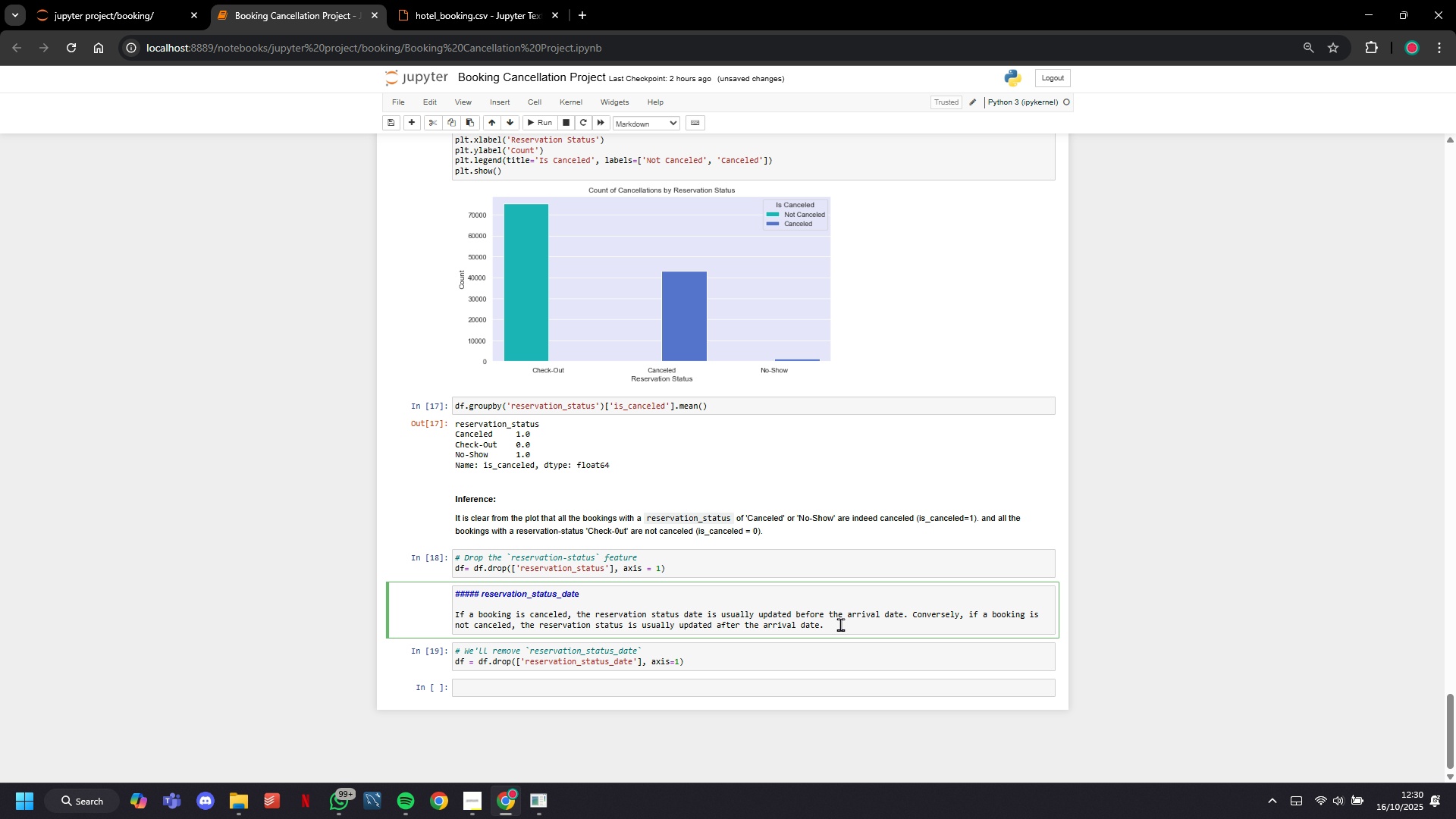 
key(Enter)
 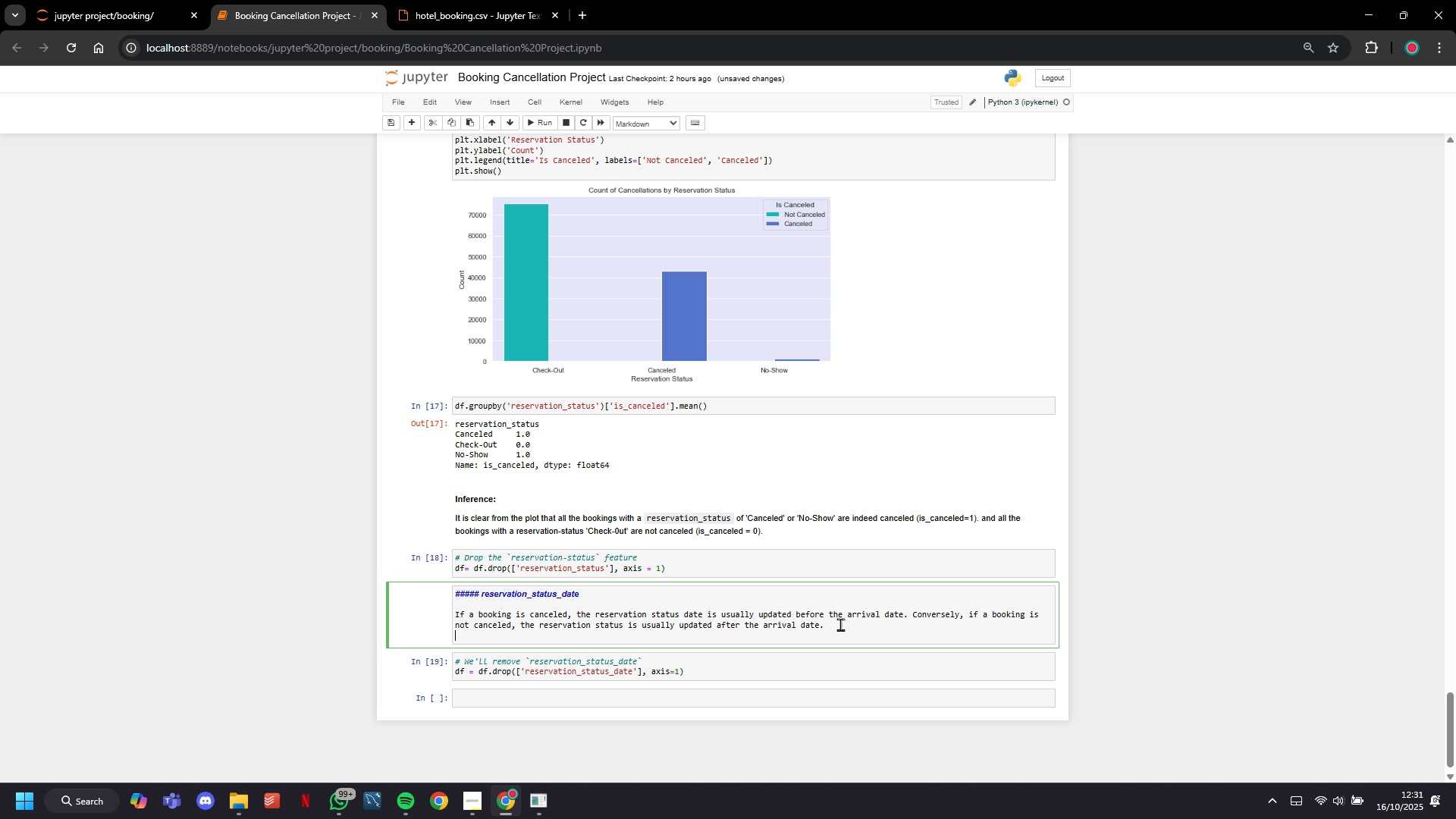 
key(Enter)
 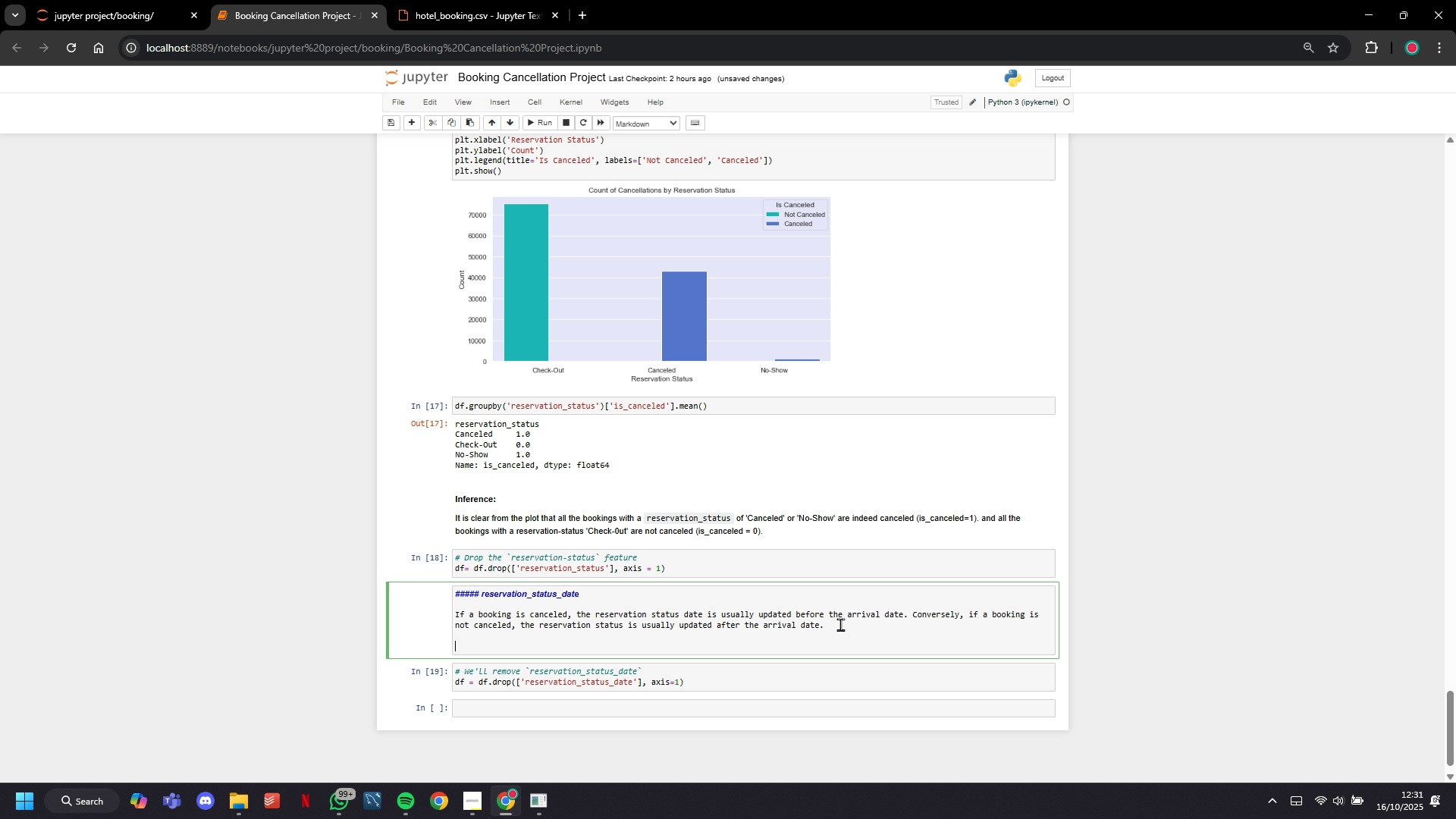 
type(Therefor, is is advisibale to m)
key(Backspace)
type(omit the )
key(Tab)
key(Tab)
 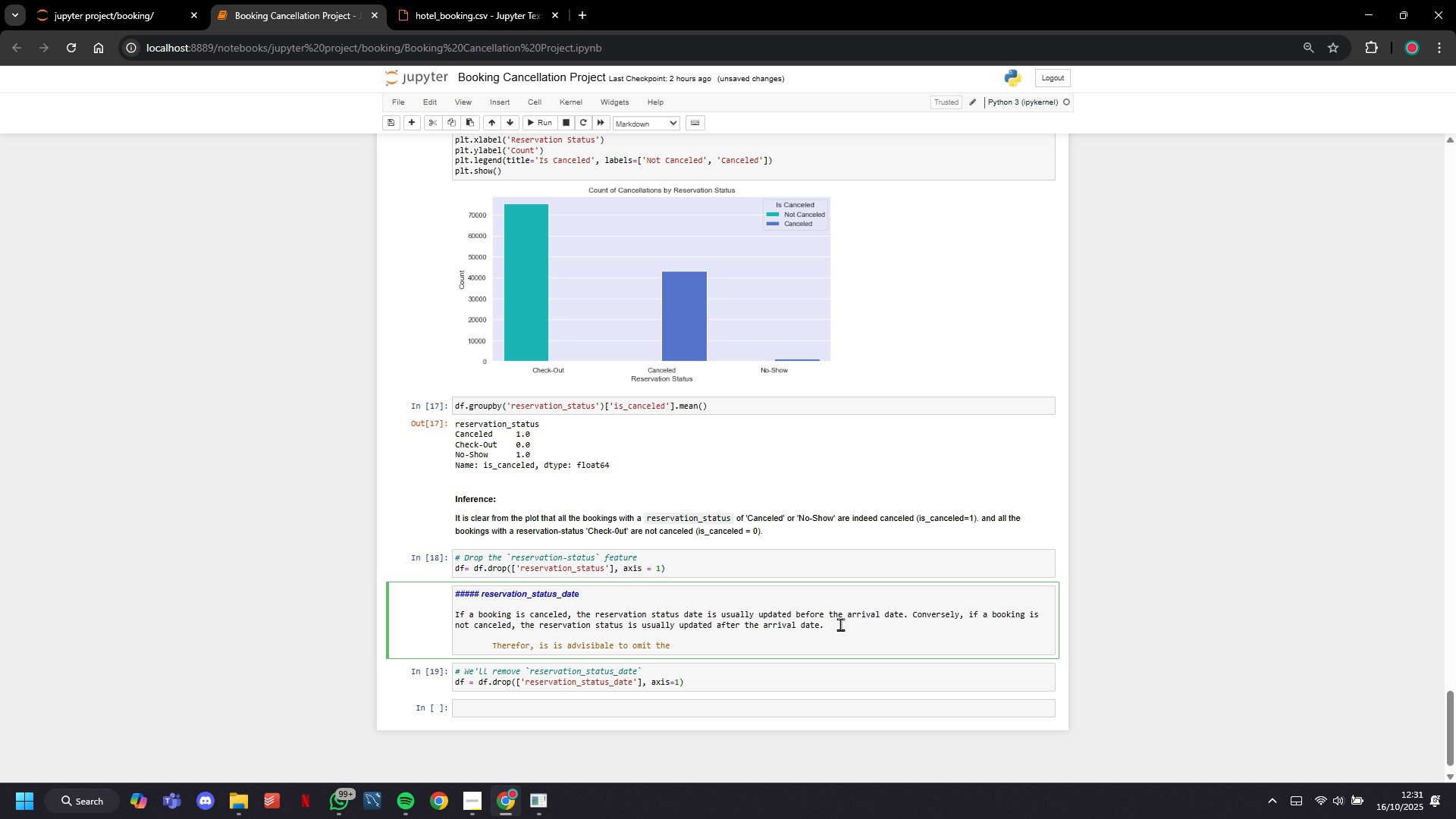 
key(Control+Z)
 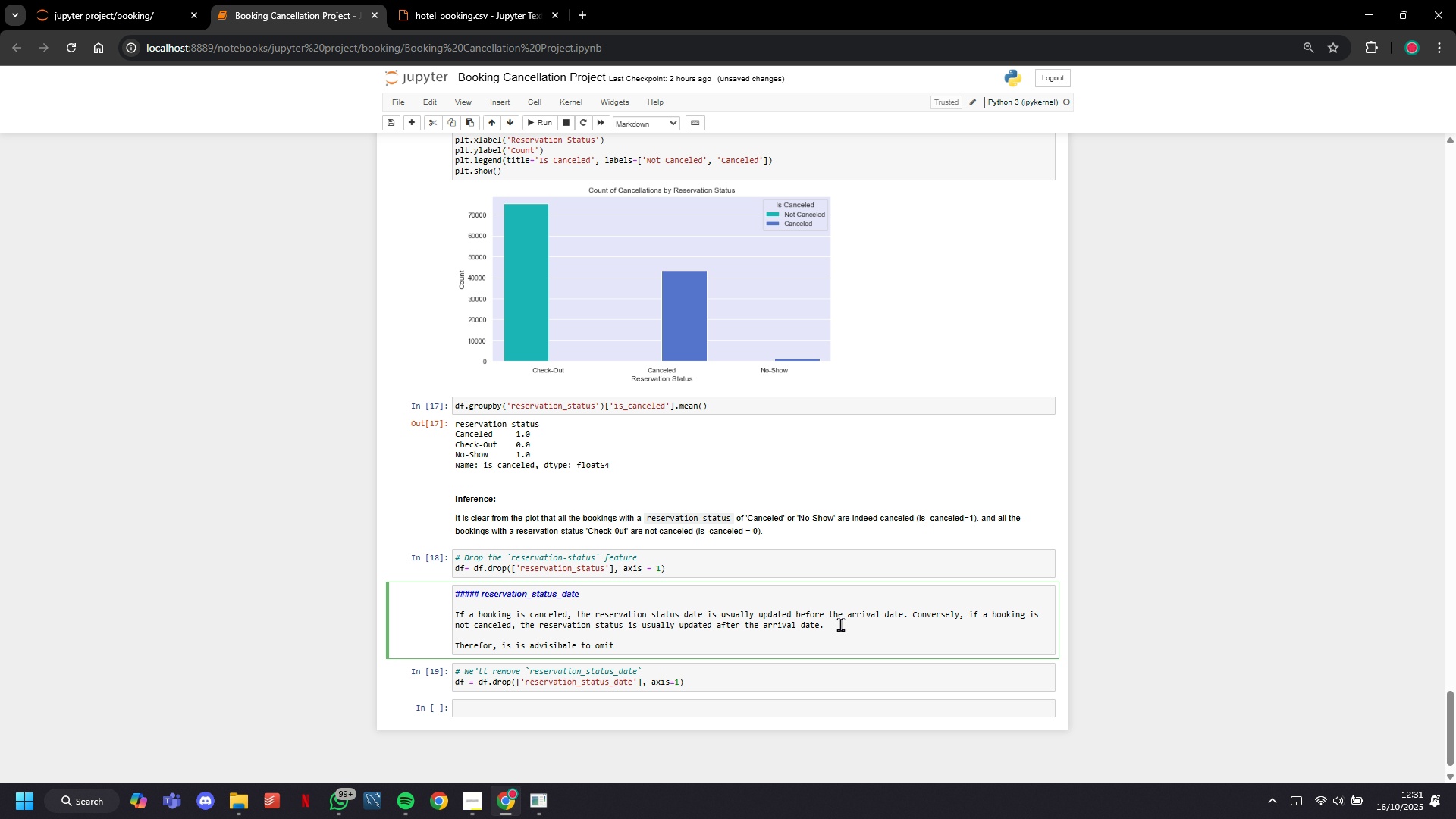 
key(Backquote)
 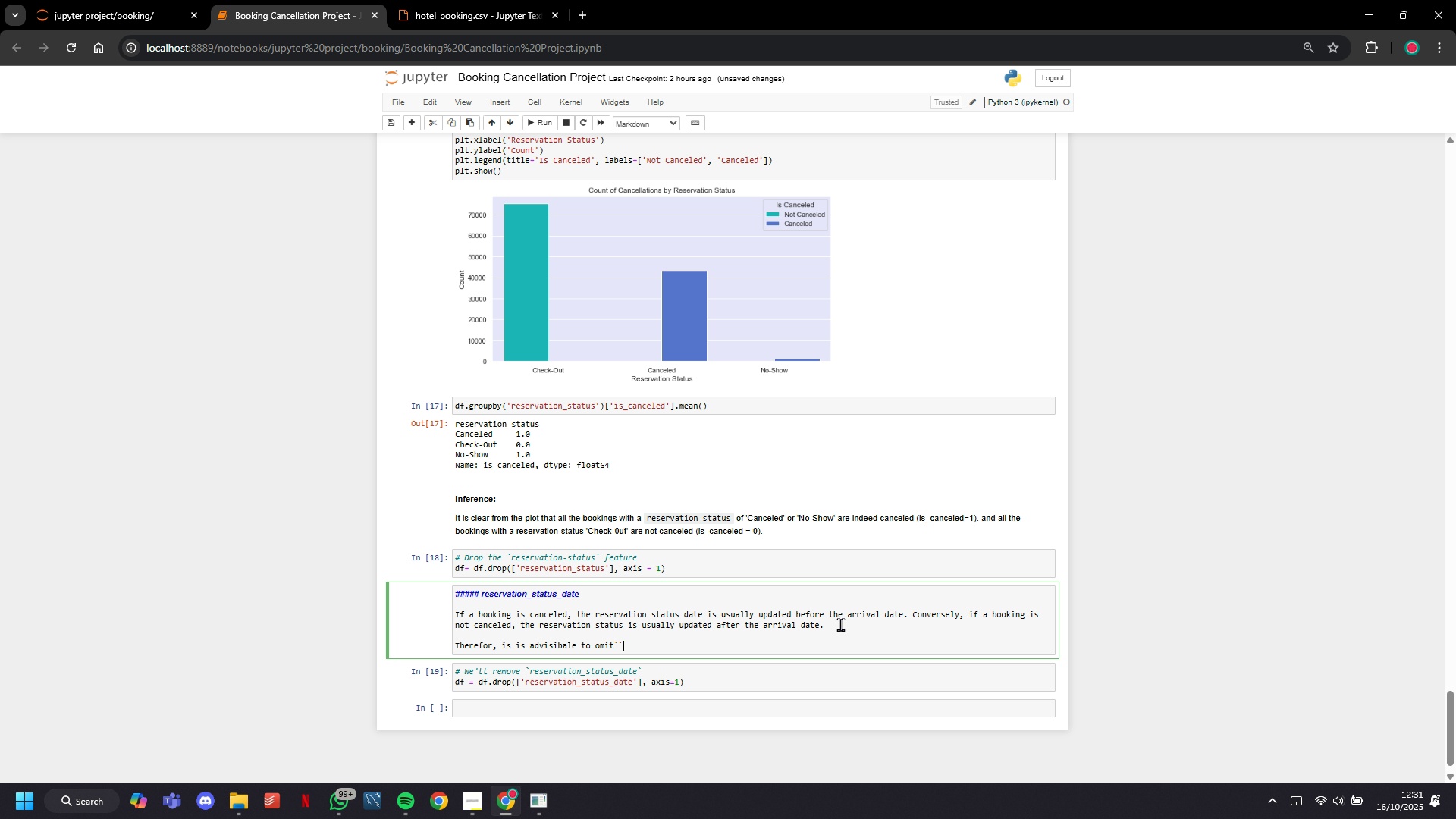 
key(Backquote)
 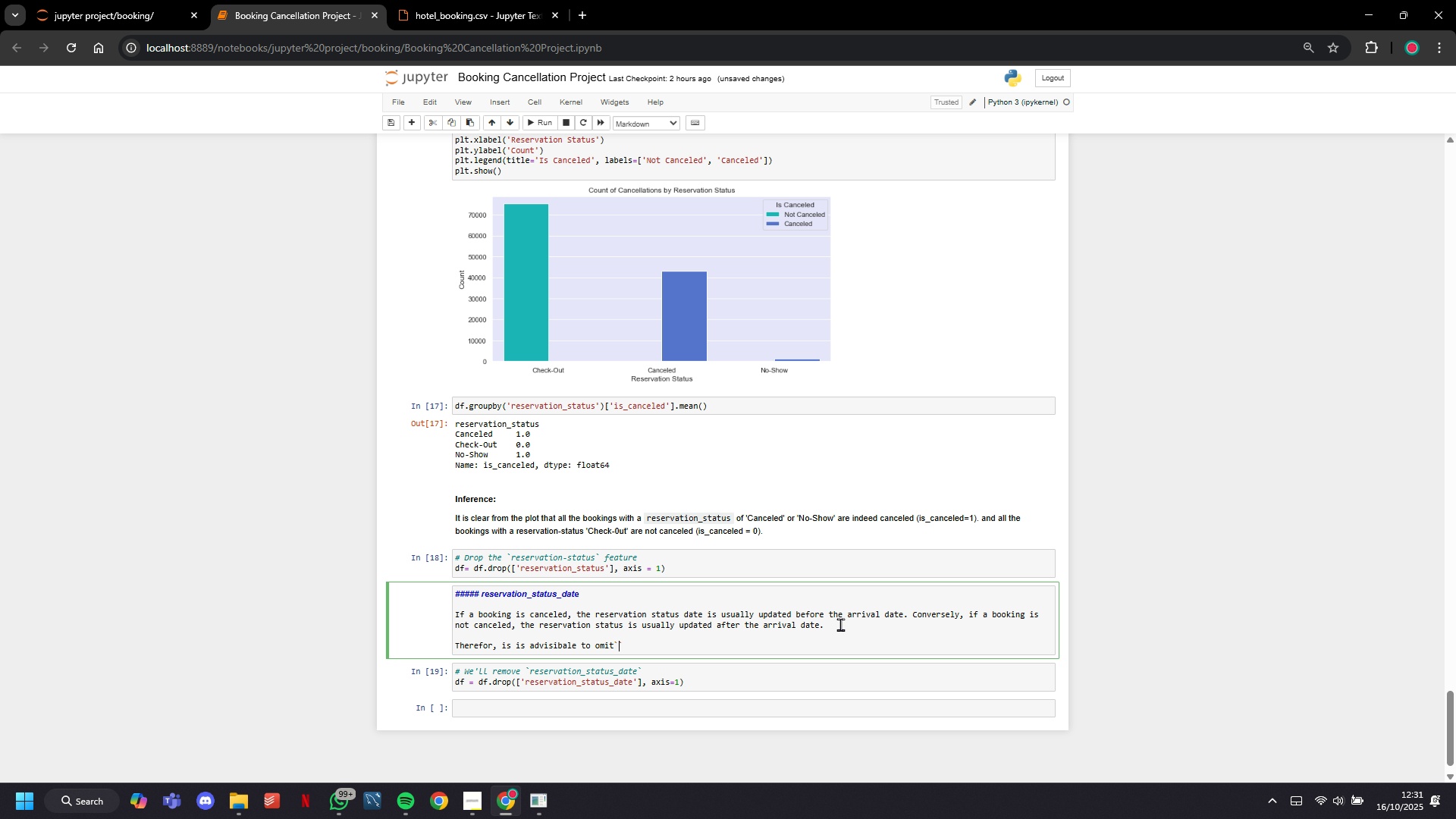 
key(ArrowLeft)
 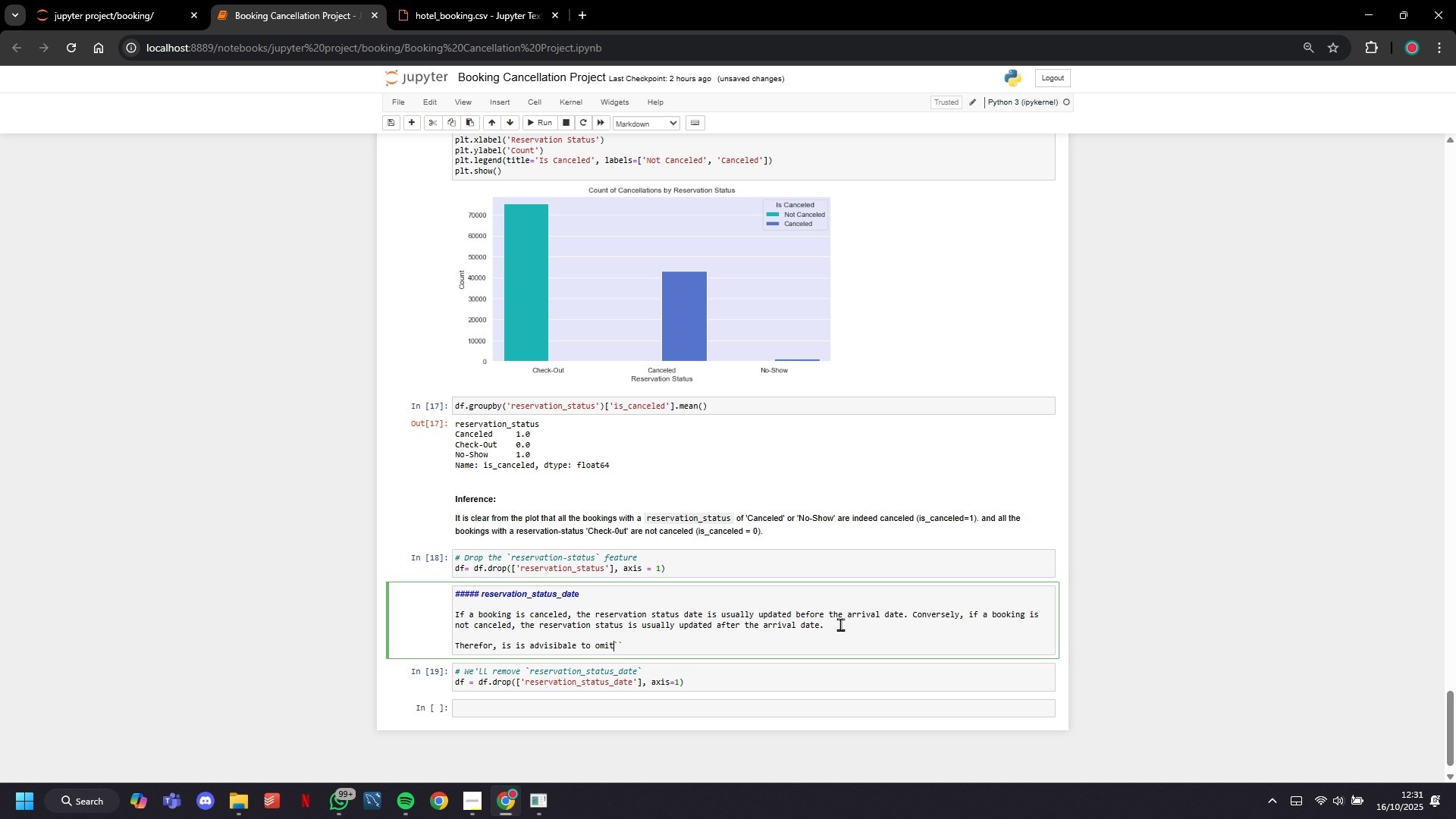 
key(ArrowLeft)
 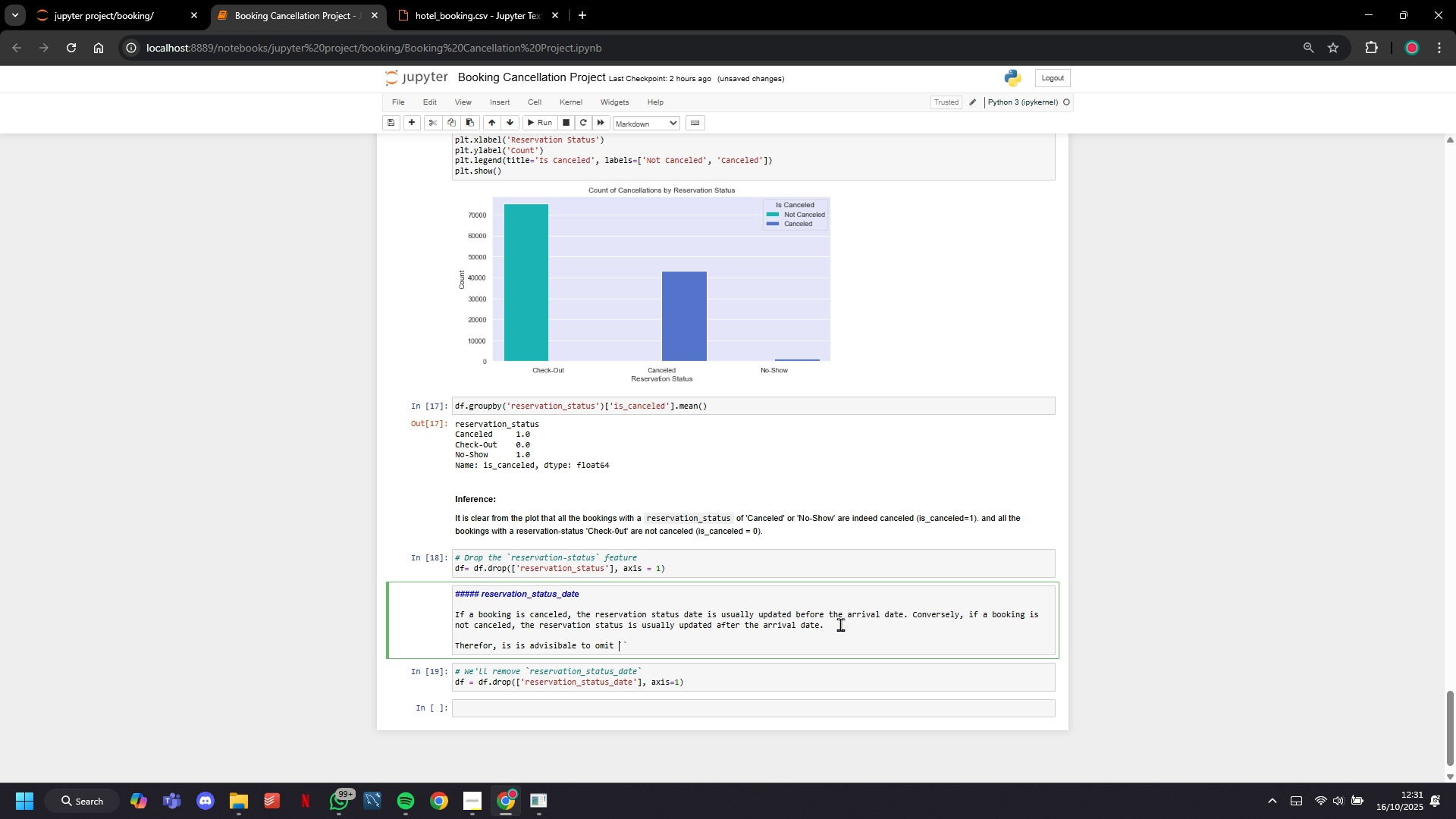 
key(Space)
 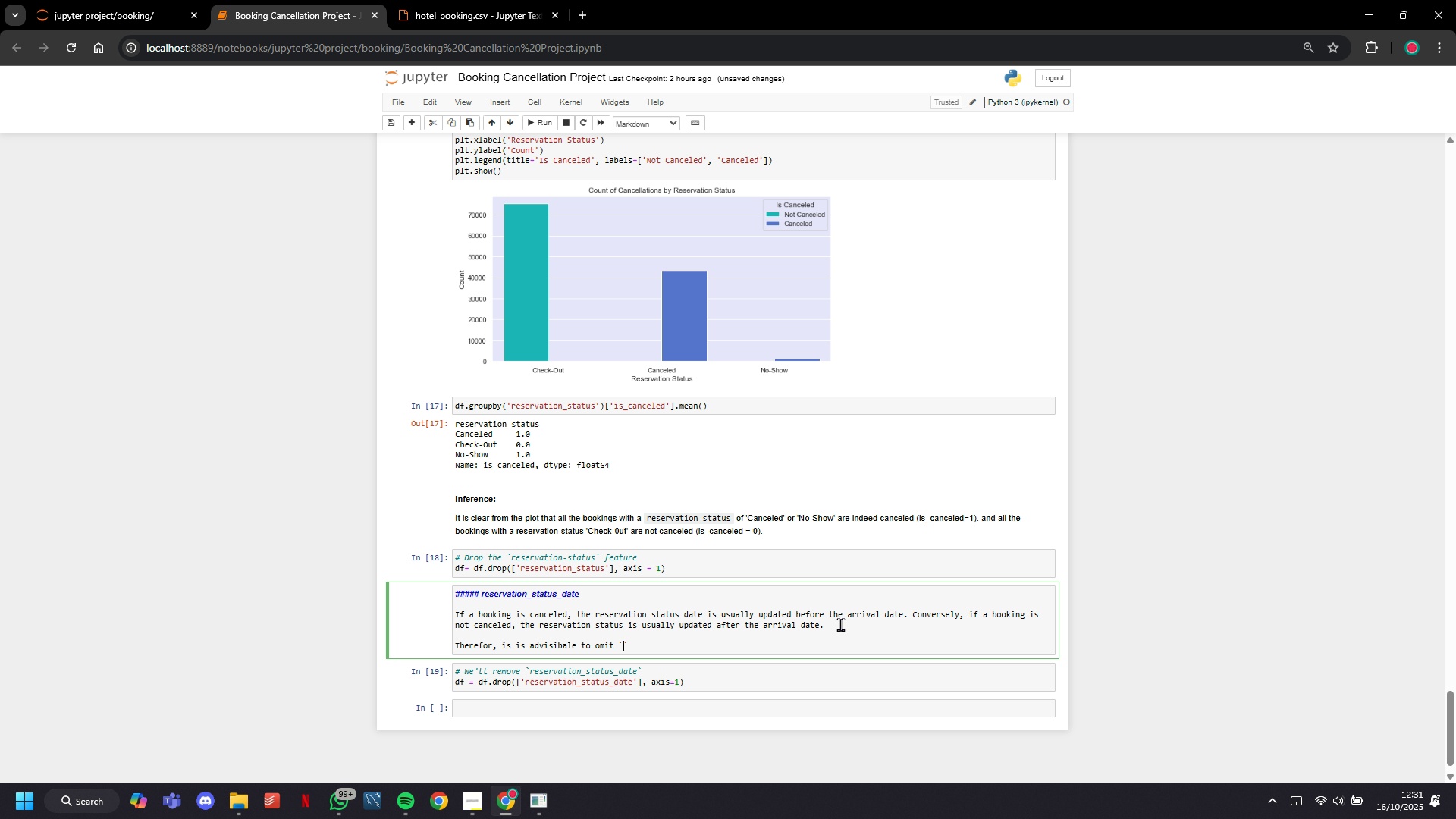 
key(ArrowRight)
 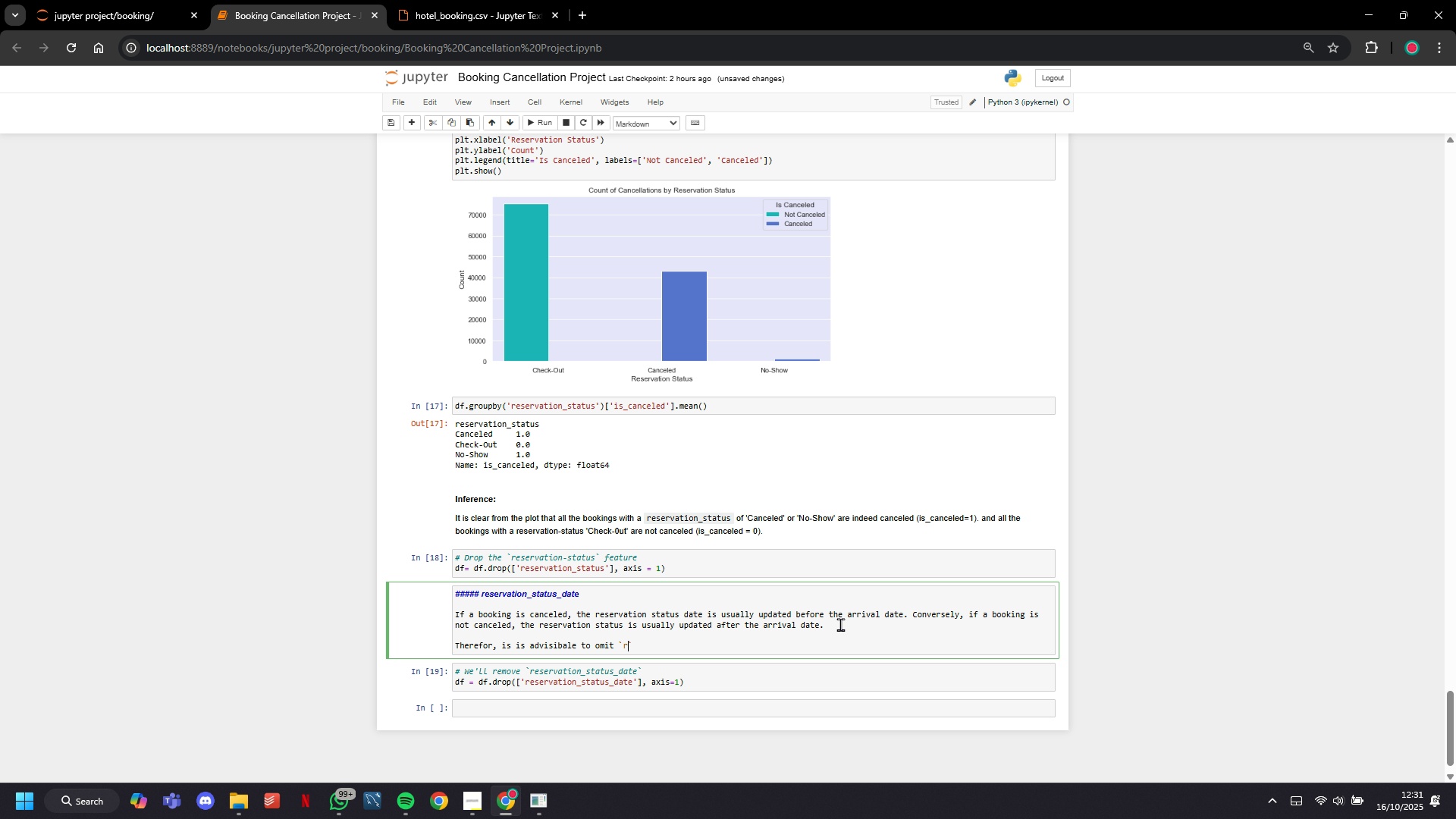 
type(reservation_status_date)
 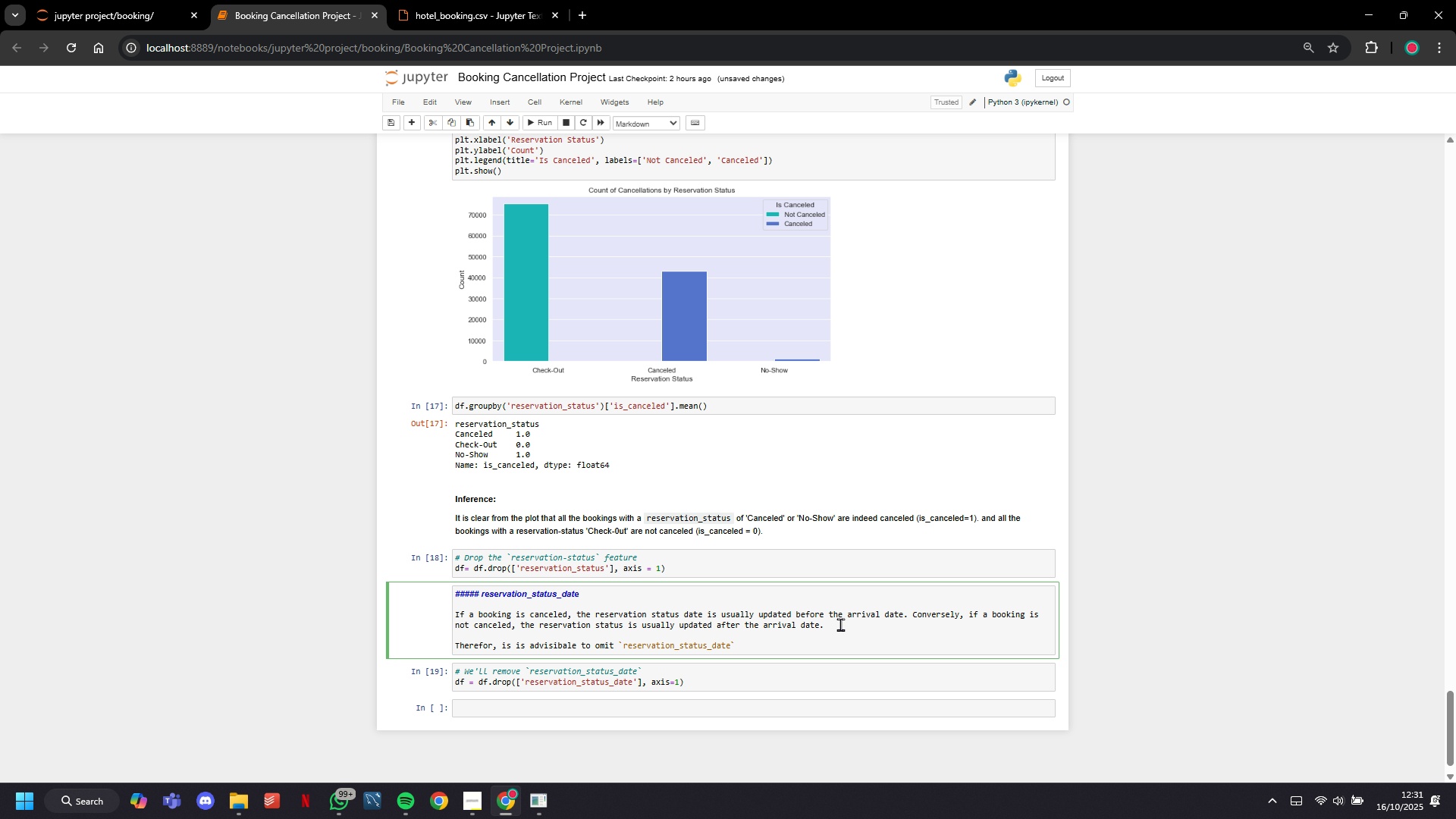 
key(ArrowRight)
 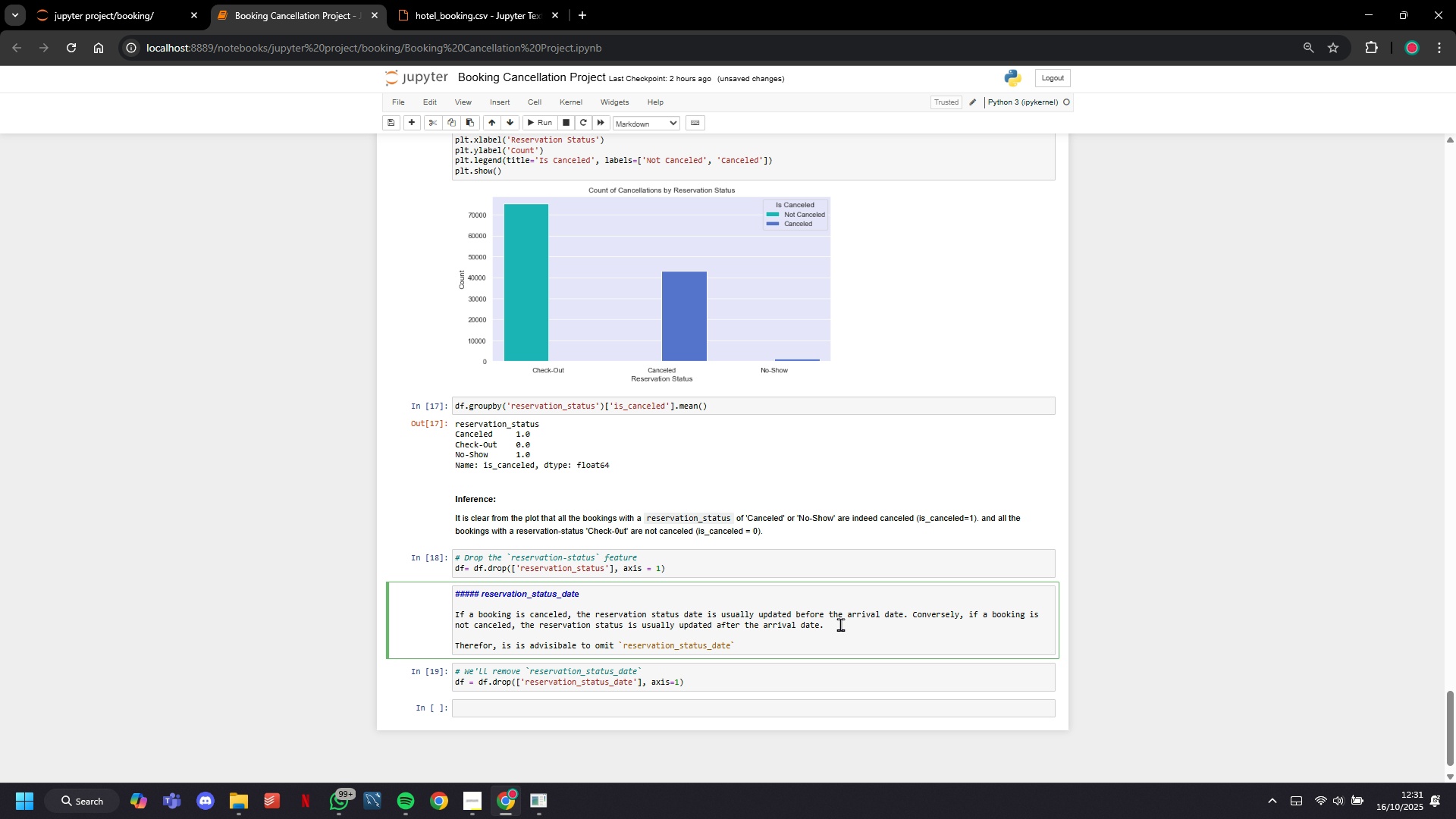 
type( feature from the model. The latter was derived fo)
key(Backspace)
type(rom the formwe and both lead to data leakage, which could result ina)
key(Backspace)
type( a model that does not gener)
key(Backspace)
type(ralize well to new data/)
 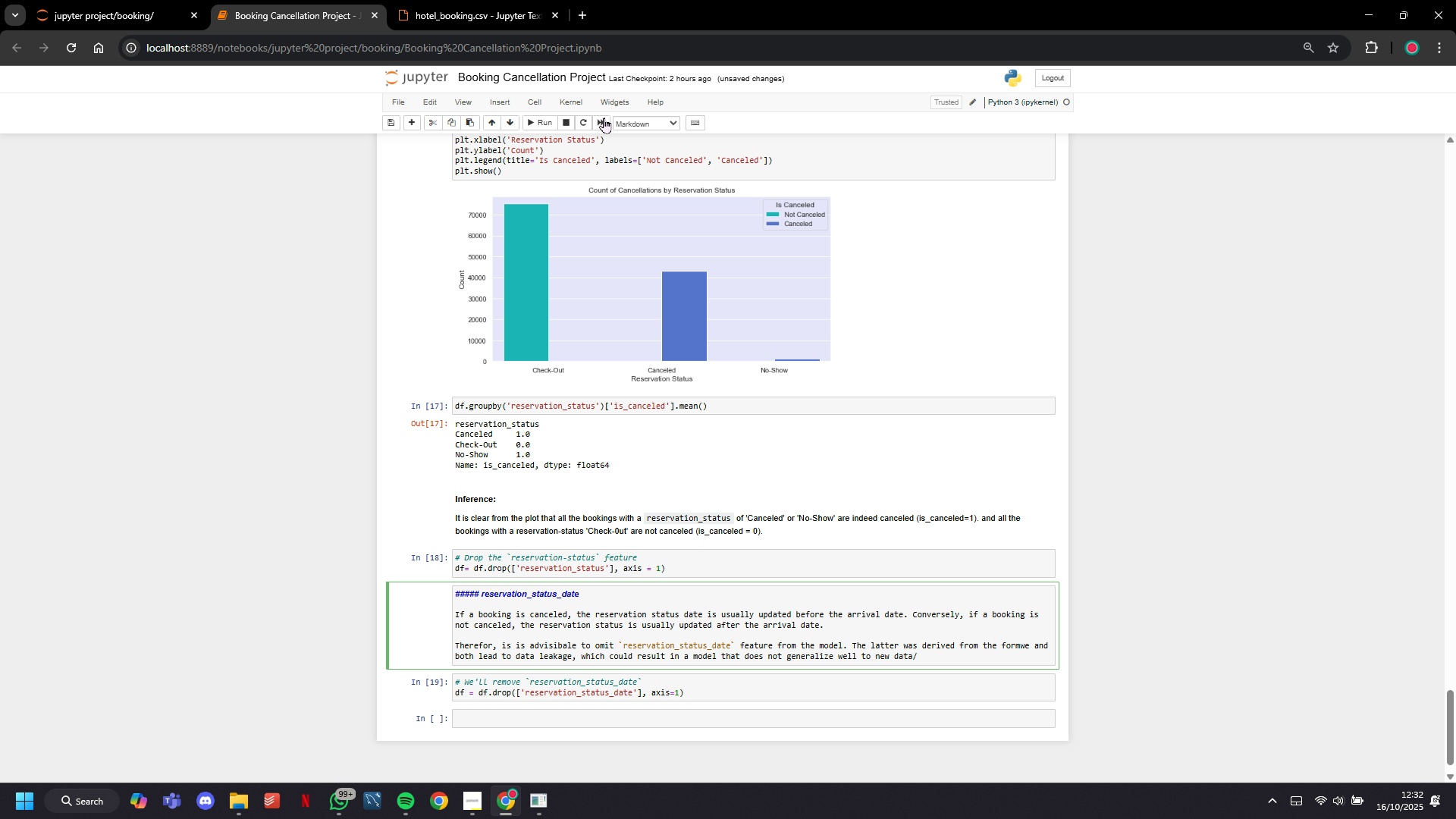 
left_click([555, 118])
 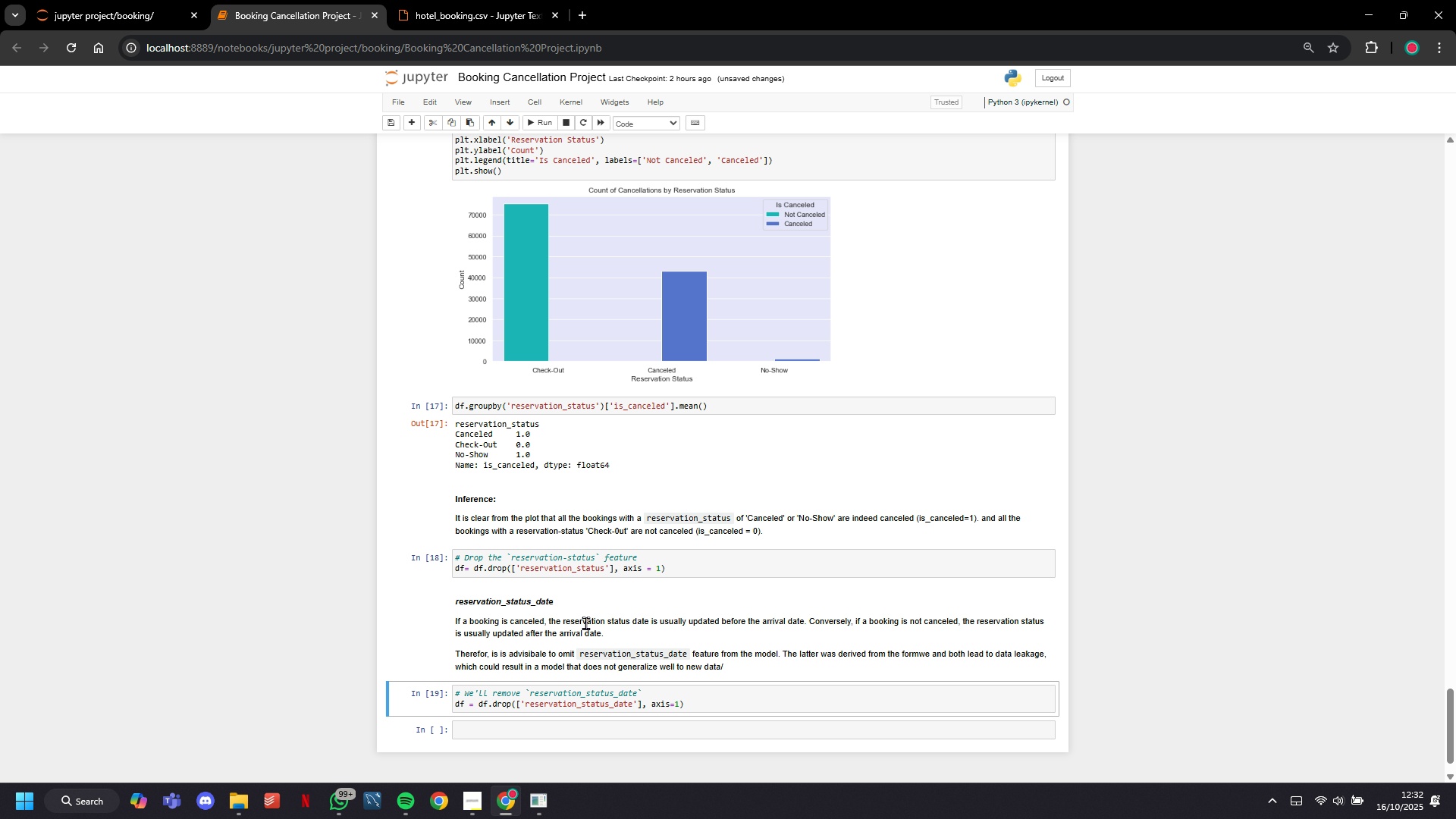 
double_click([585, 623])
 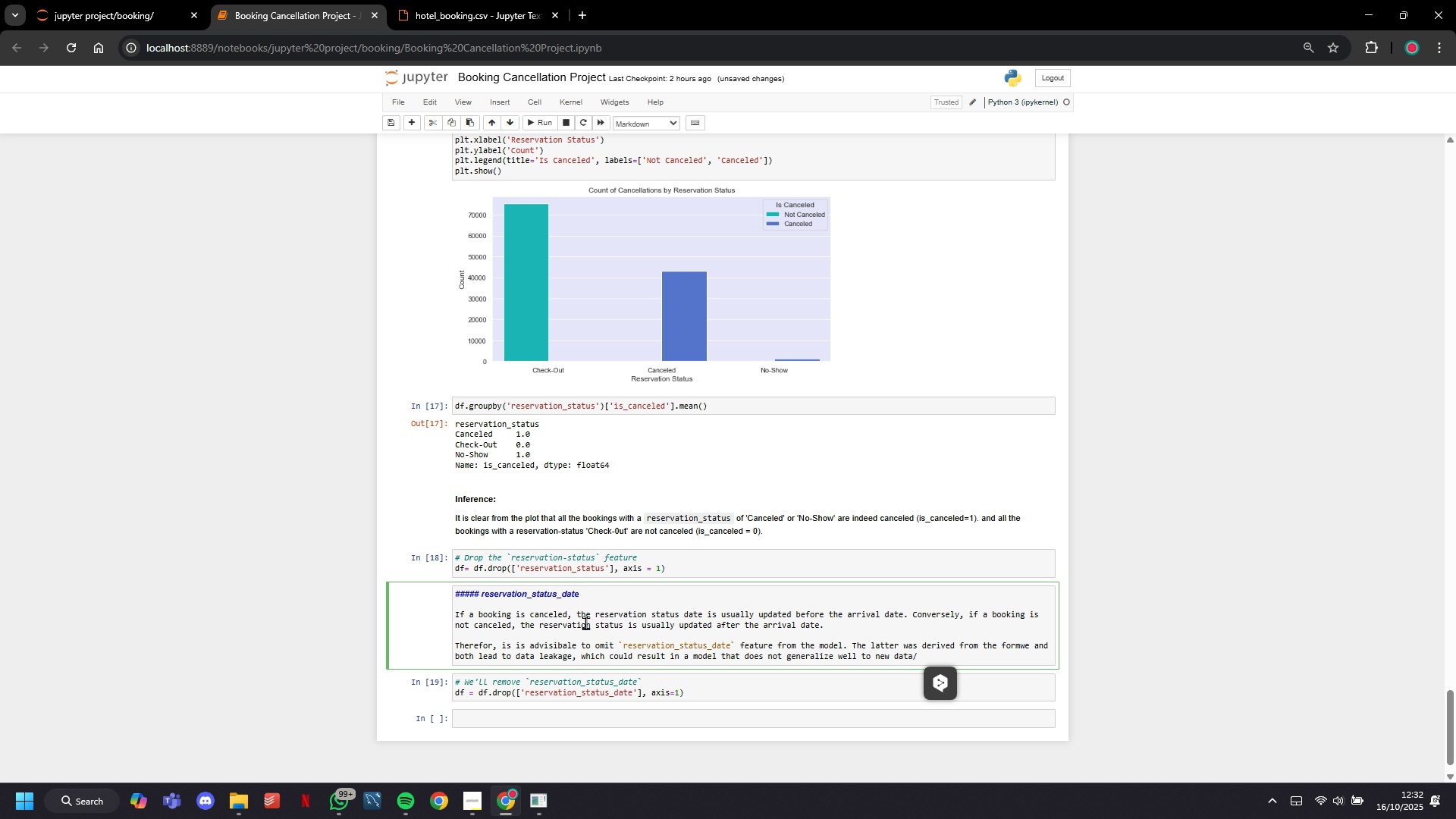 
key(Control+A)
 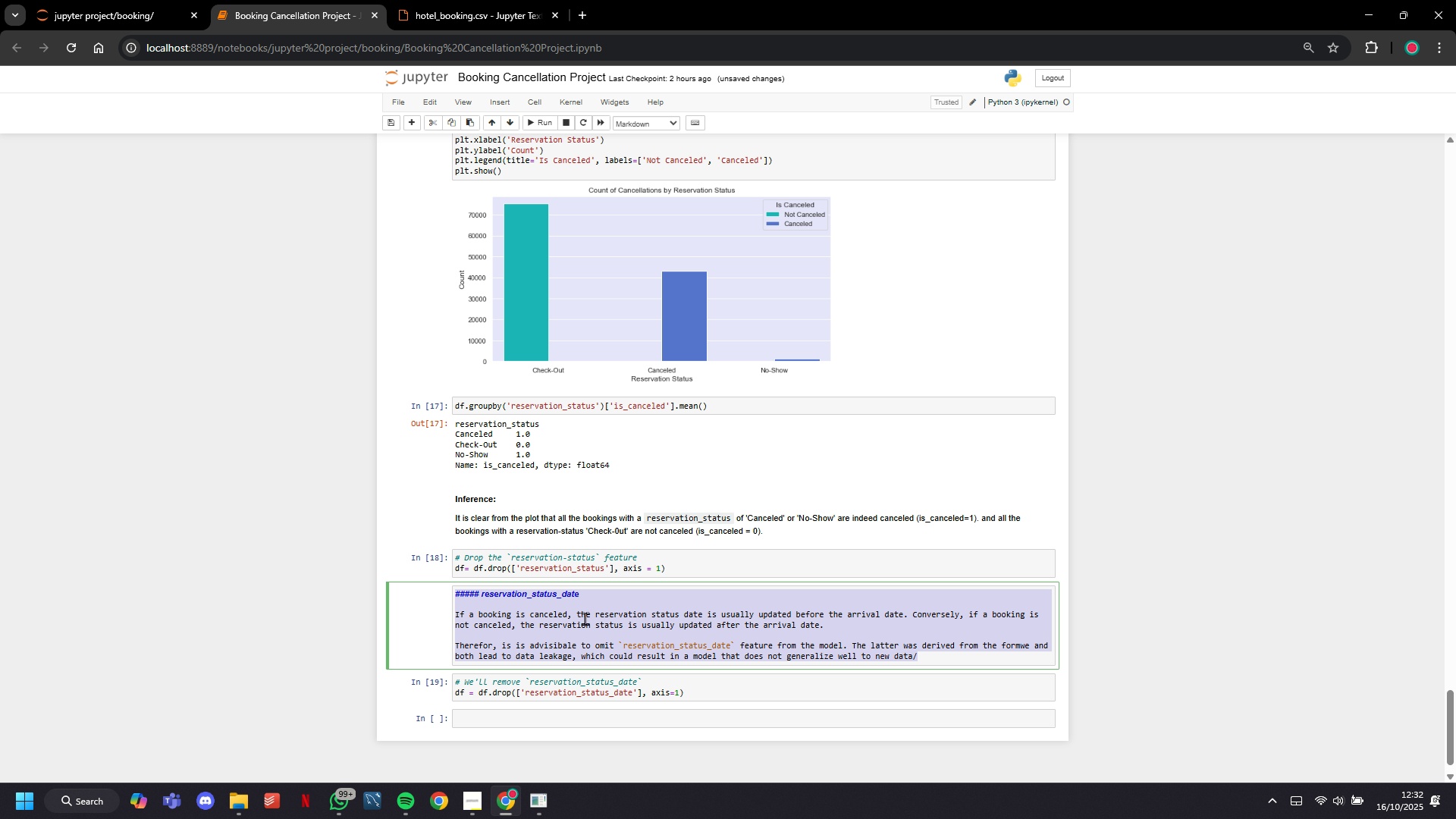 
key(Control+C)
 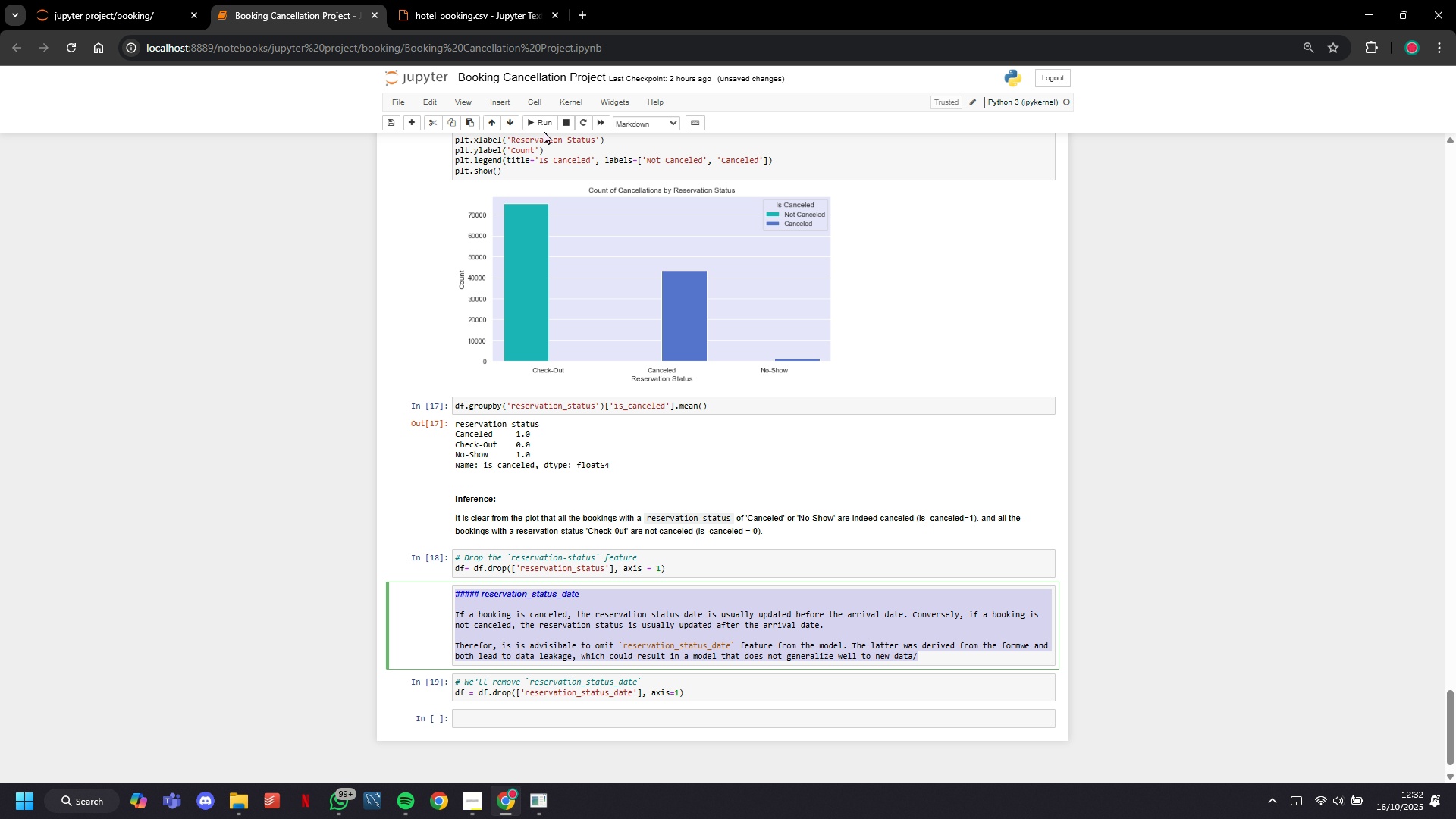 
left_click([544, 128])
 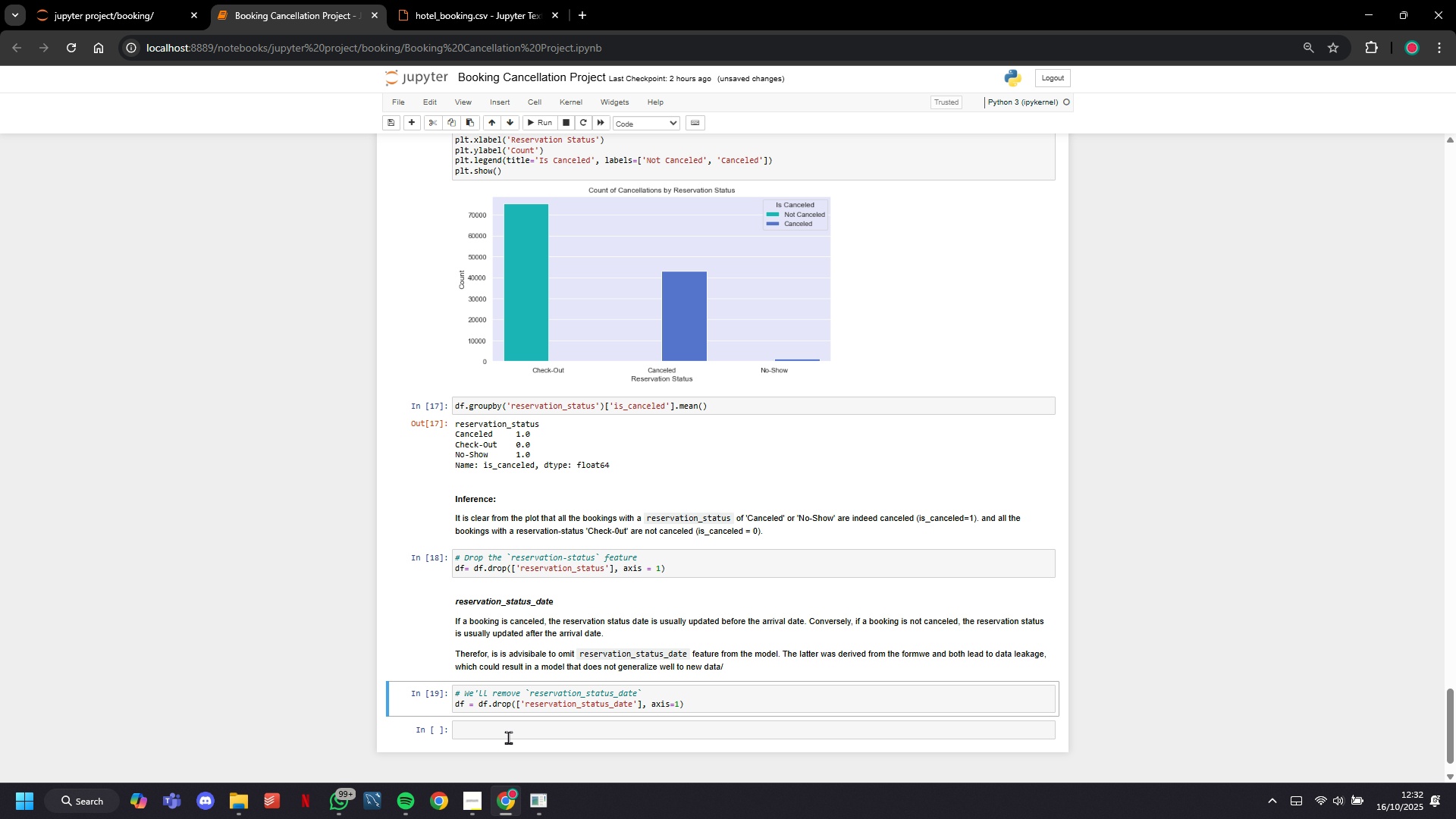 
key(Control+V)
 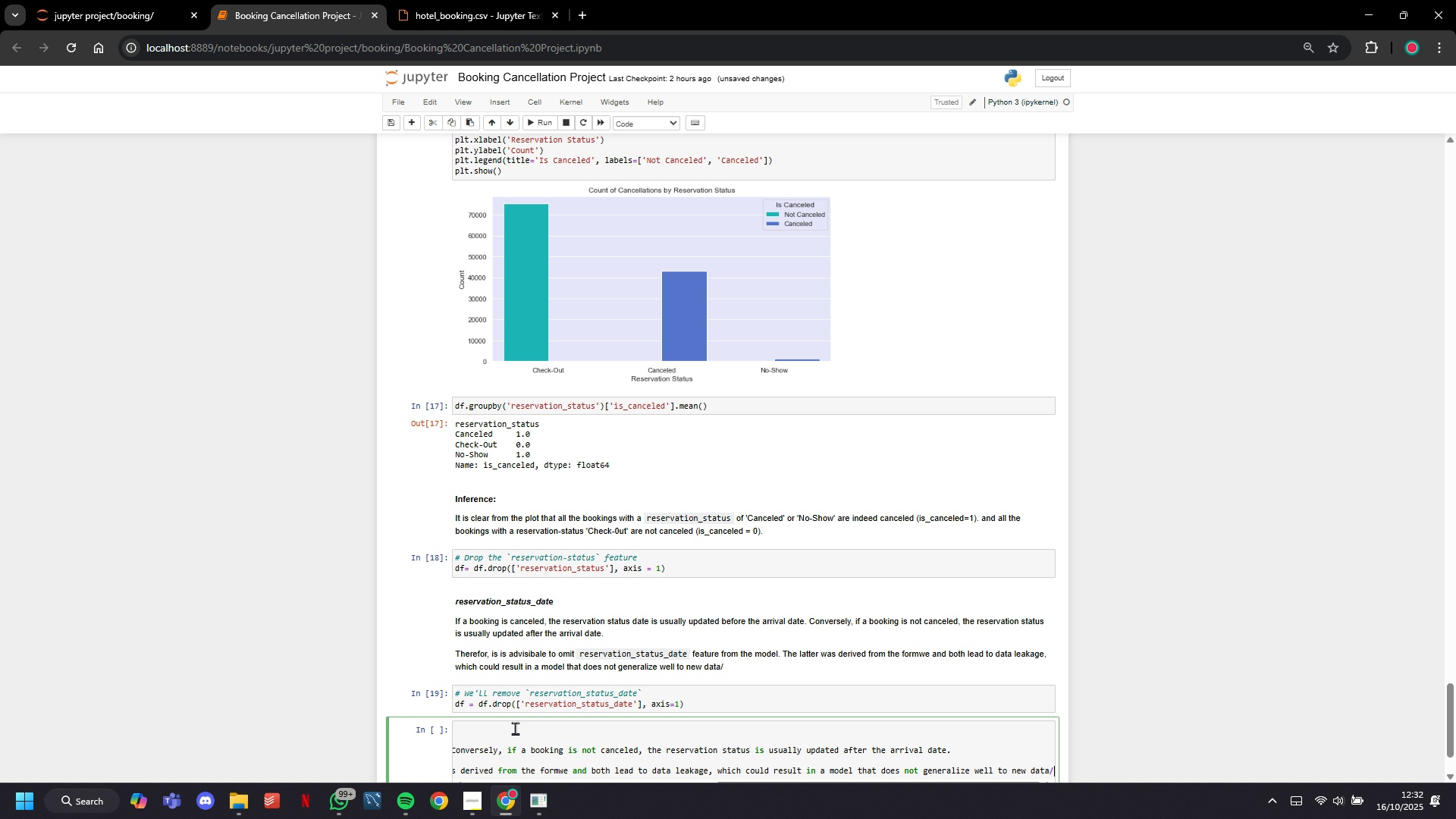 
scroll: coordinate [515, 725], scroll_direction: down, amount: 5.0
 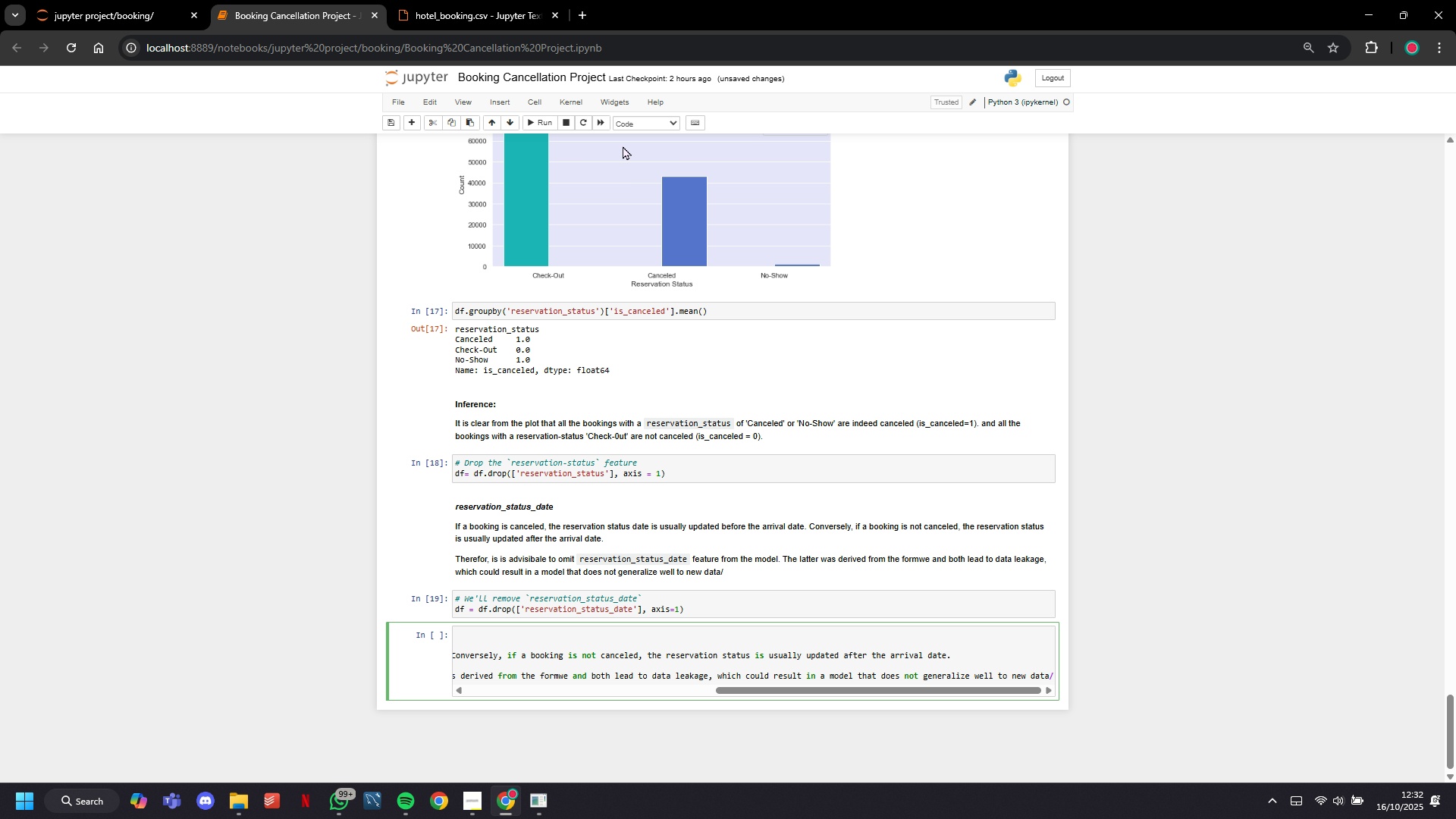 
left_click([629, 118])
 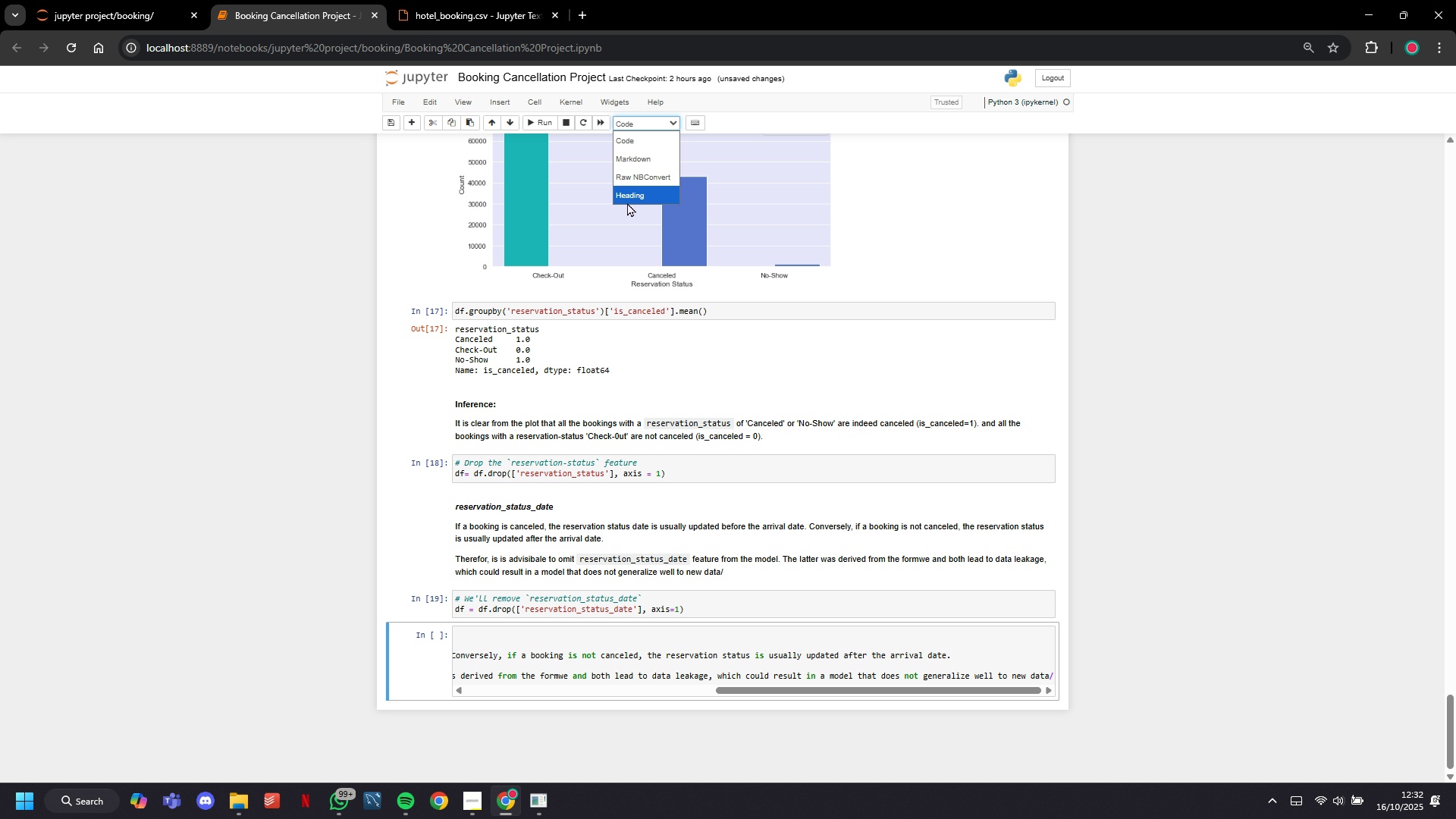 
left_click([627, 204])
 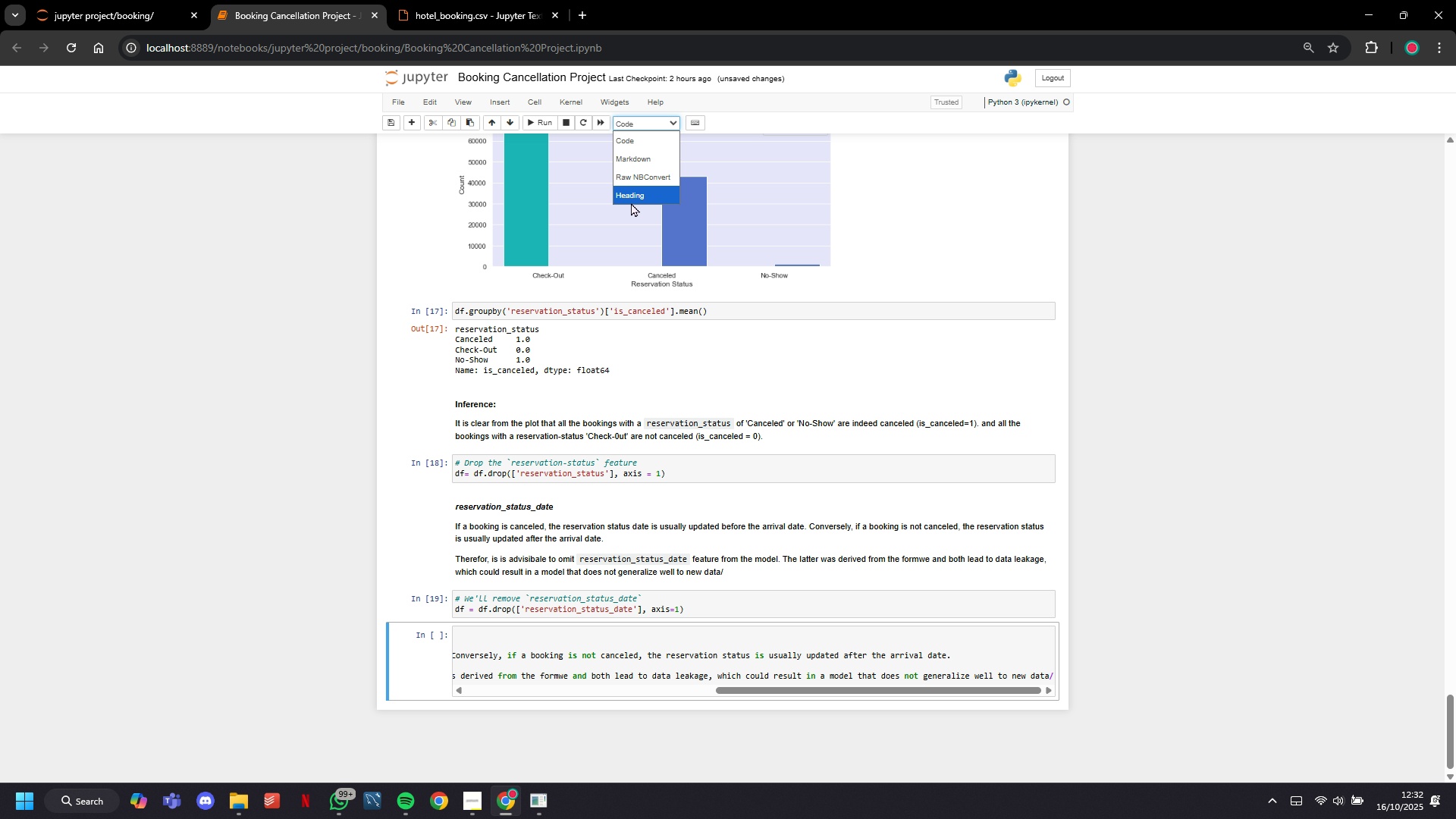 
left_click([631, 198])
 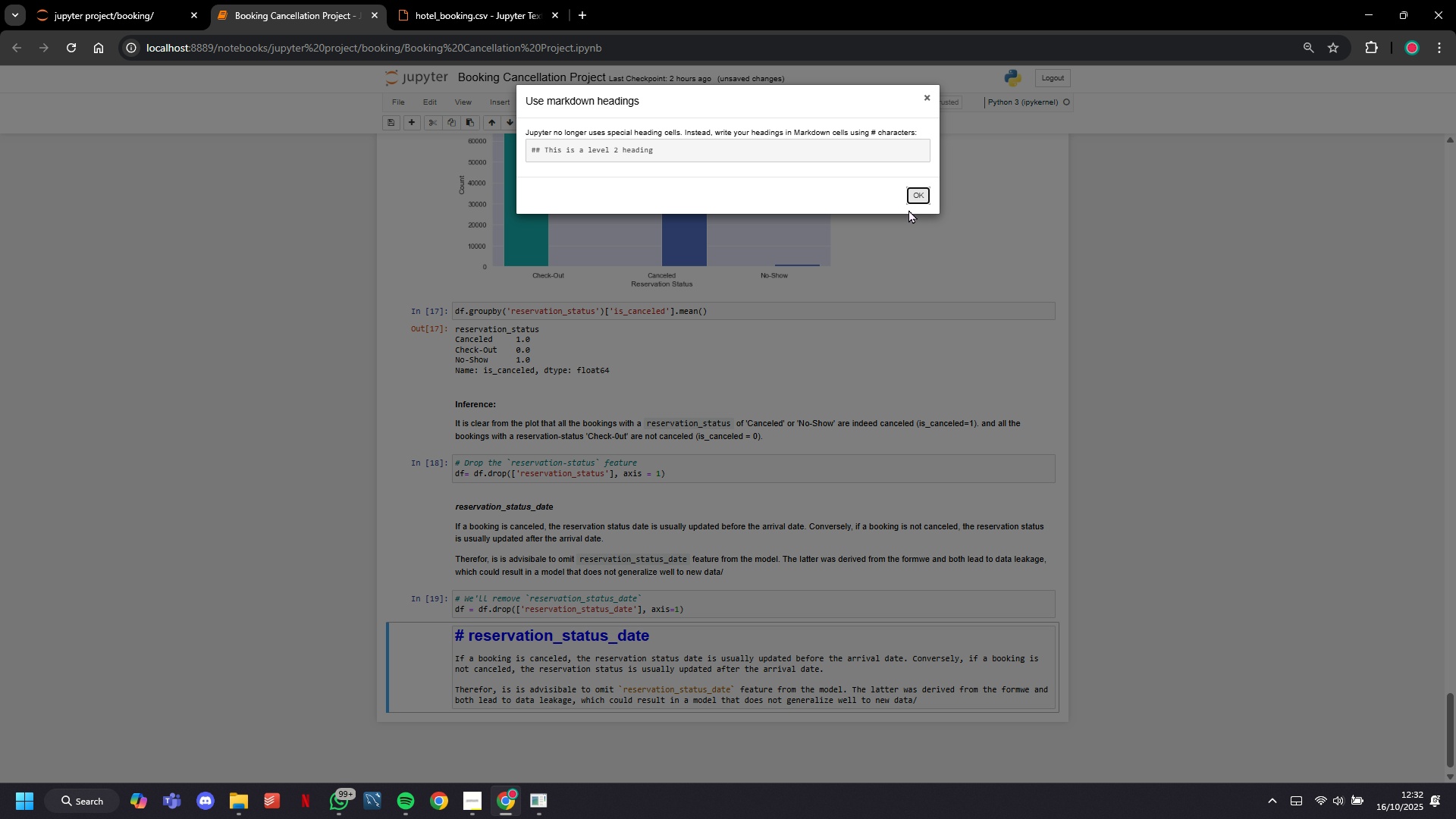 
left_click([915, 197])
 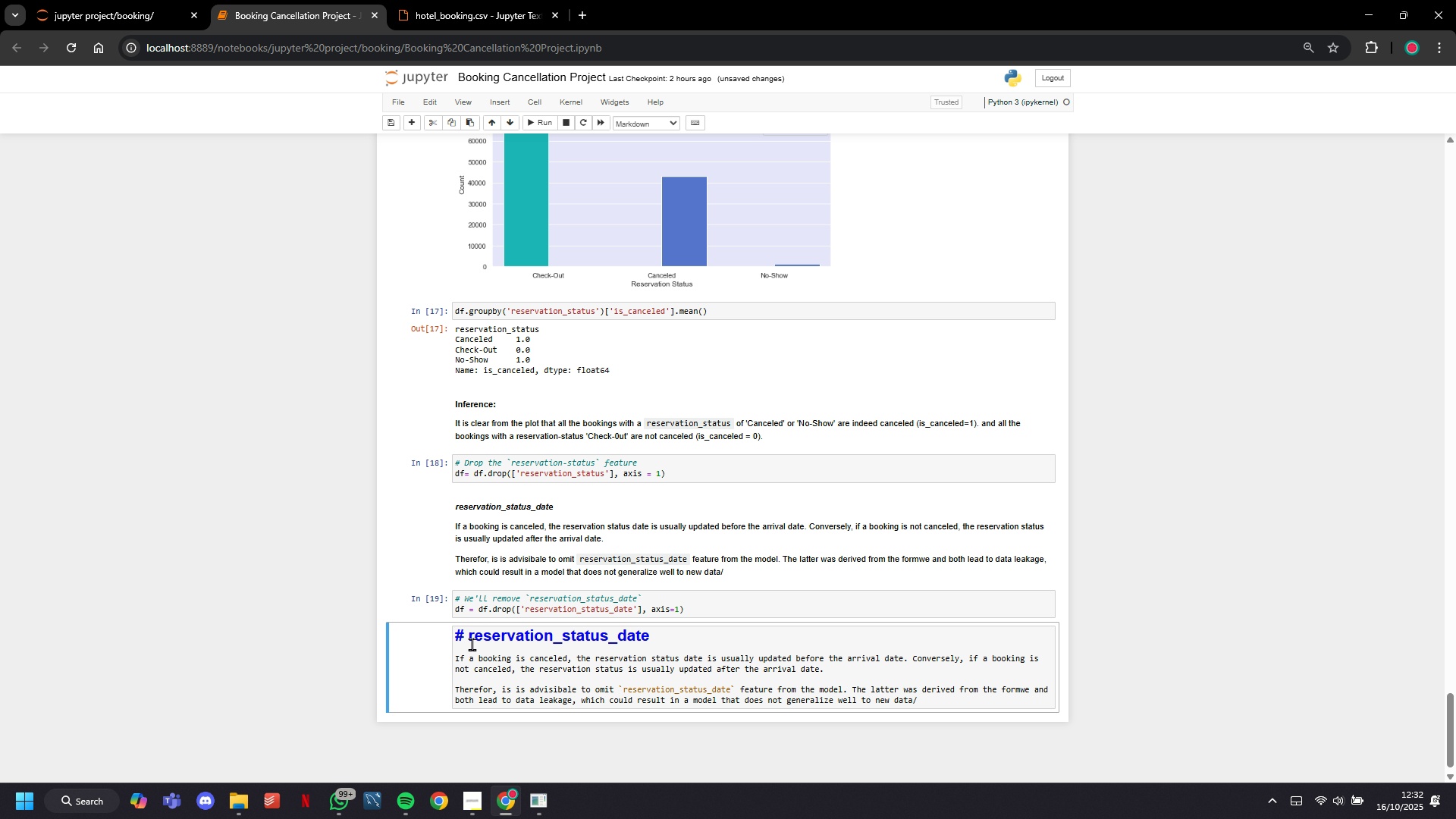 
left_click([472, 644])
 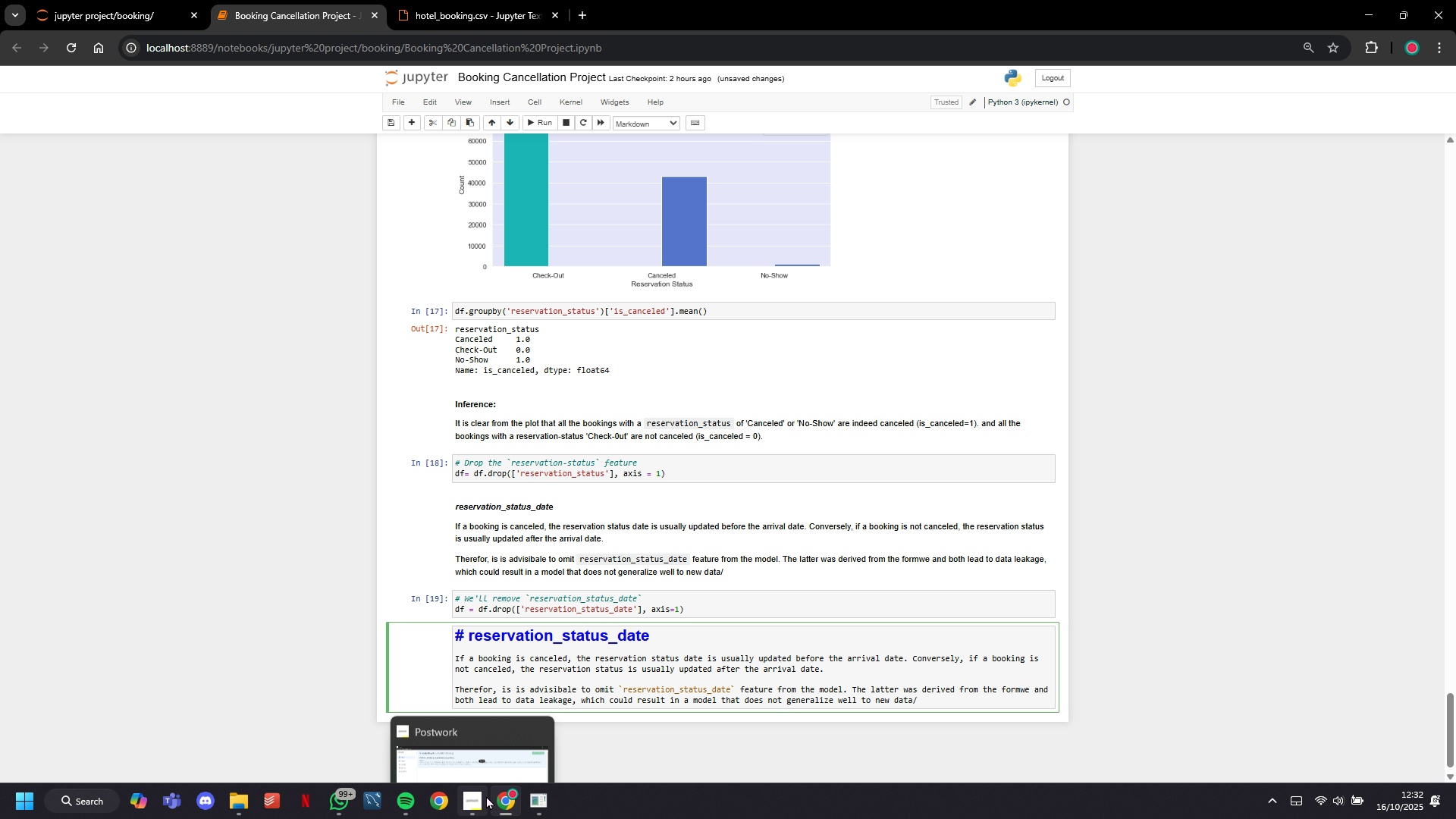 
hold_key(key=ArrowLeft, duration=0.58)
 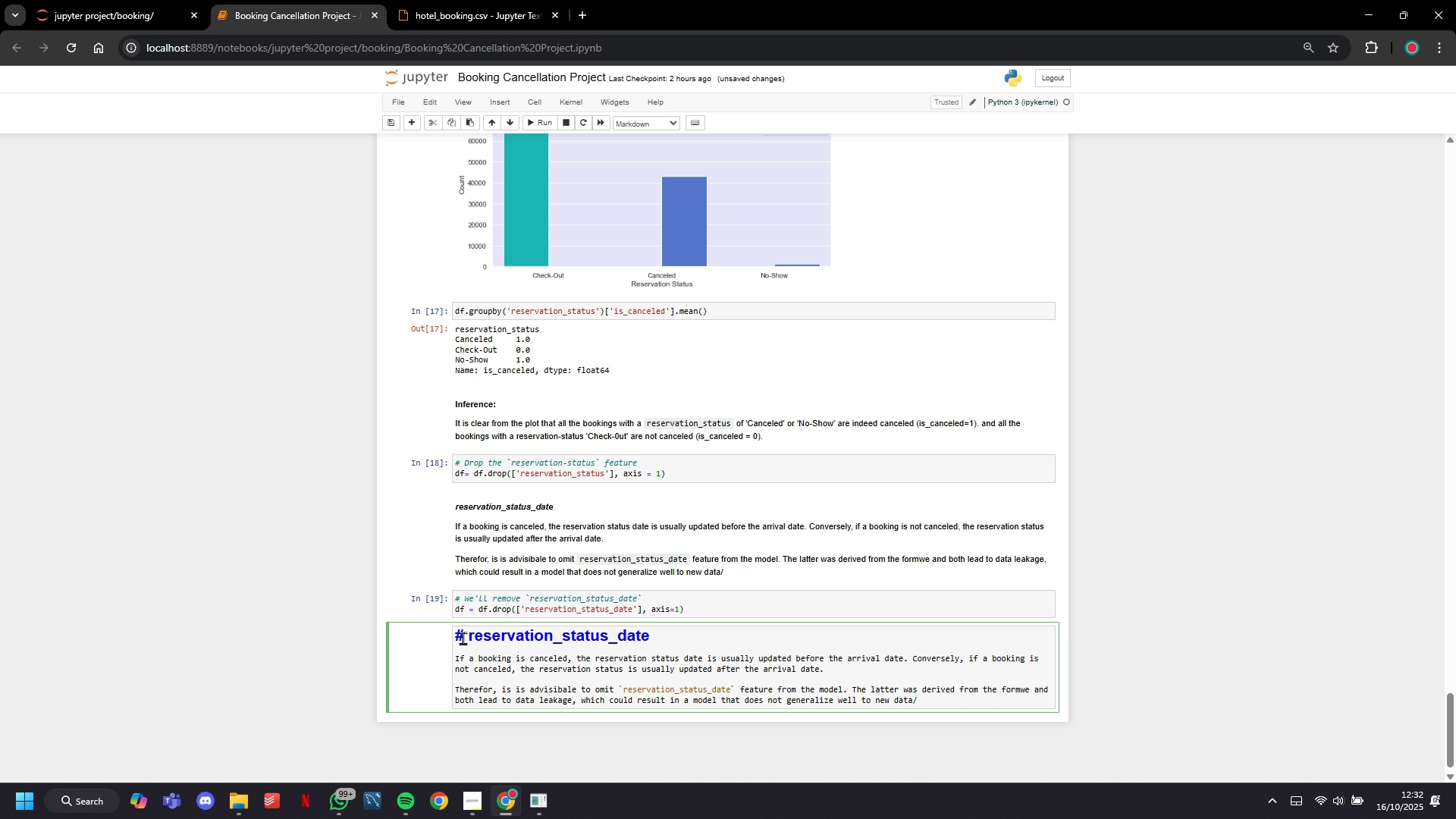 
type(###)
 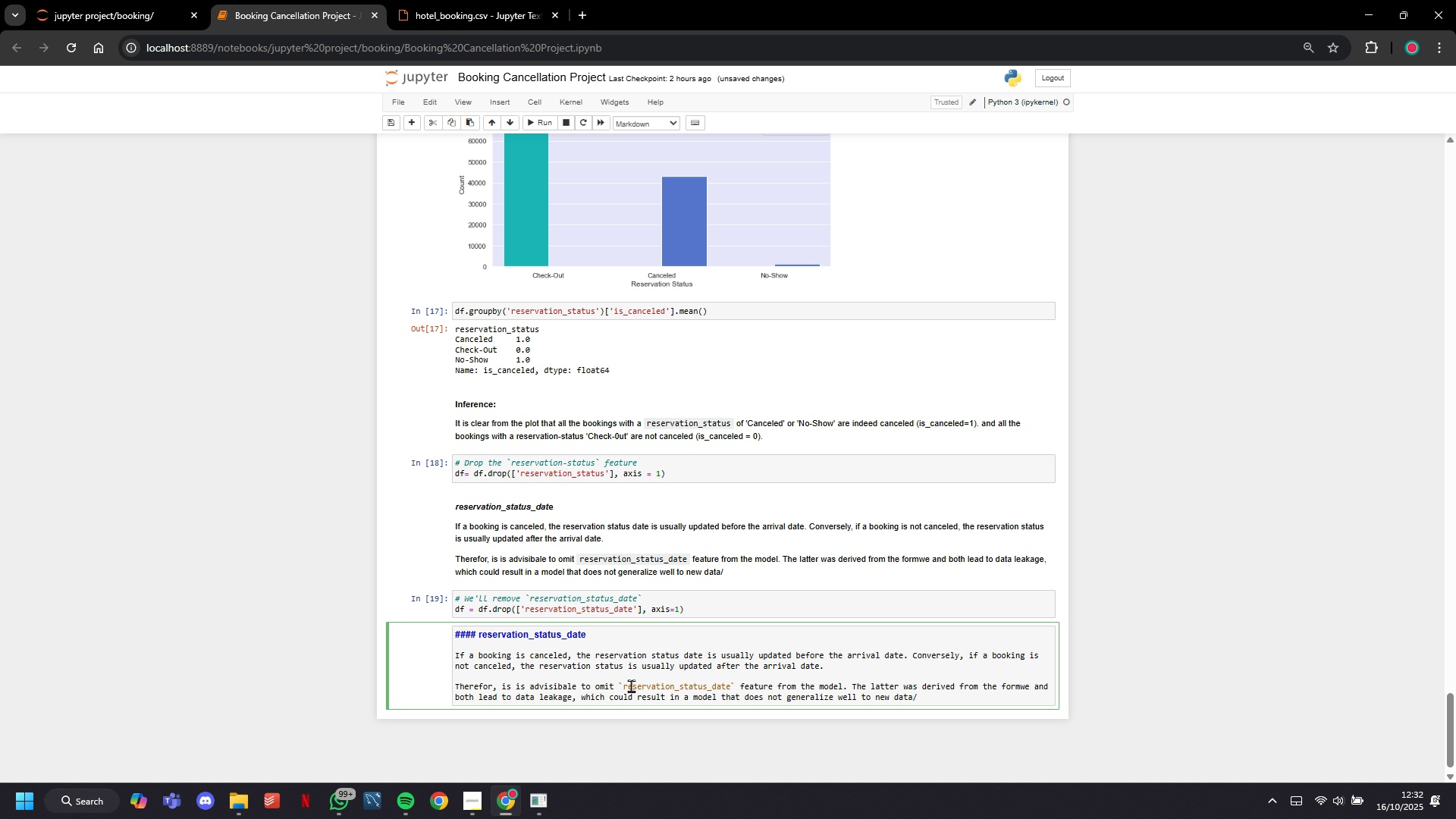 
left_click([626, 639])
 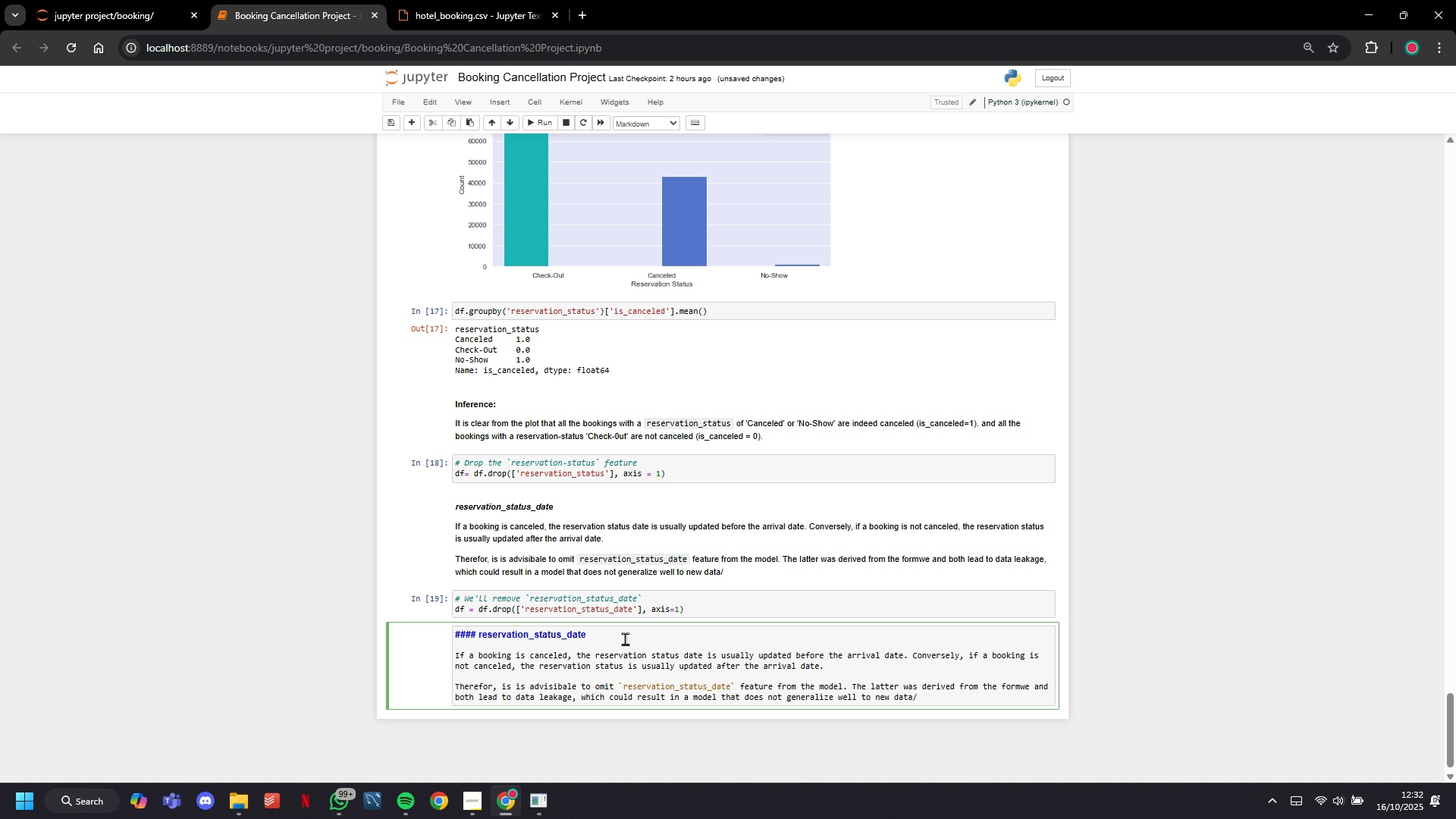 
hold_key(key=Backspace, duration=1.1)
 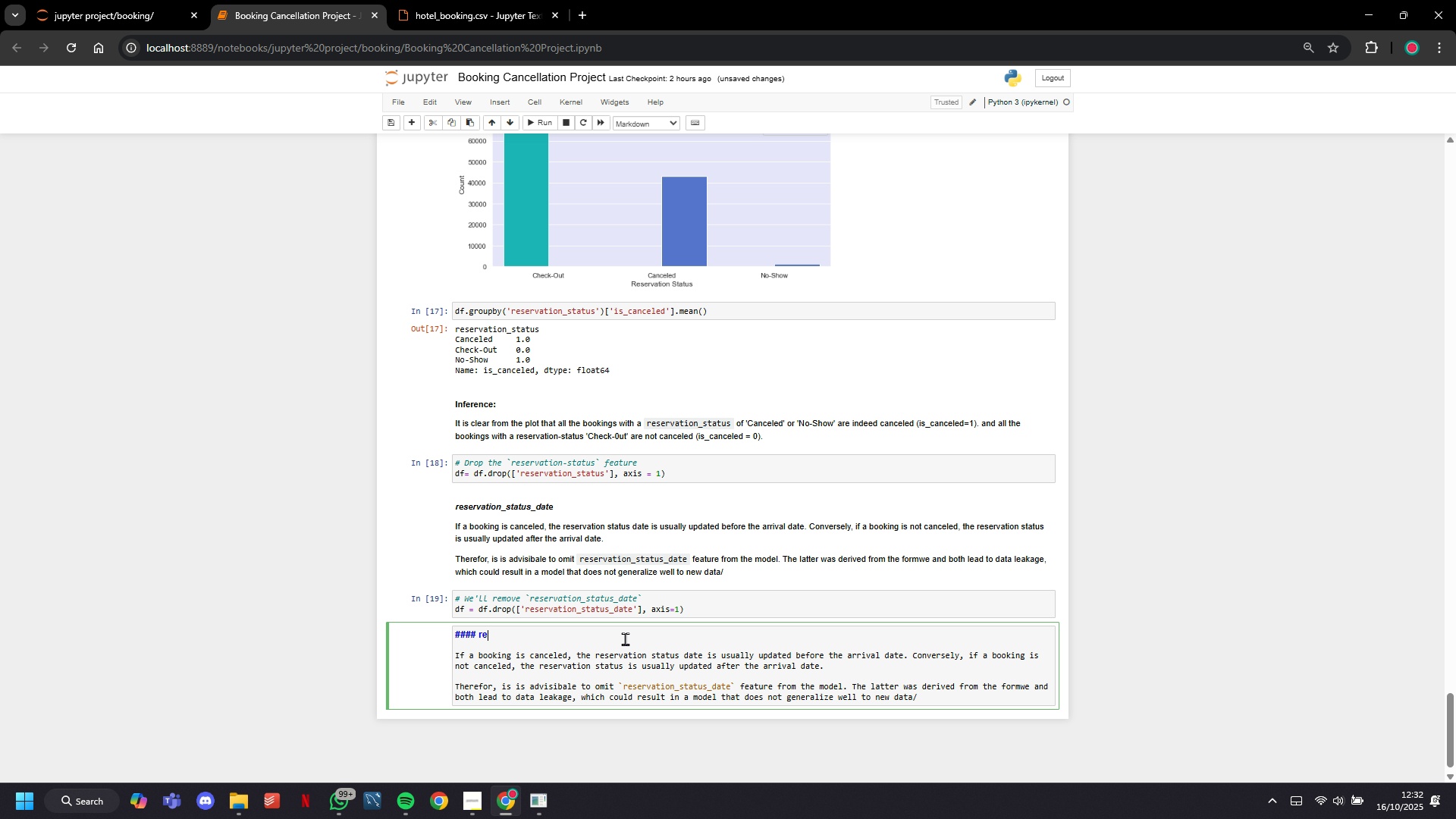 
key(Backspace)
key(Backspace)
type(assigned_rrom)
key(Backspace)
key(Backspace)
key(Backspace)
type(oom_type)
 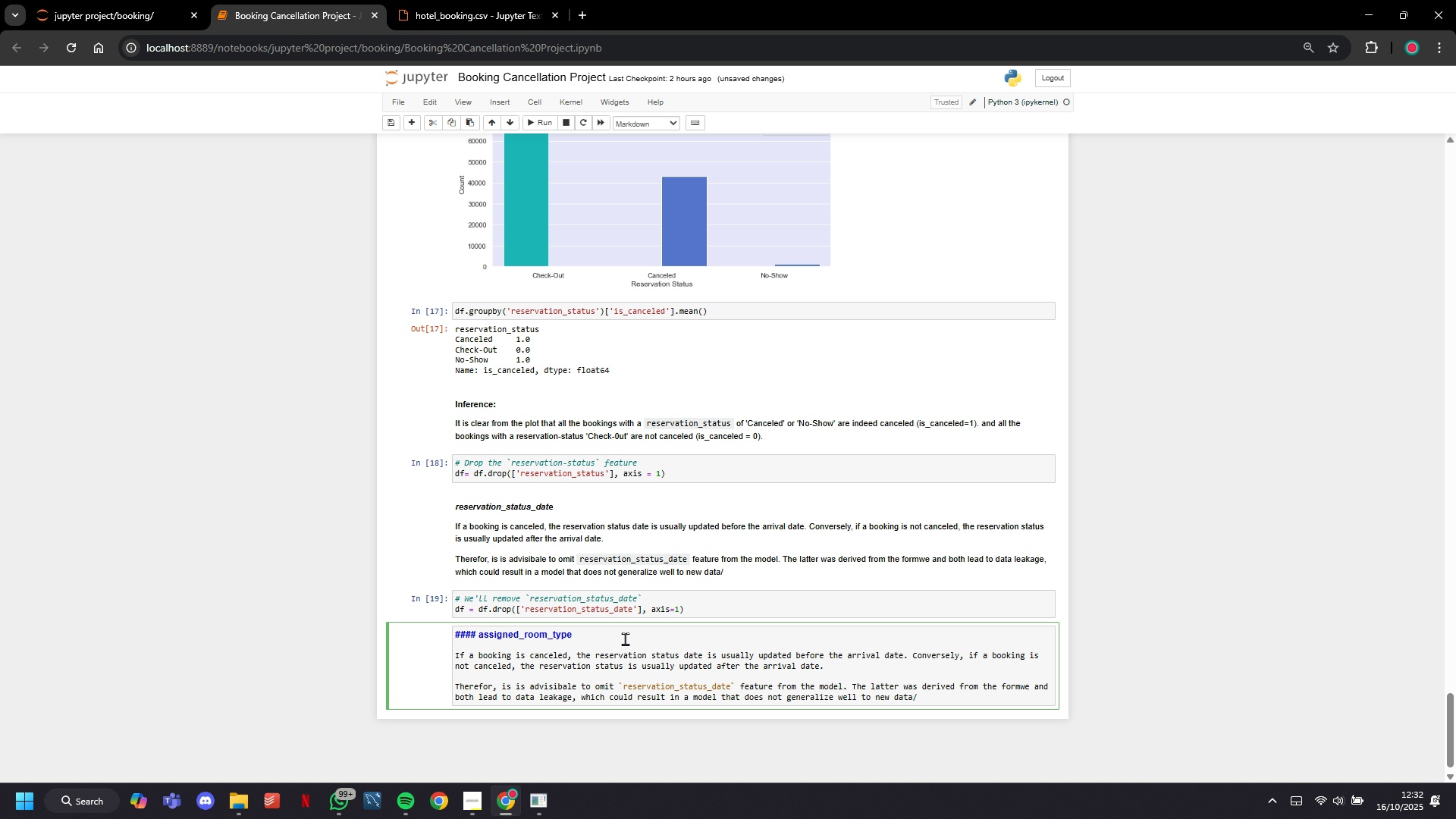 
double_click([651, 689])
 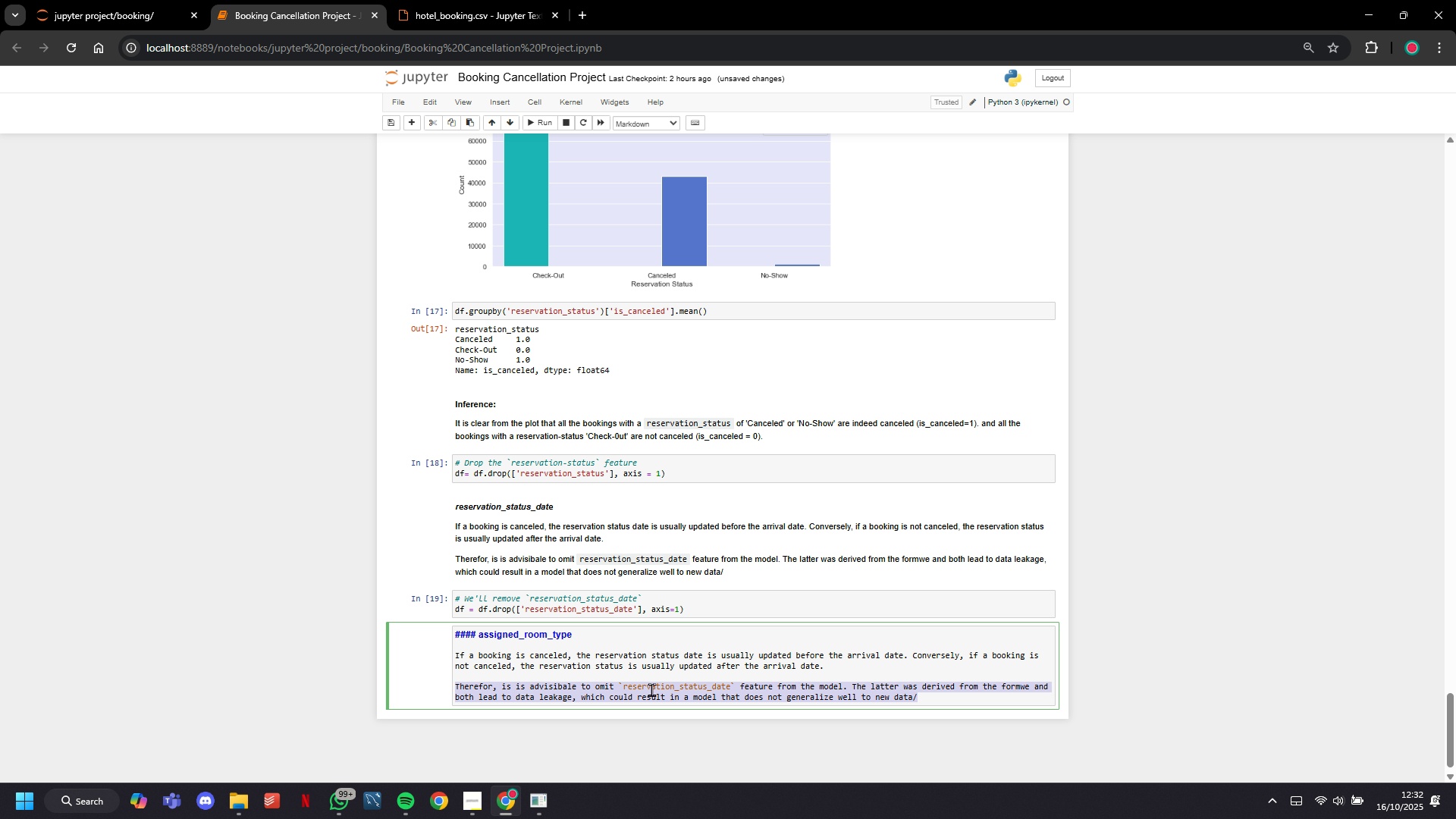 
triple_click([651, 689])
 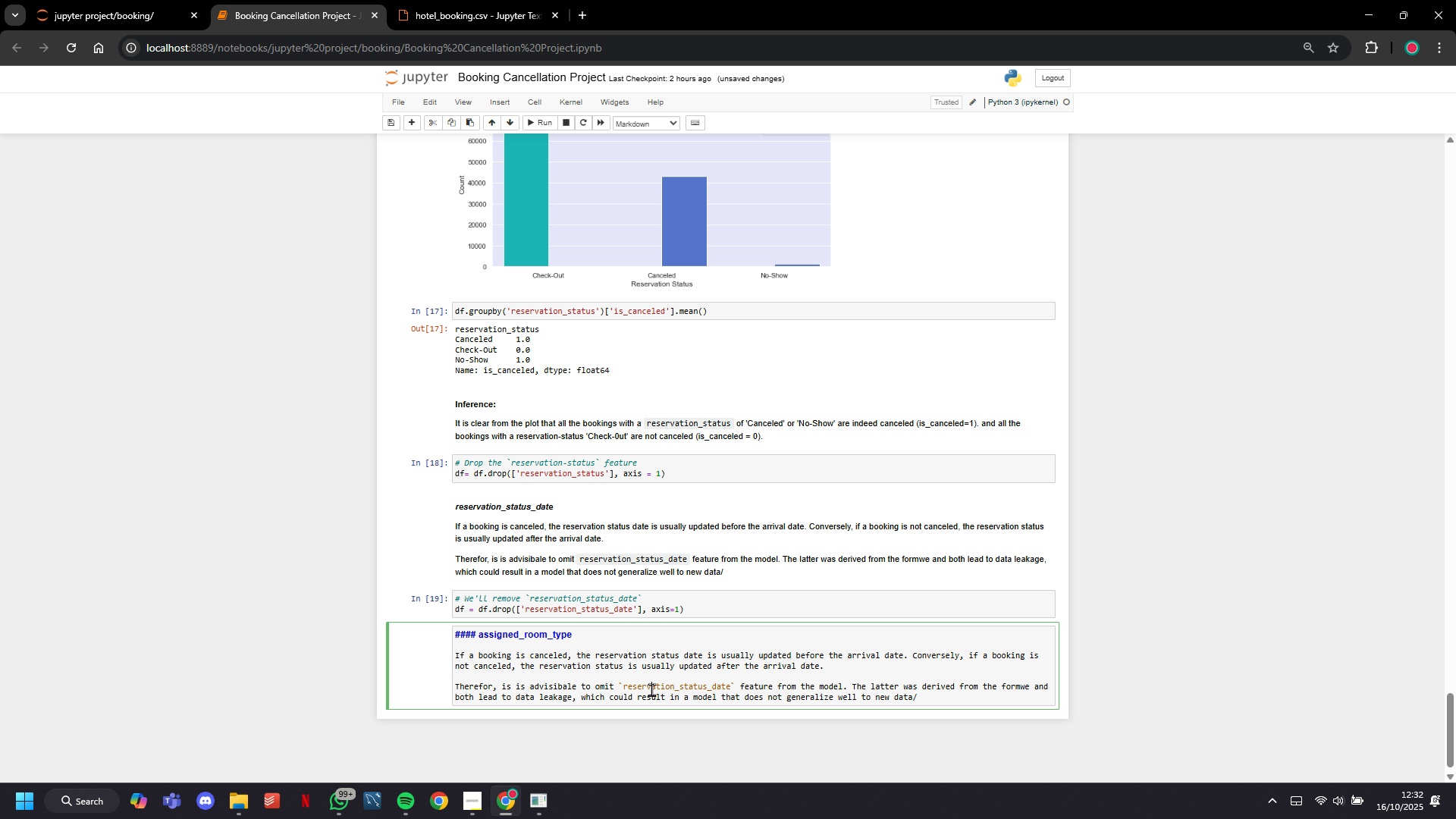 
triple_click([651, 689])
 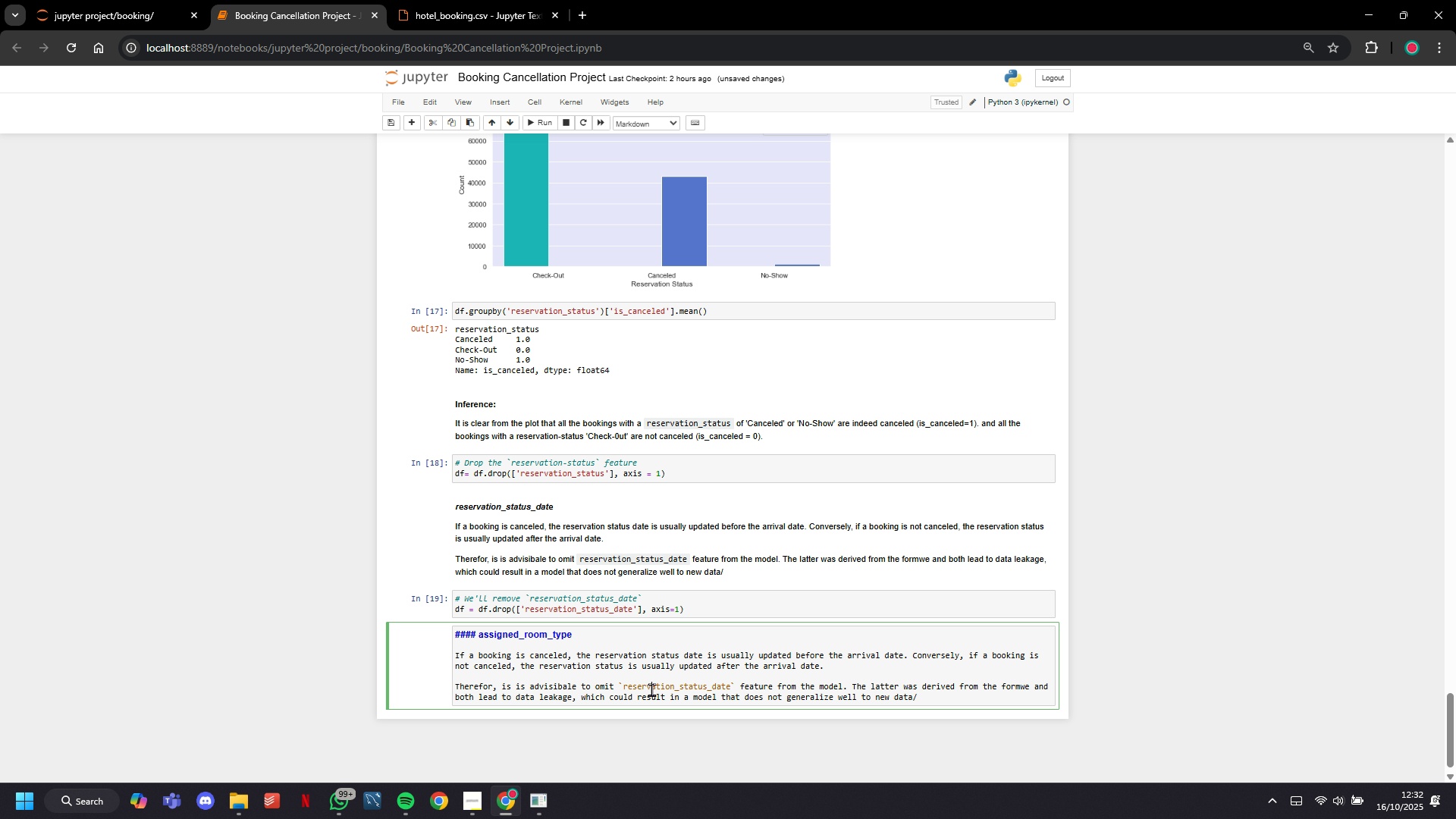 
triple_click([651, 689])
 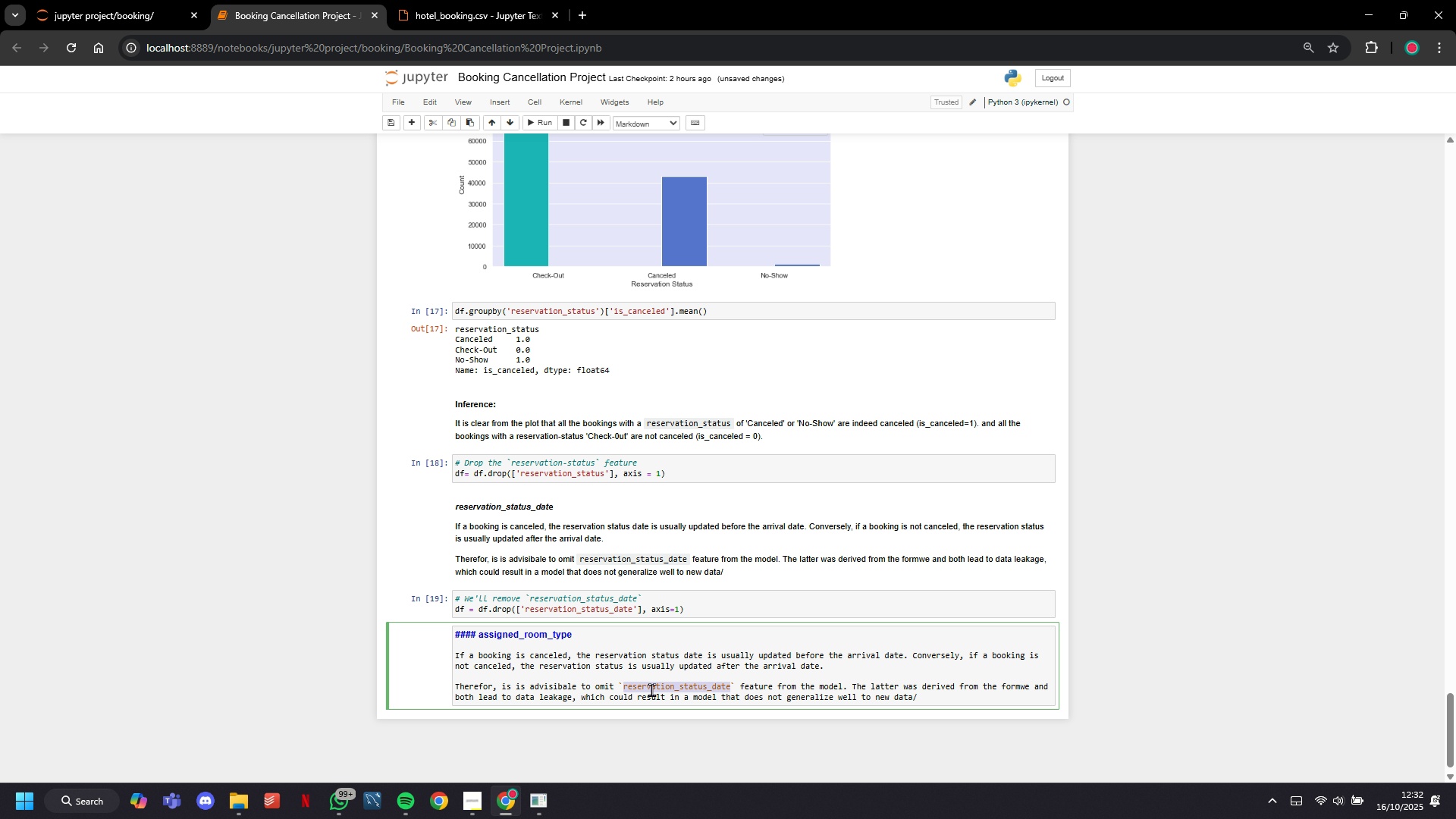 
triple_click([651, 689])
 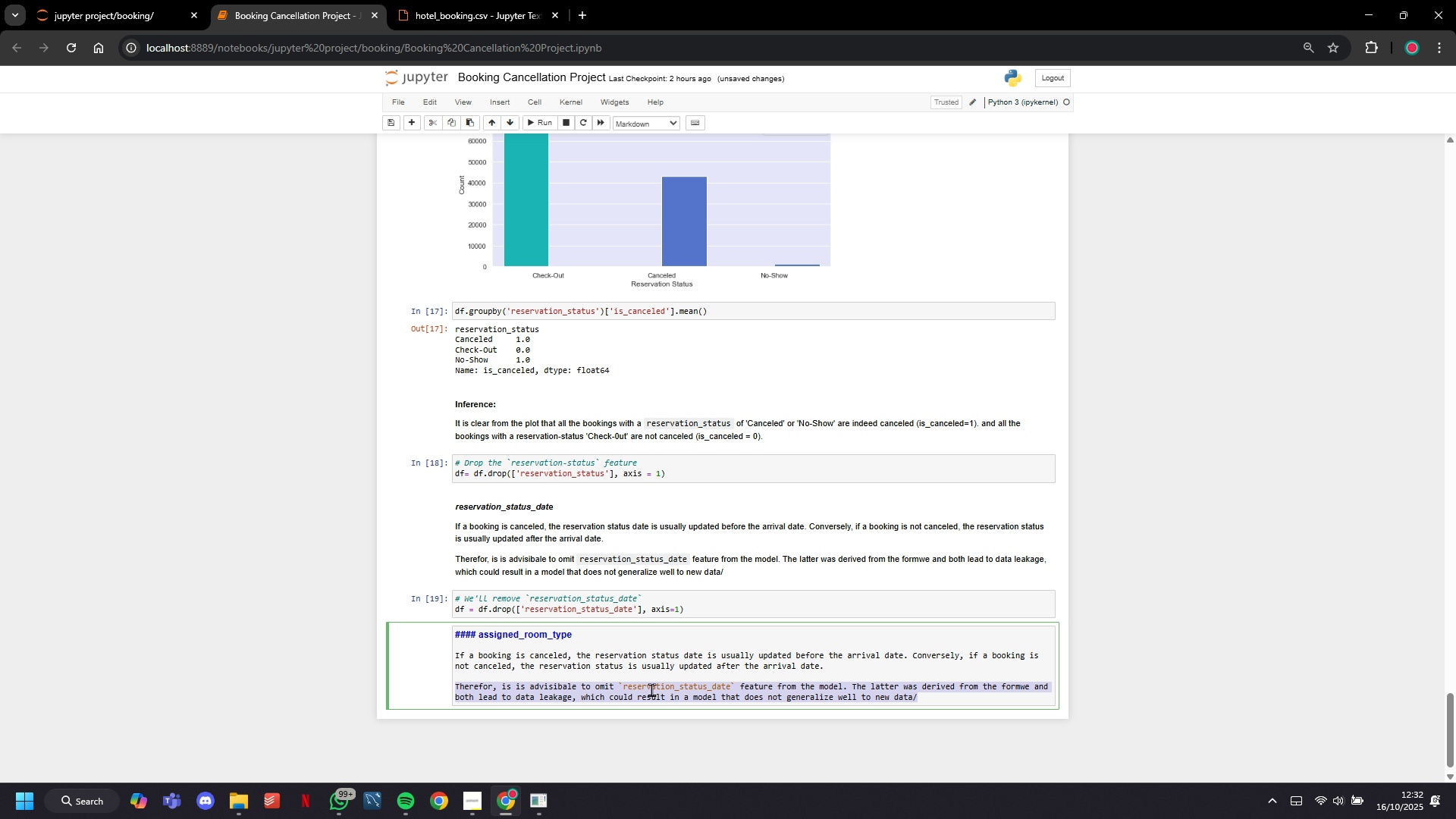 
triple_click([651, 689])
 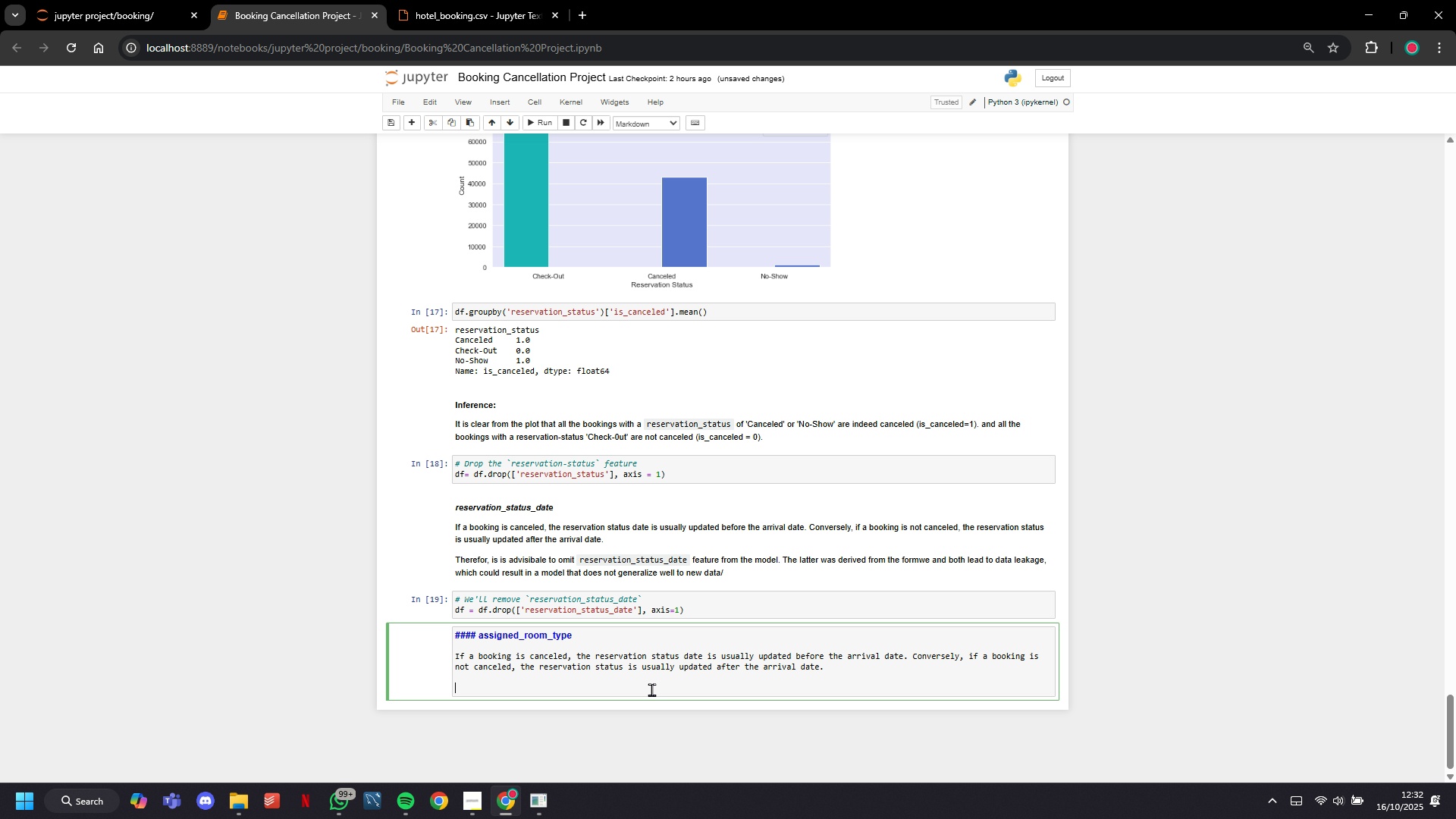 
key(Backspace)
 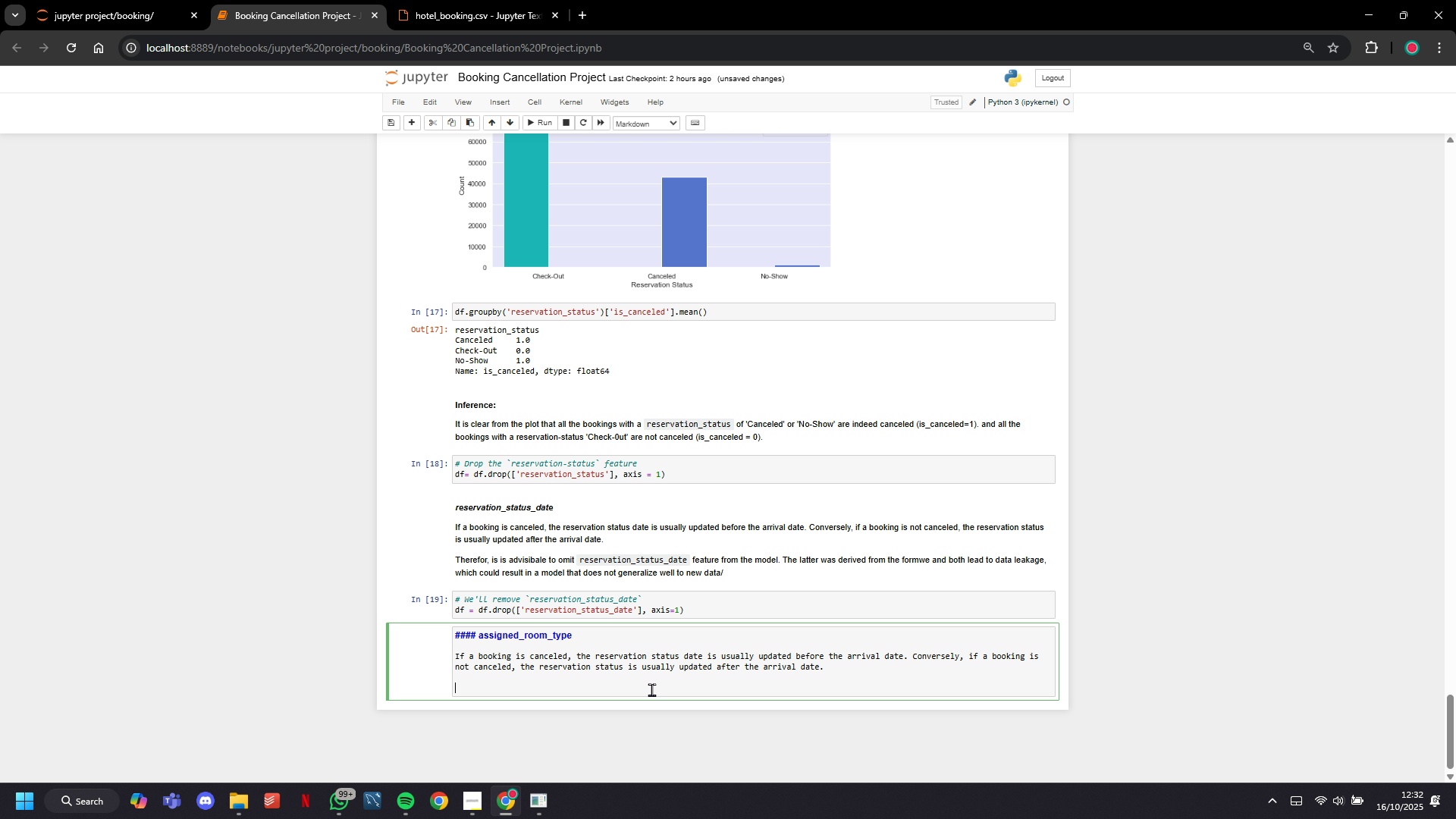 
hold_key(key=Backspace, duration=1.52)
 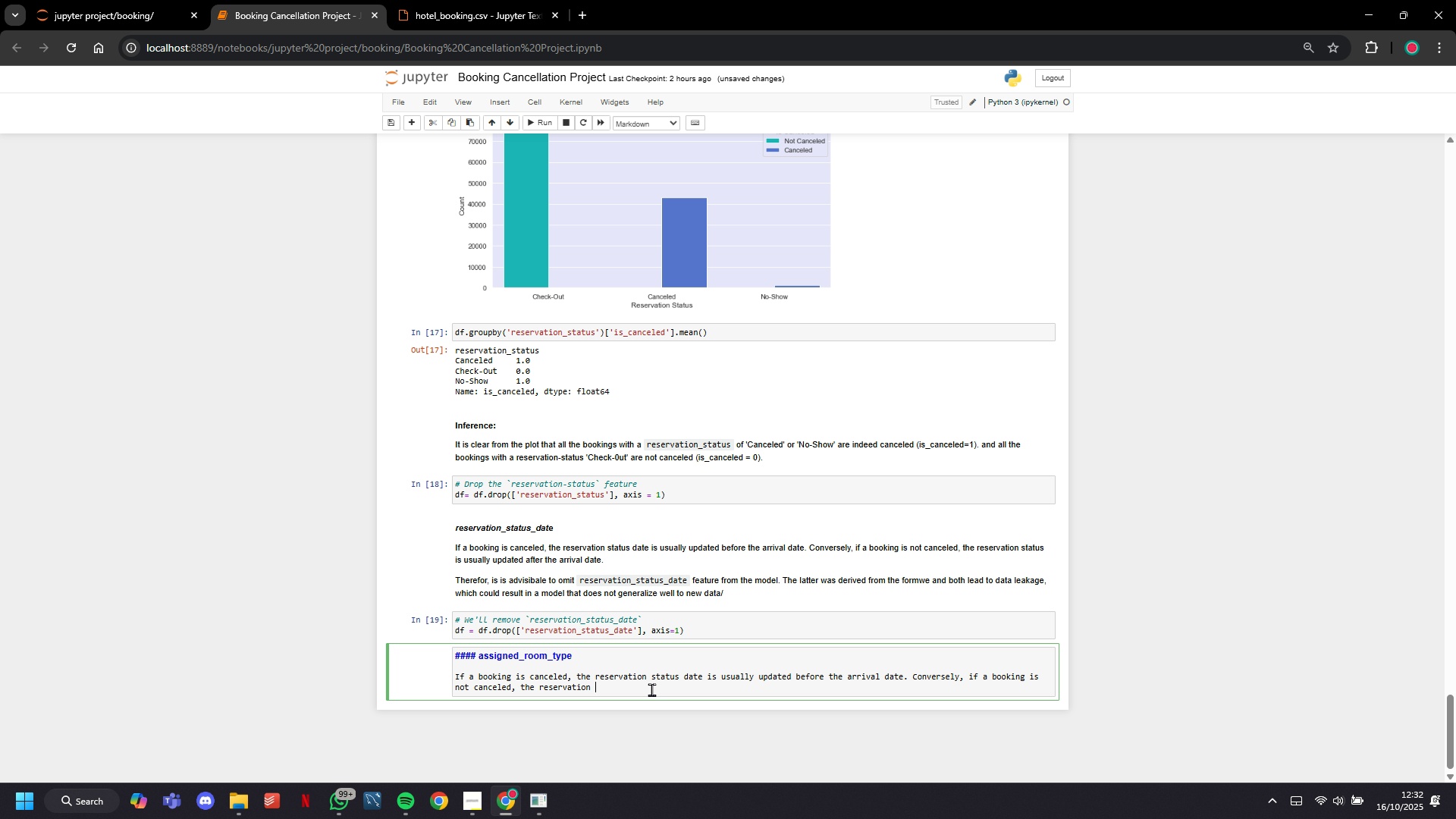 
hold_key(key=Backspace, duration=1.51)
 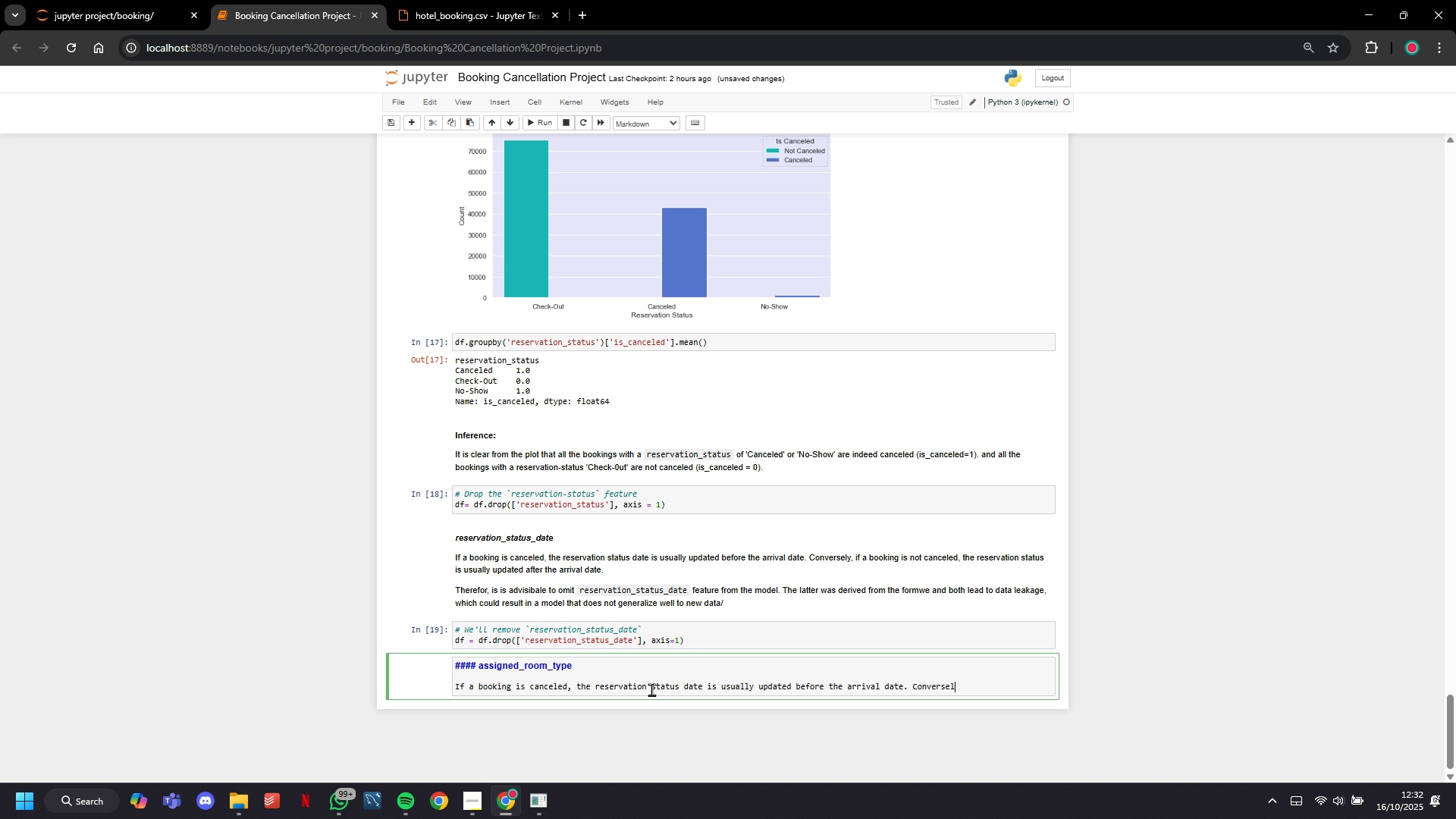 
hold_key(key=Backspace, duration=0.64)
 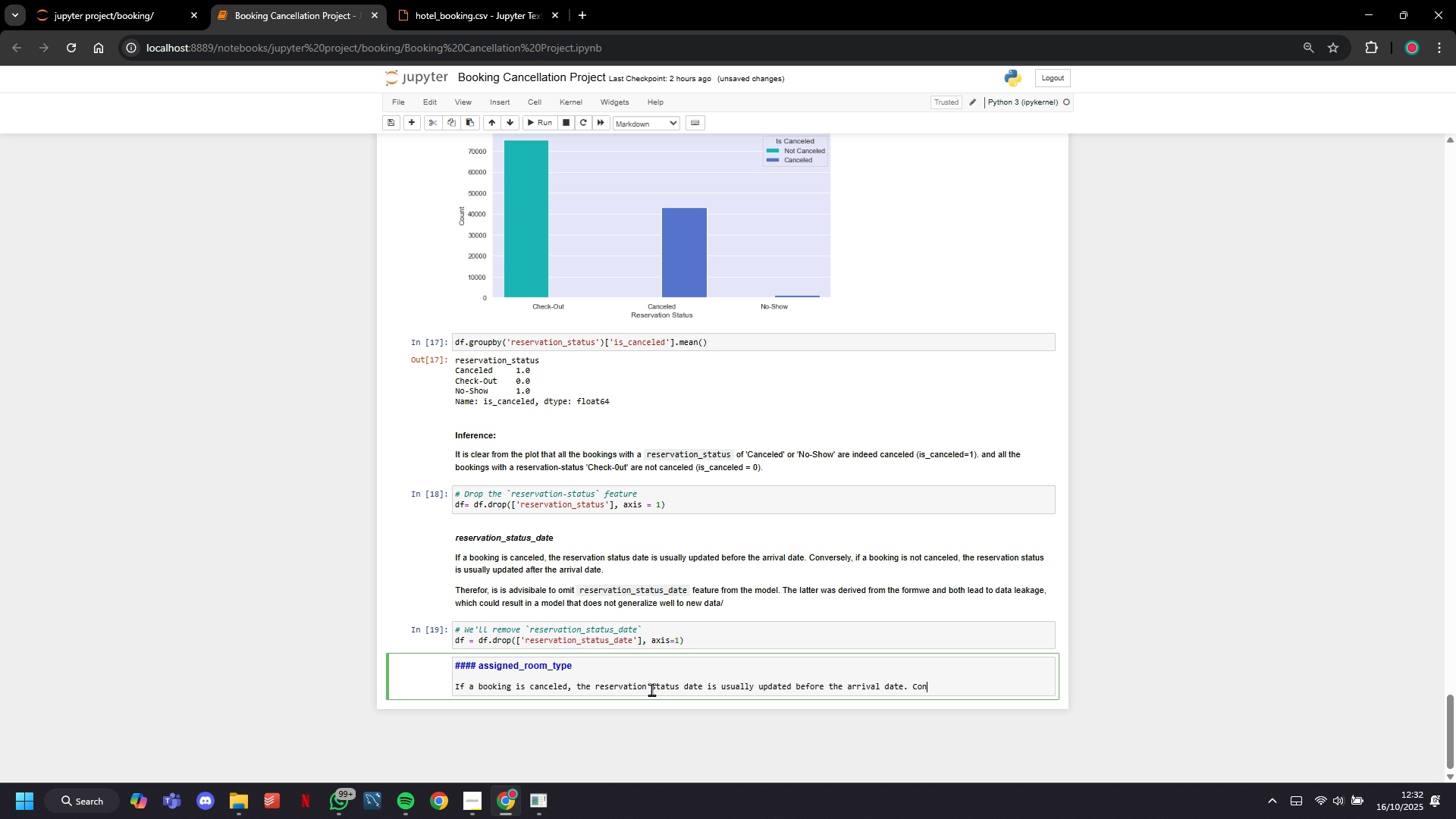 
hold_key(key=Backspace, duration=1.5)
 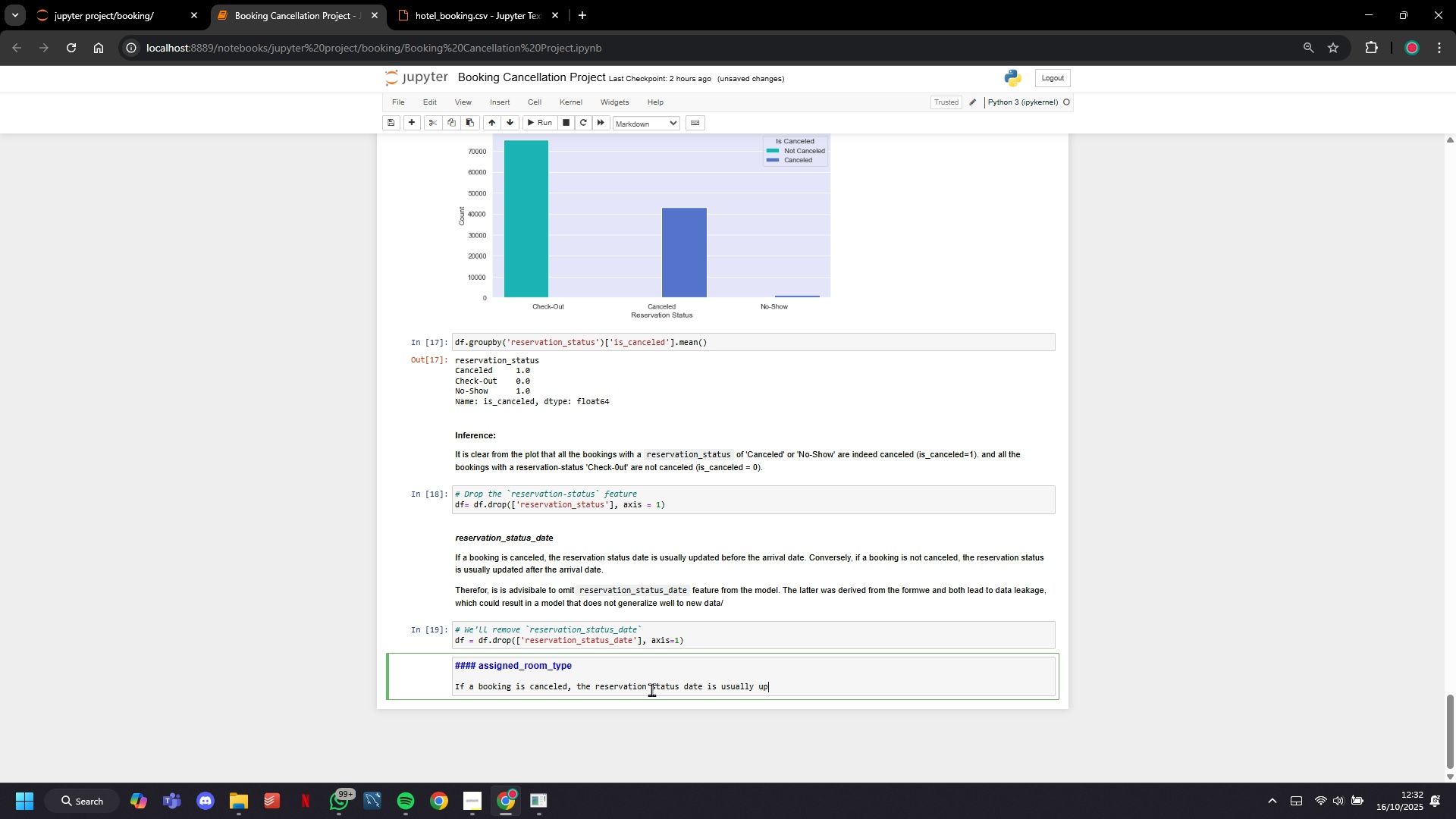 
hold_key(key=Backspace, duration=1.23)
 